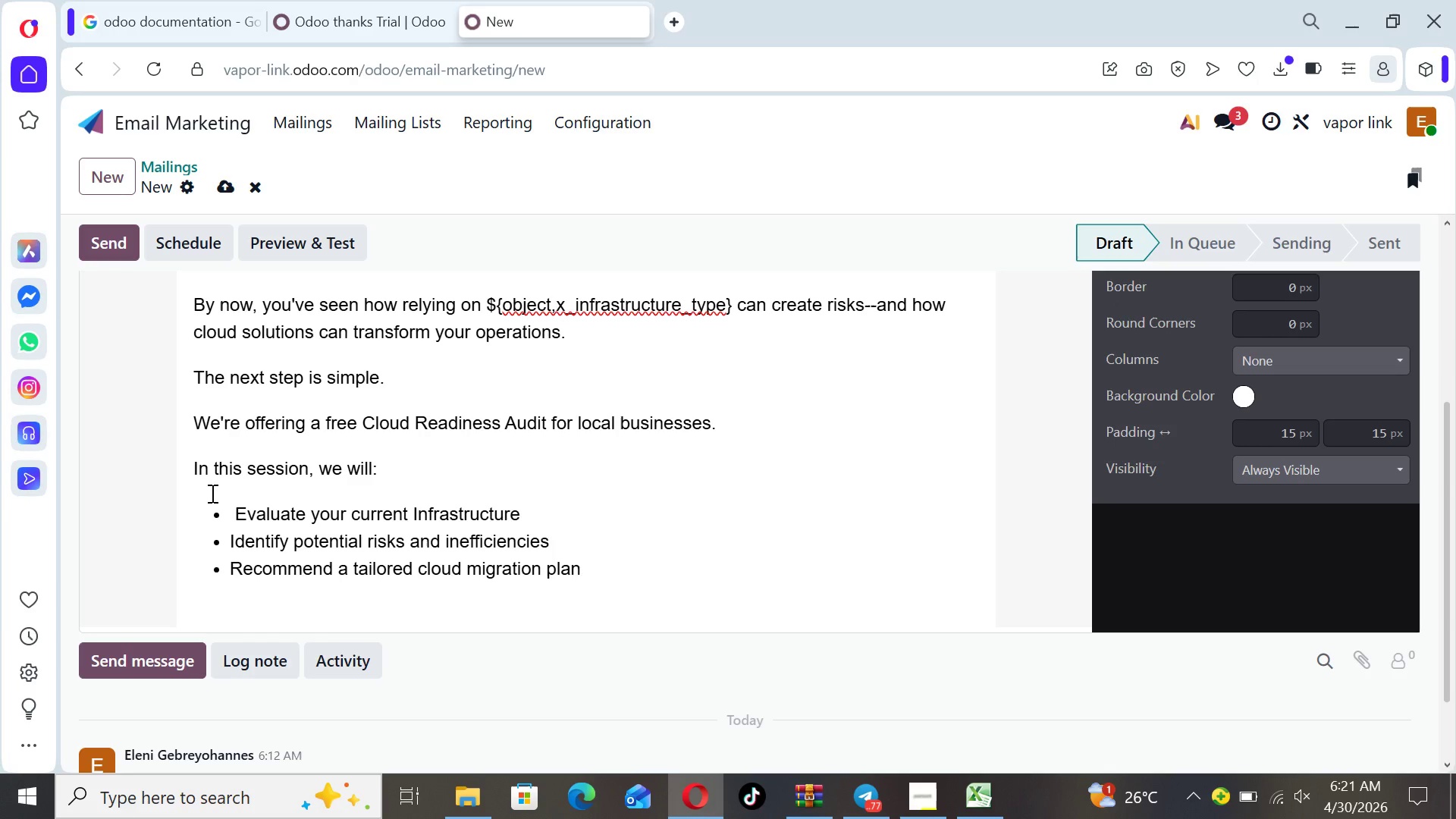 
key(Enter)
 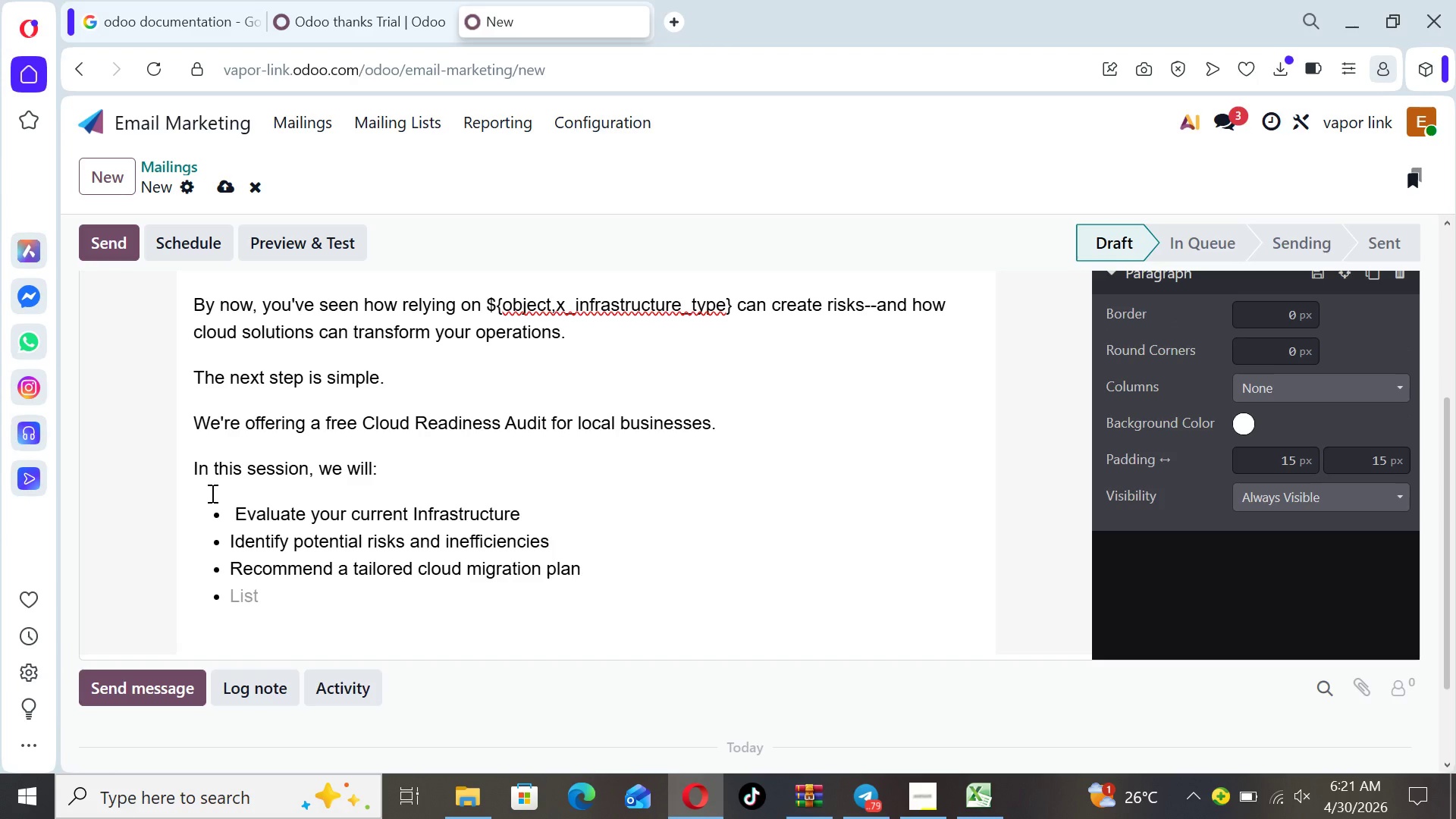 
type(Answer)
 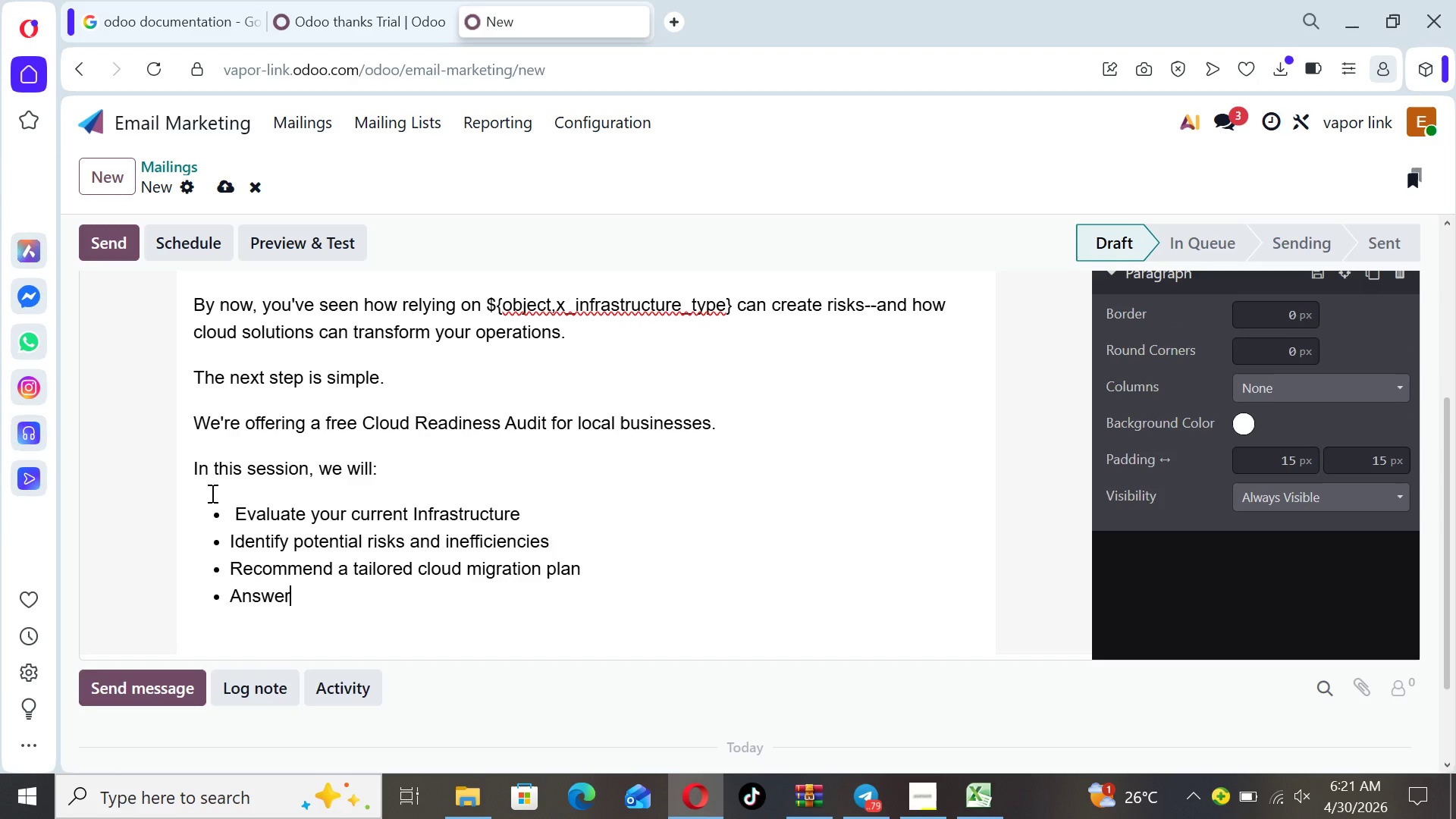 
type( any questions )
 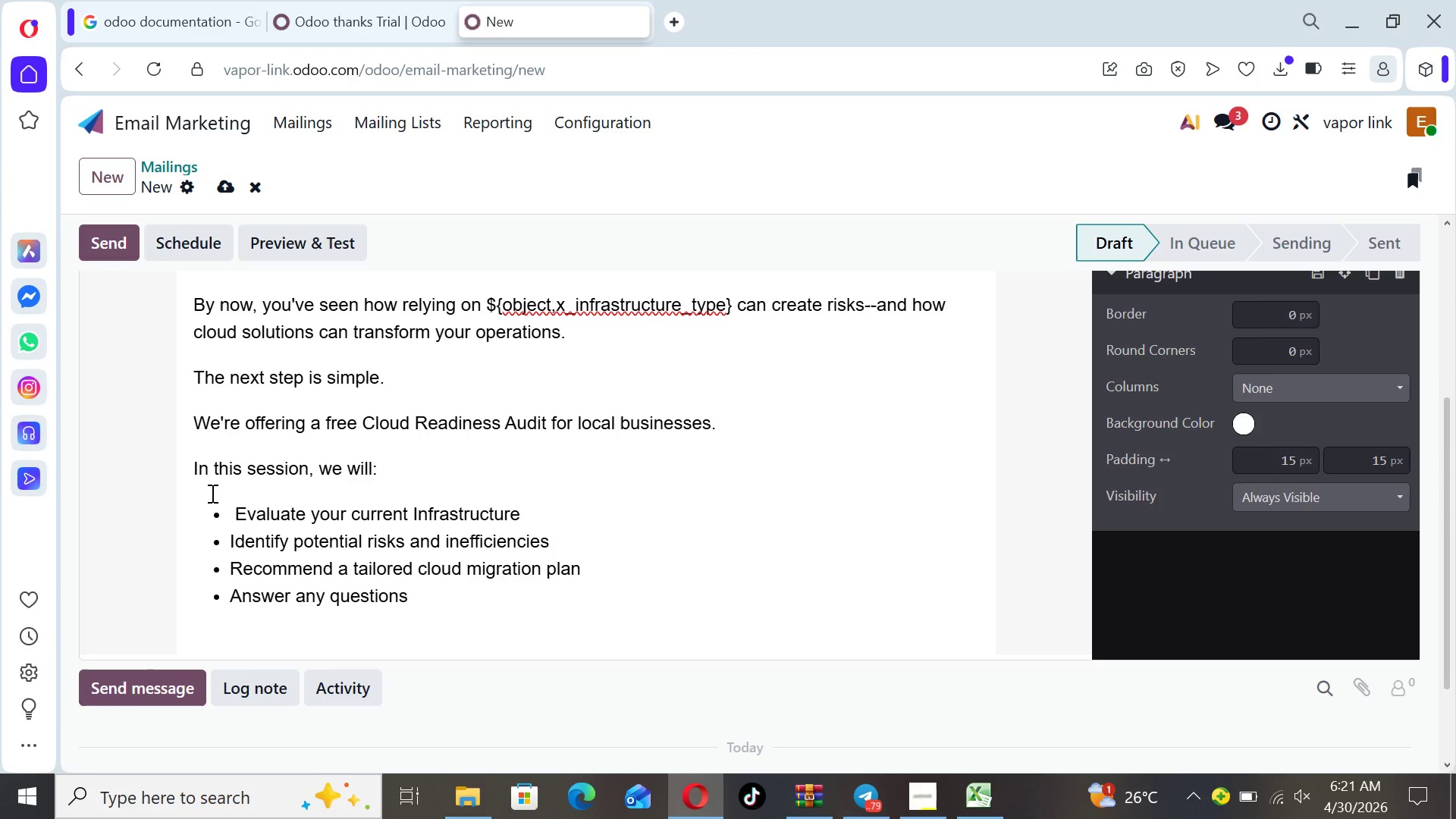 
wait(5.36)
 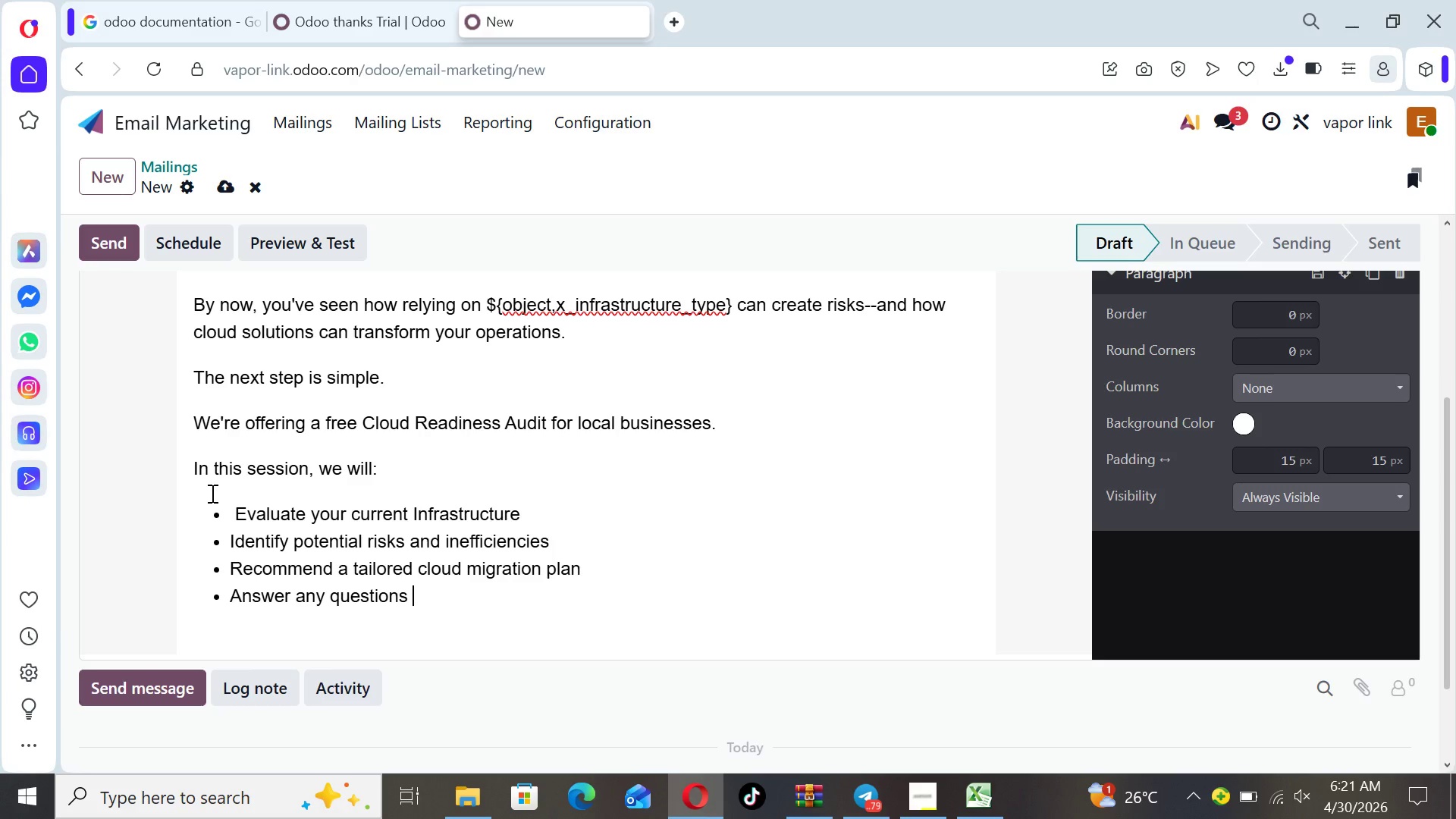 
type(specific to your v)
key(Backspace)
type(bbu)
key(Backspace)
key(Backspace)
type(usiness)
 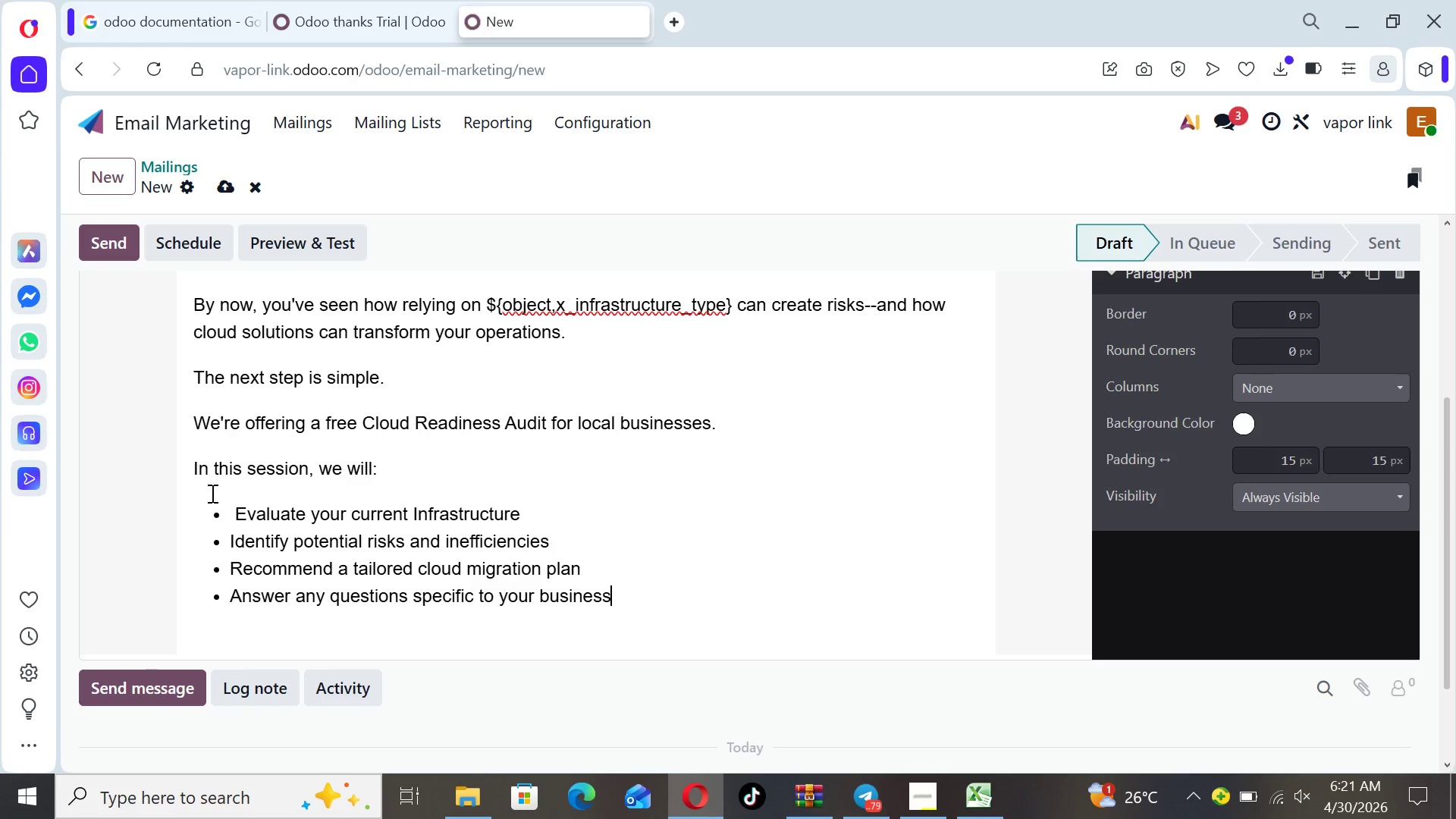 
key(Enter)
 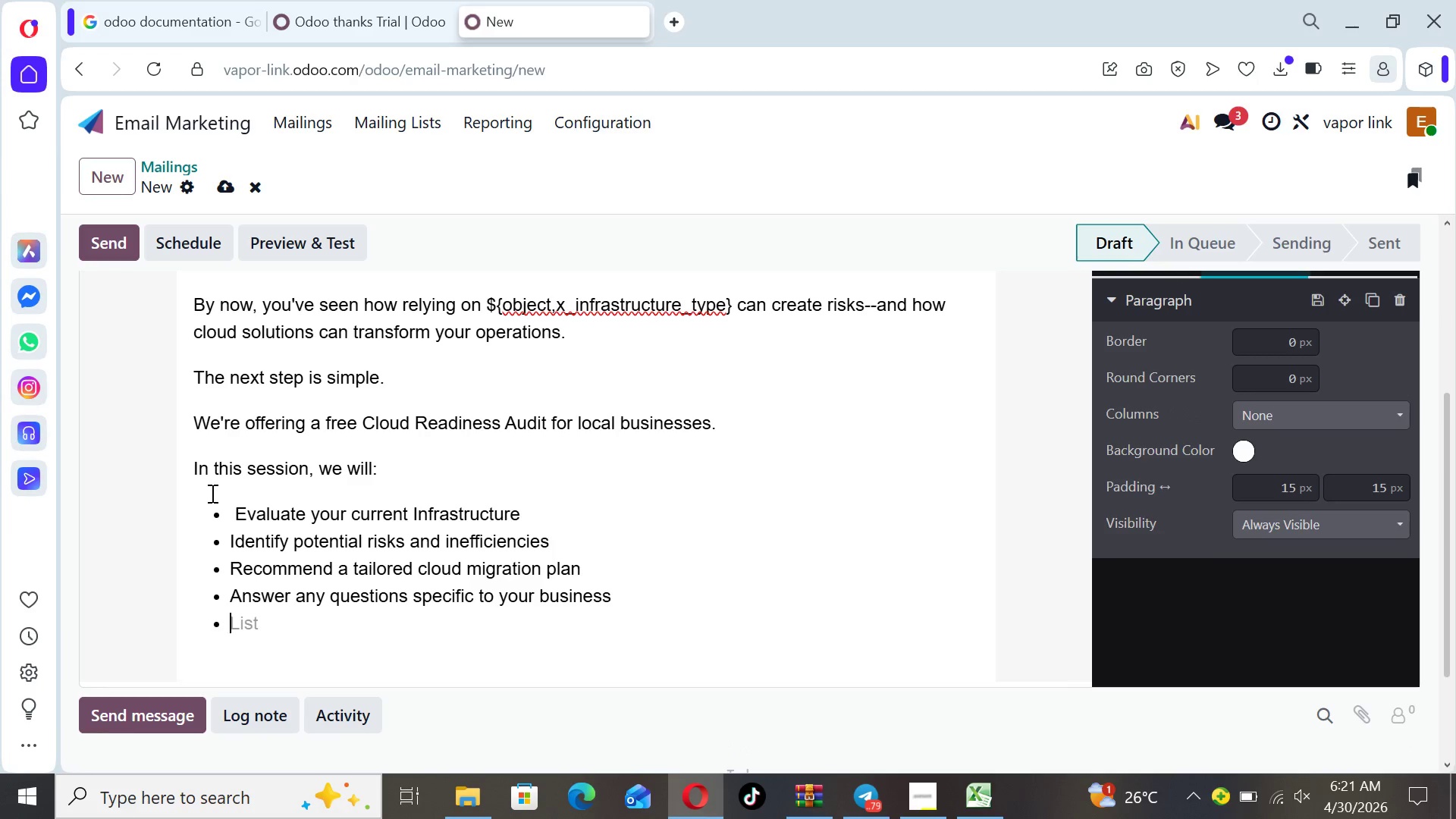 
key(Backspace)
key(Backspace)
type(At Vapor-Link IT Solutions )
 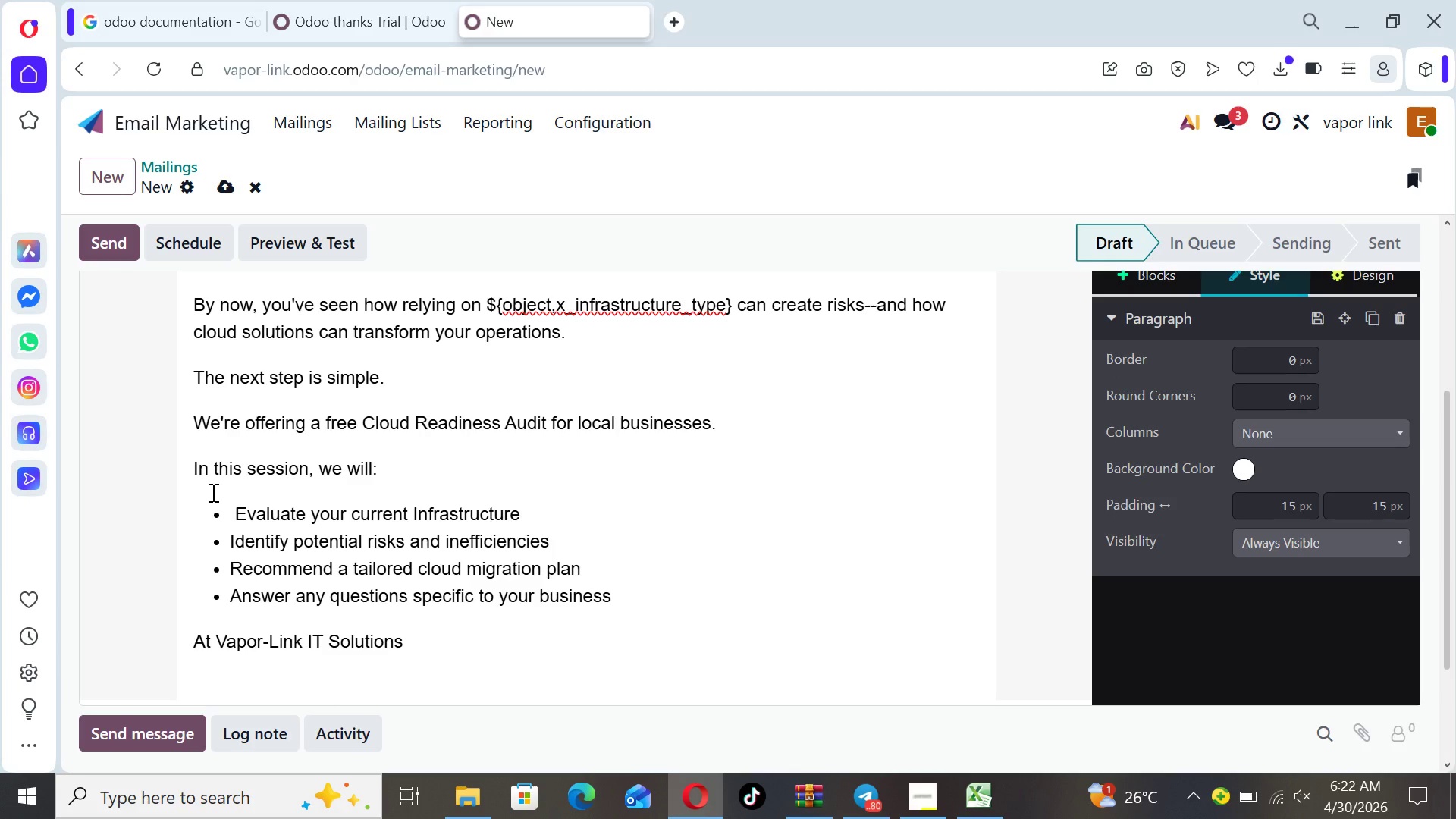 
wait(5.03)
 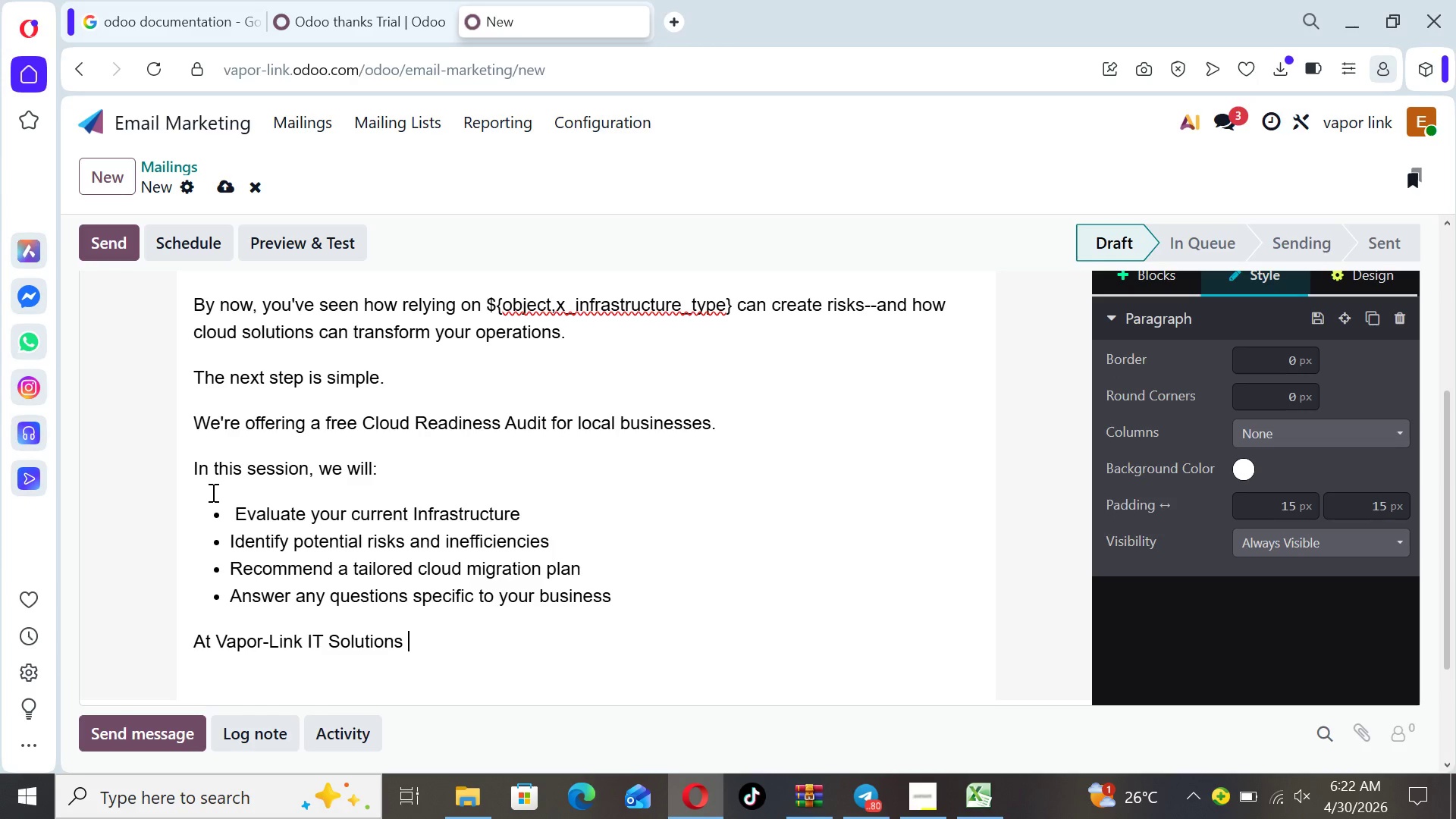 
key(Backspace)
type(, we understand the unique )
 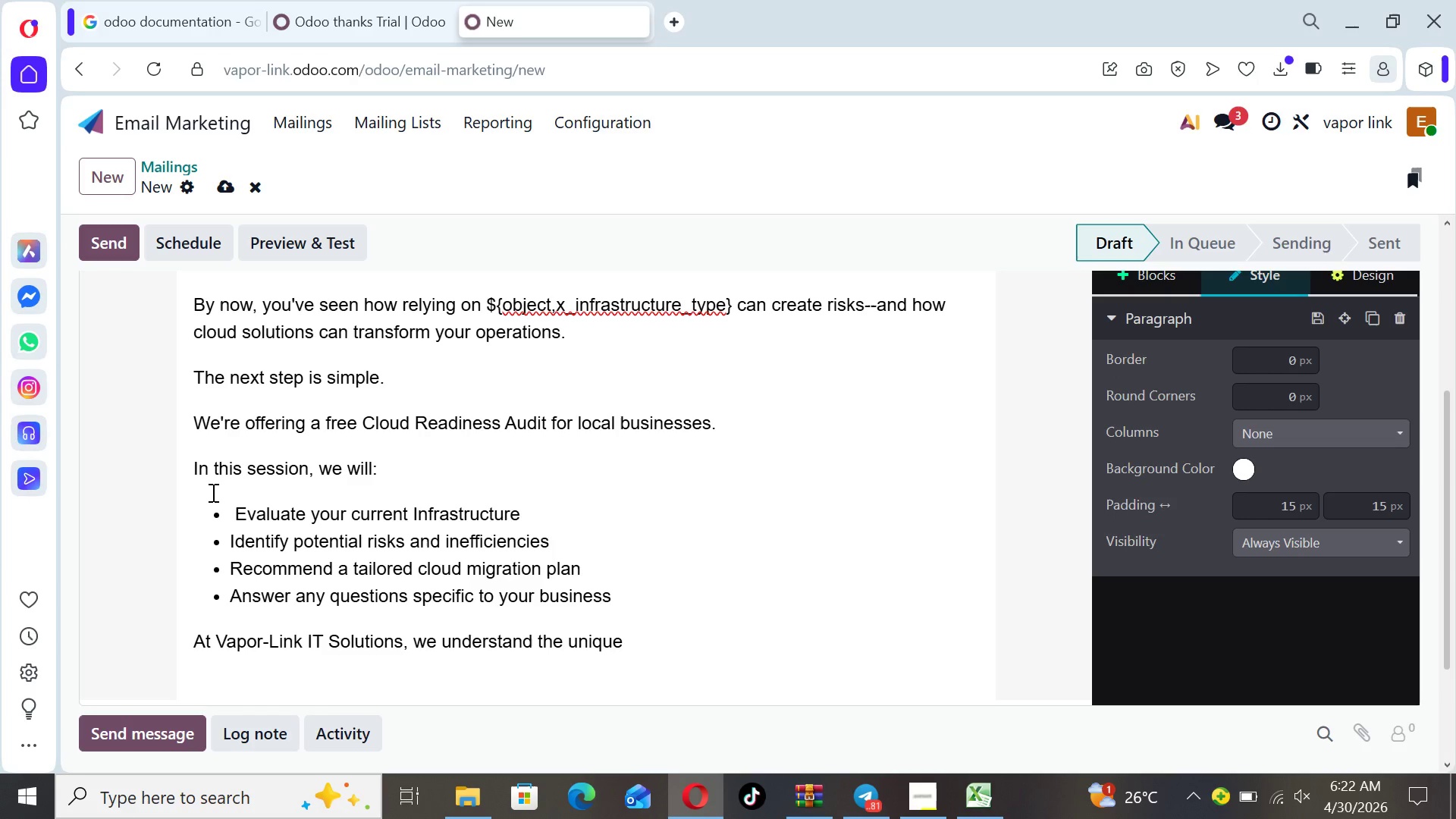 
wait(6.75)
 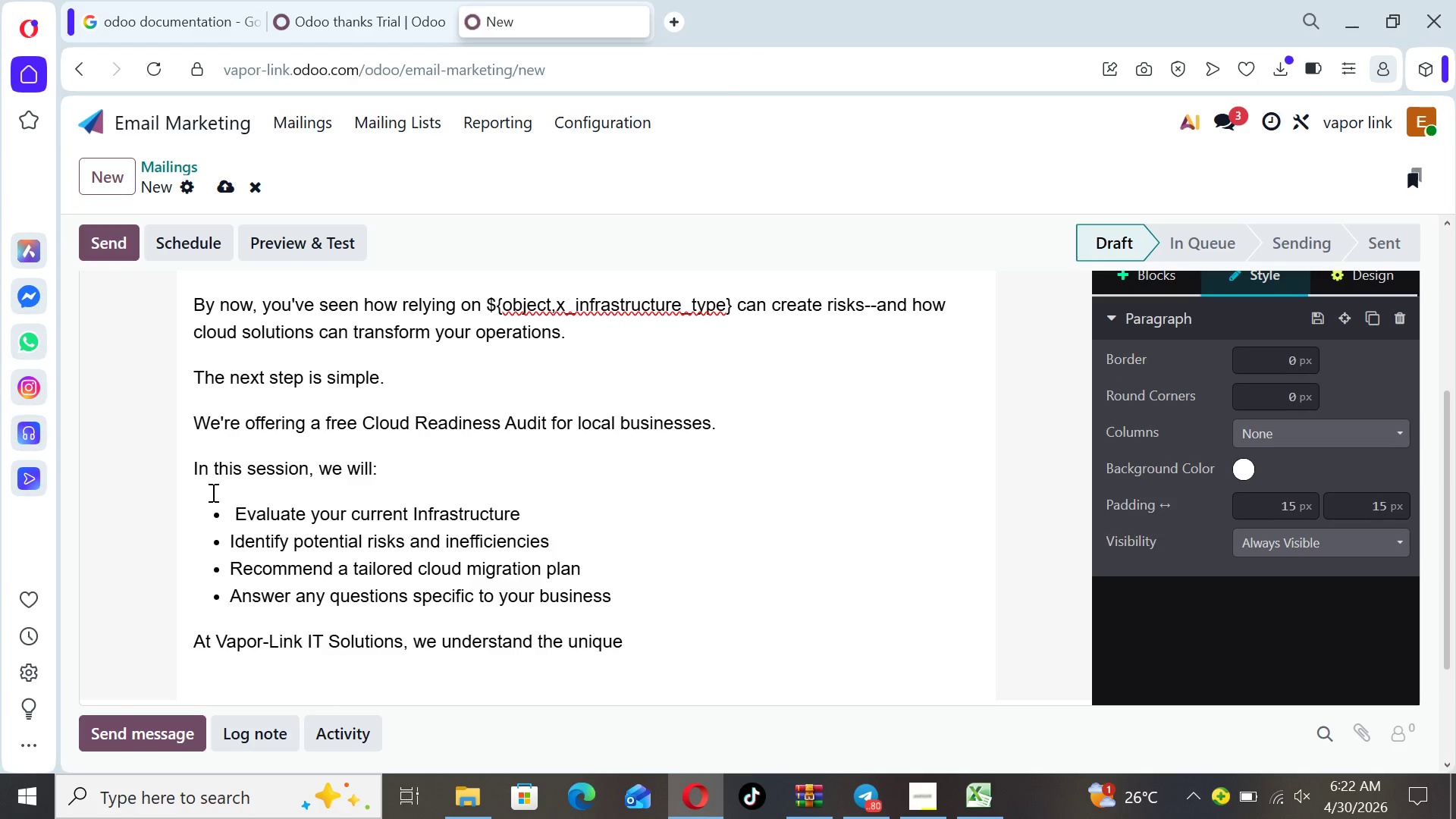 
type(challenges faced by )
 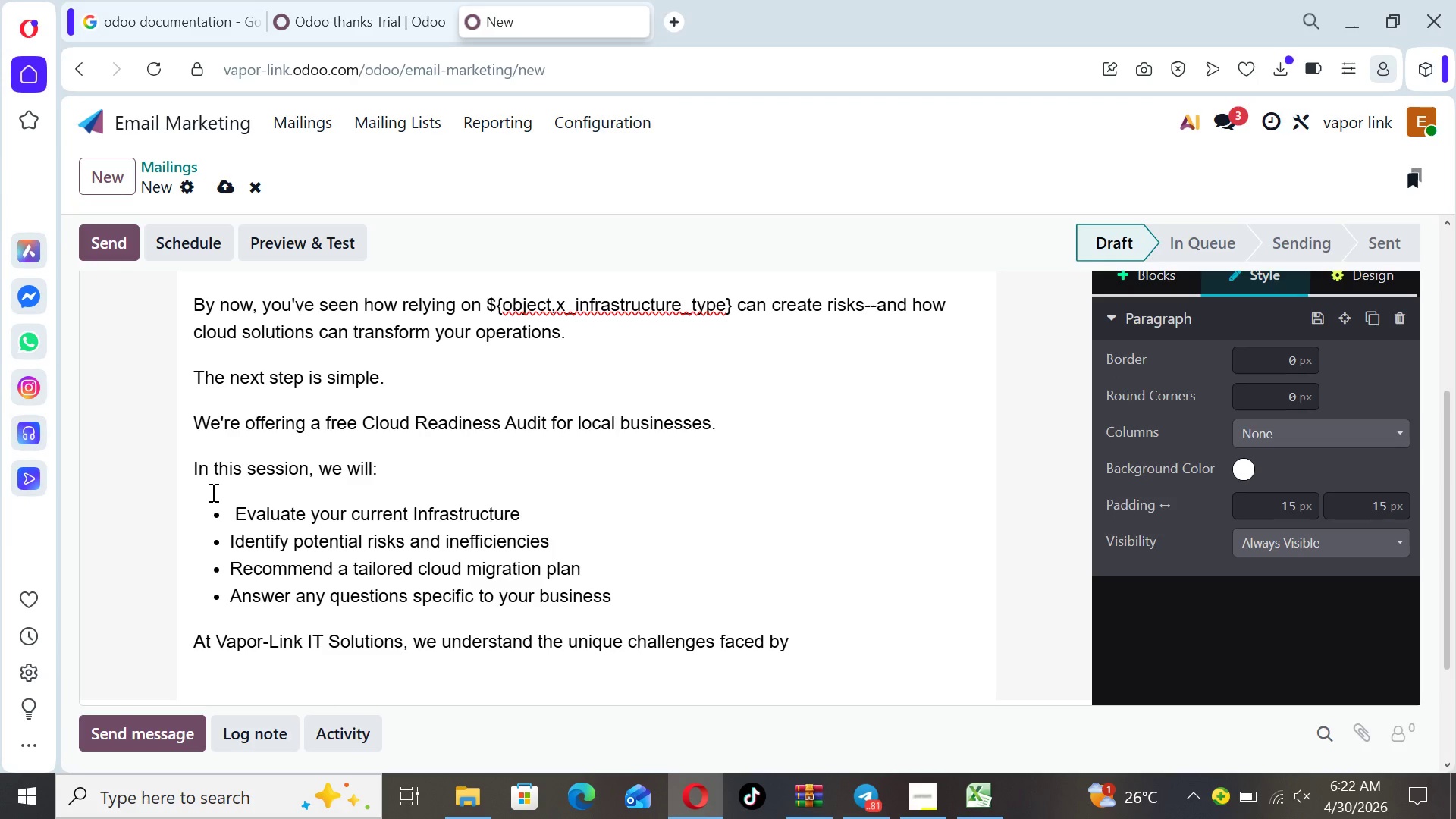 
wait(8.0)
 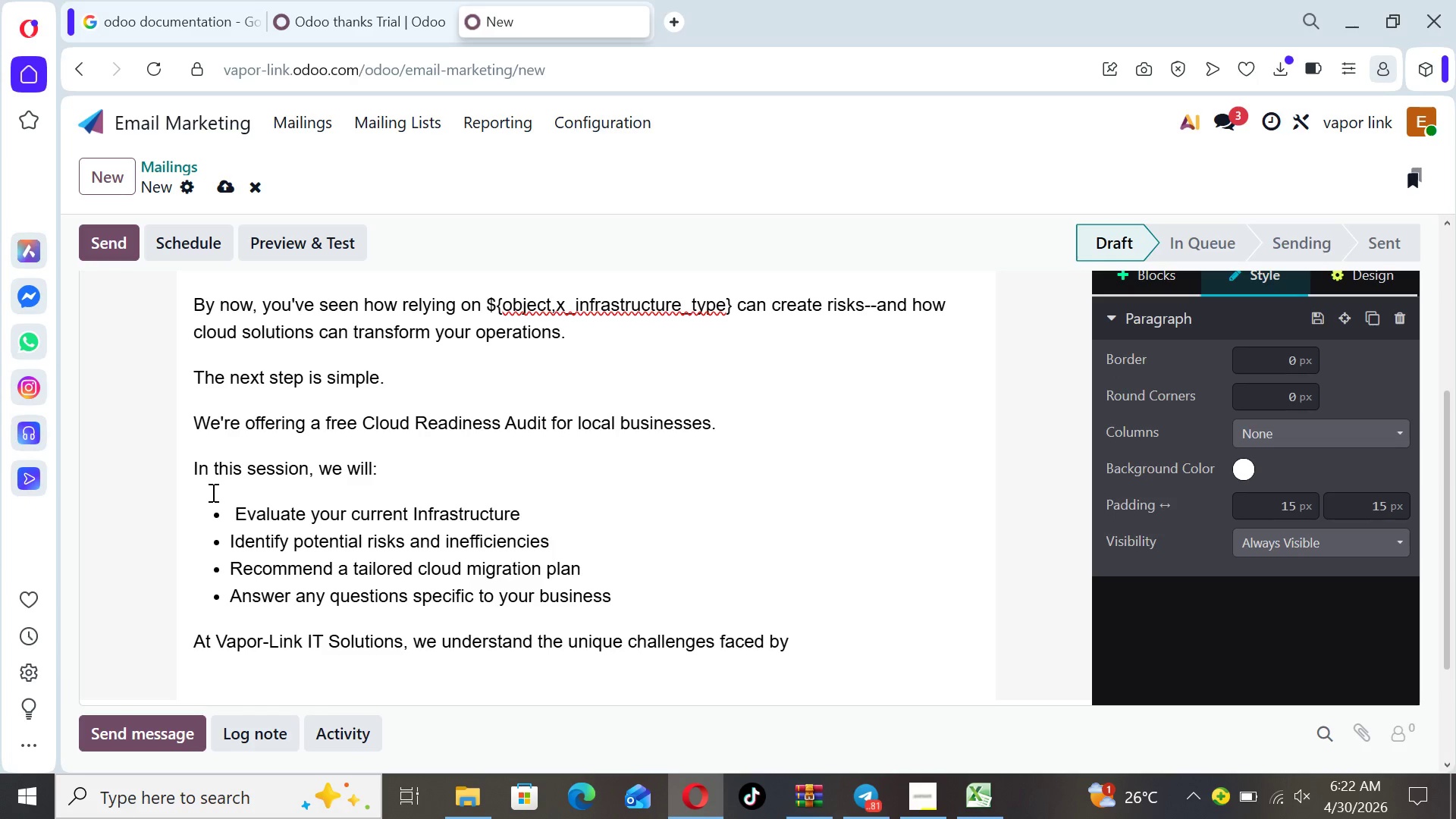 
type(businesses )
 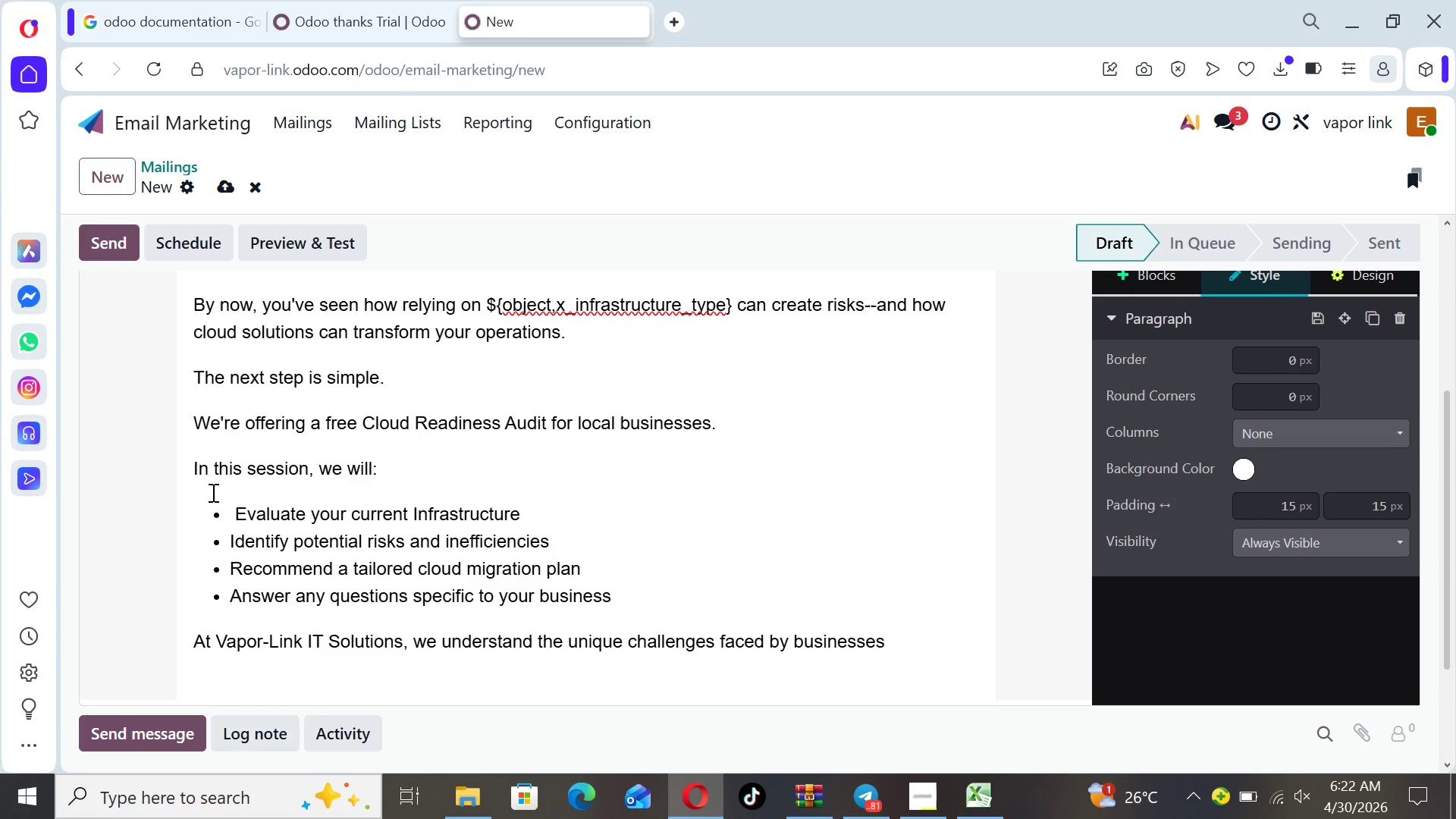 
type(in the ${)
 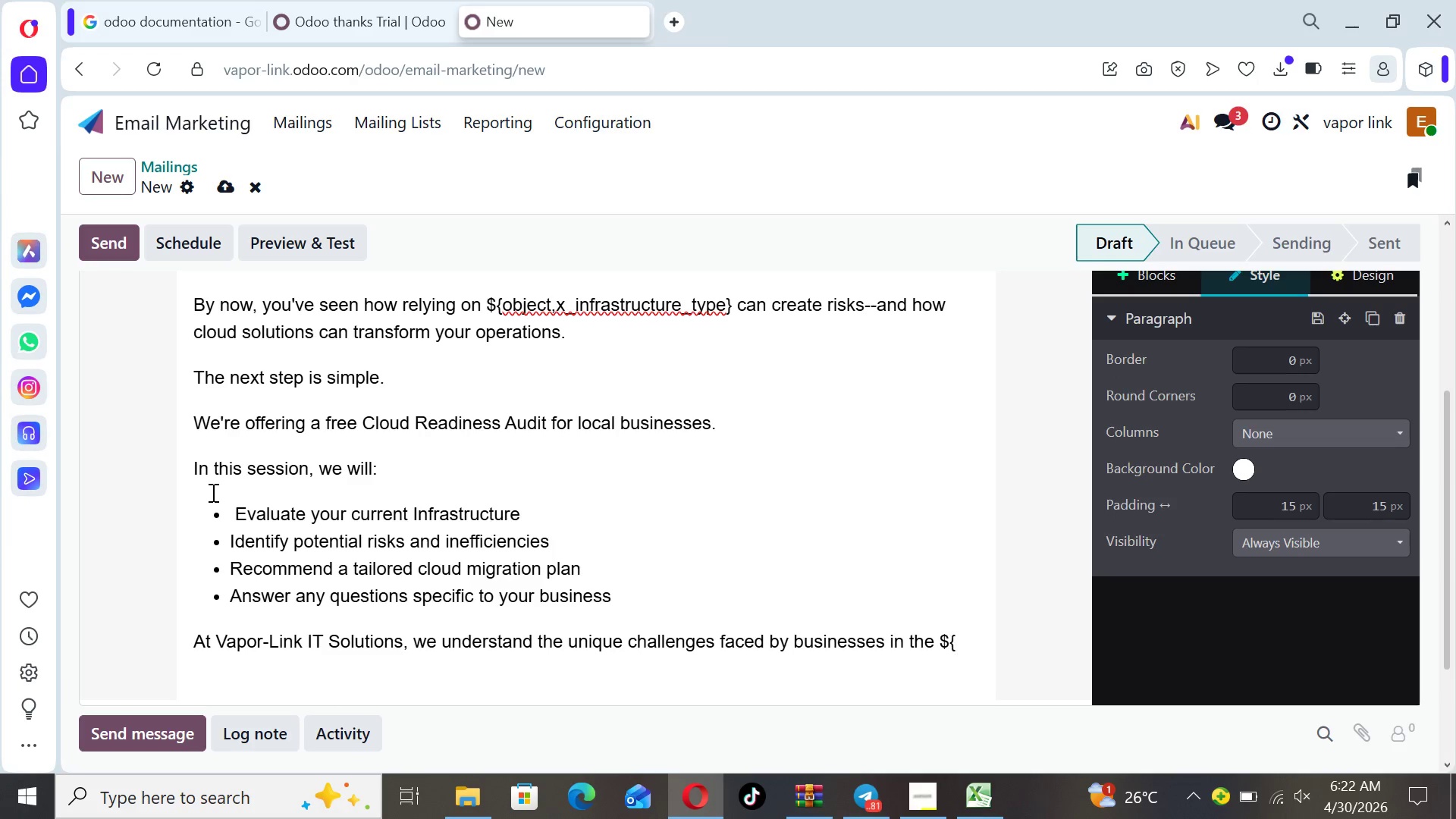 
type(object.x_industruy)
 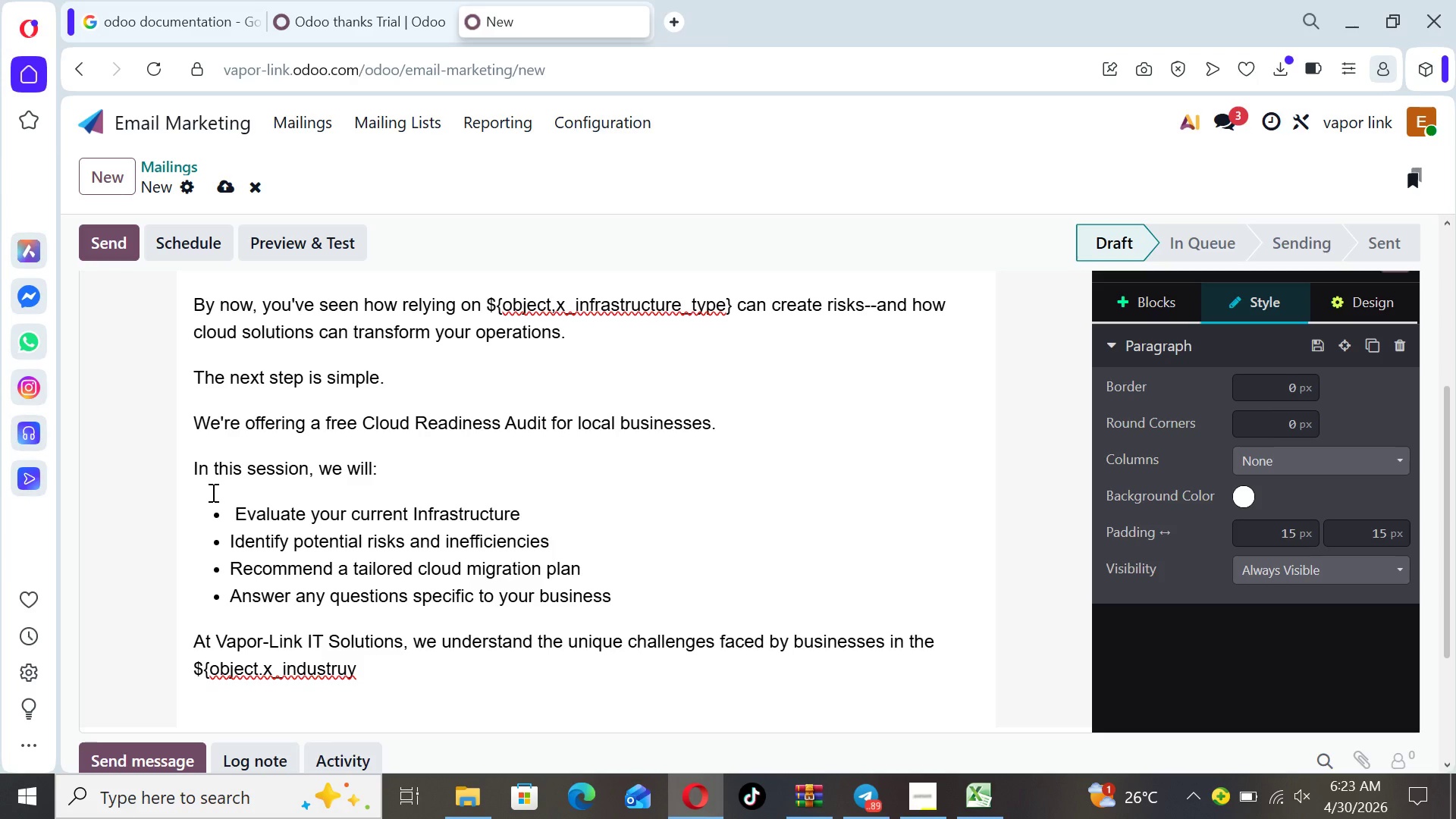 
wait(7.38)
 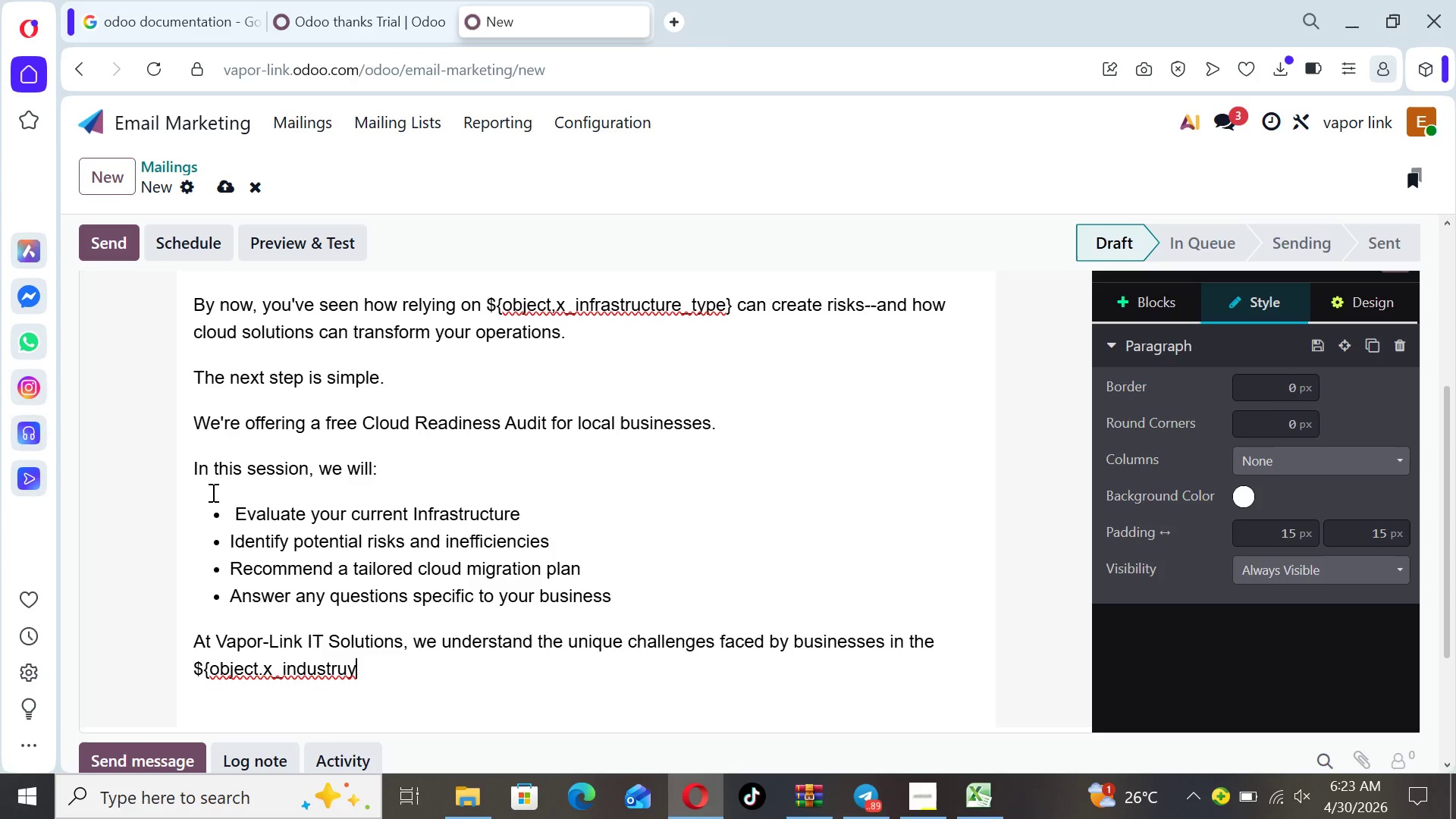 
type(} industry and )
 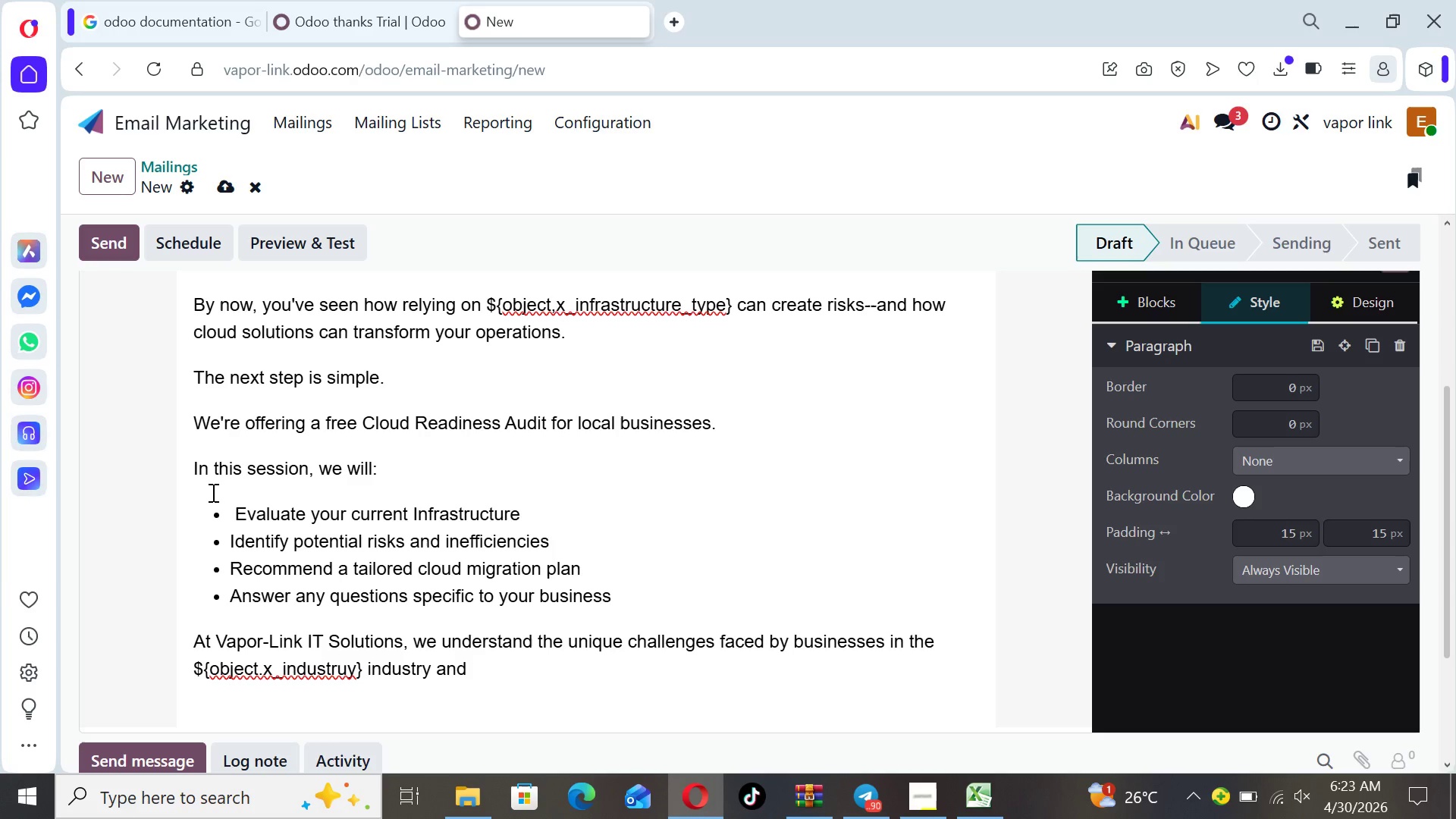 
wait(6.64)
 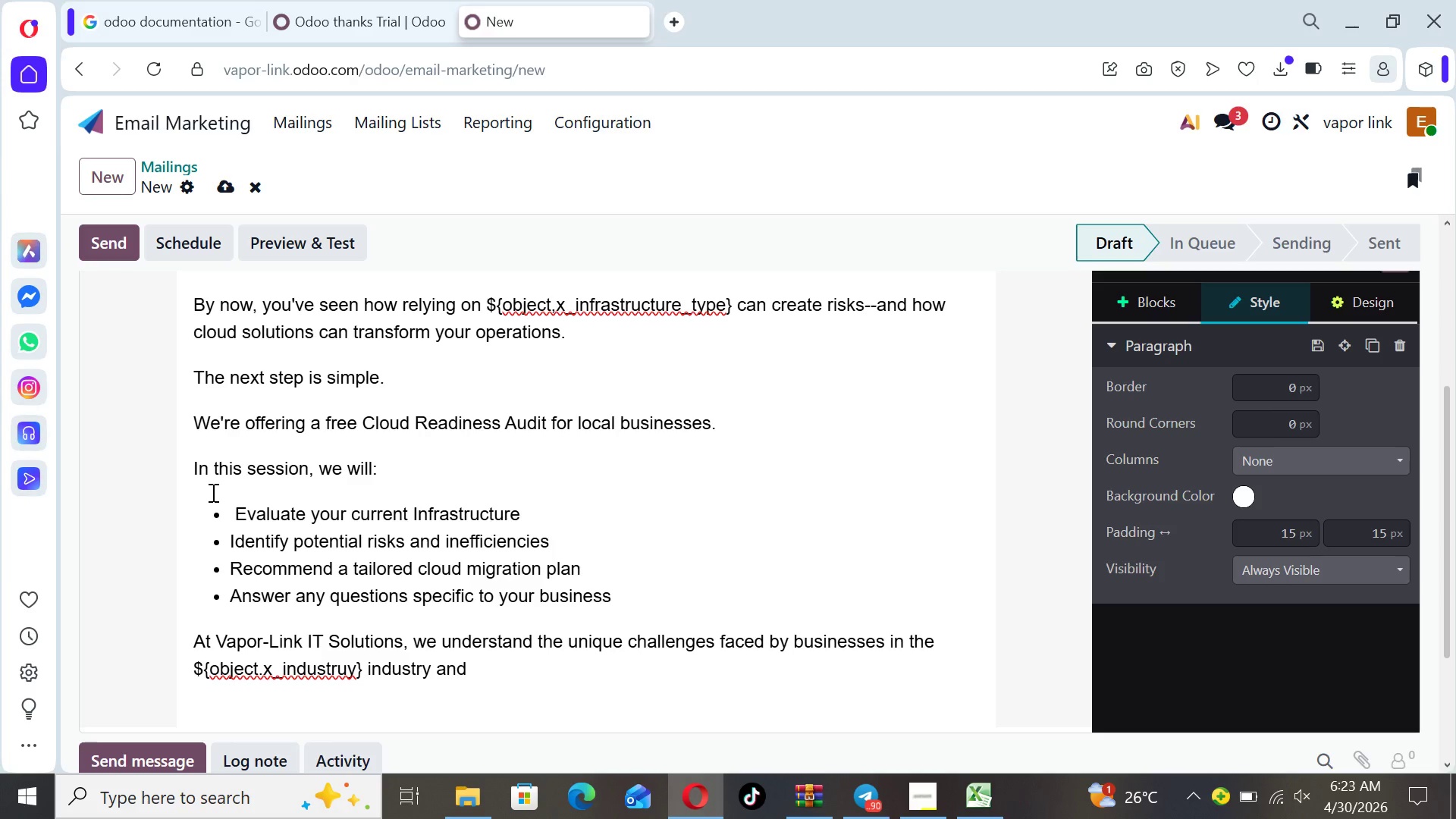 
key(ArrowLeft)
 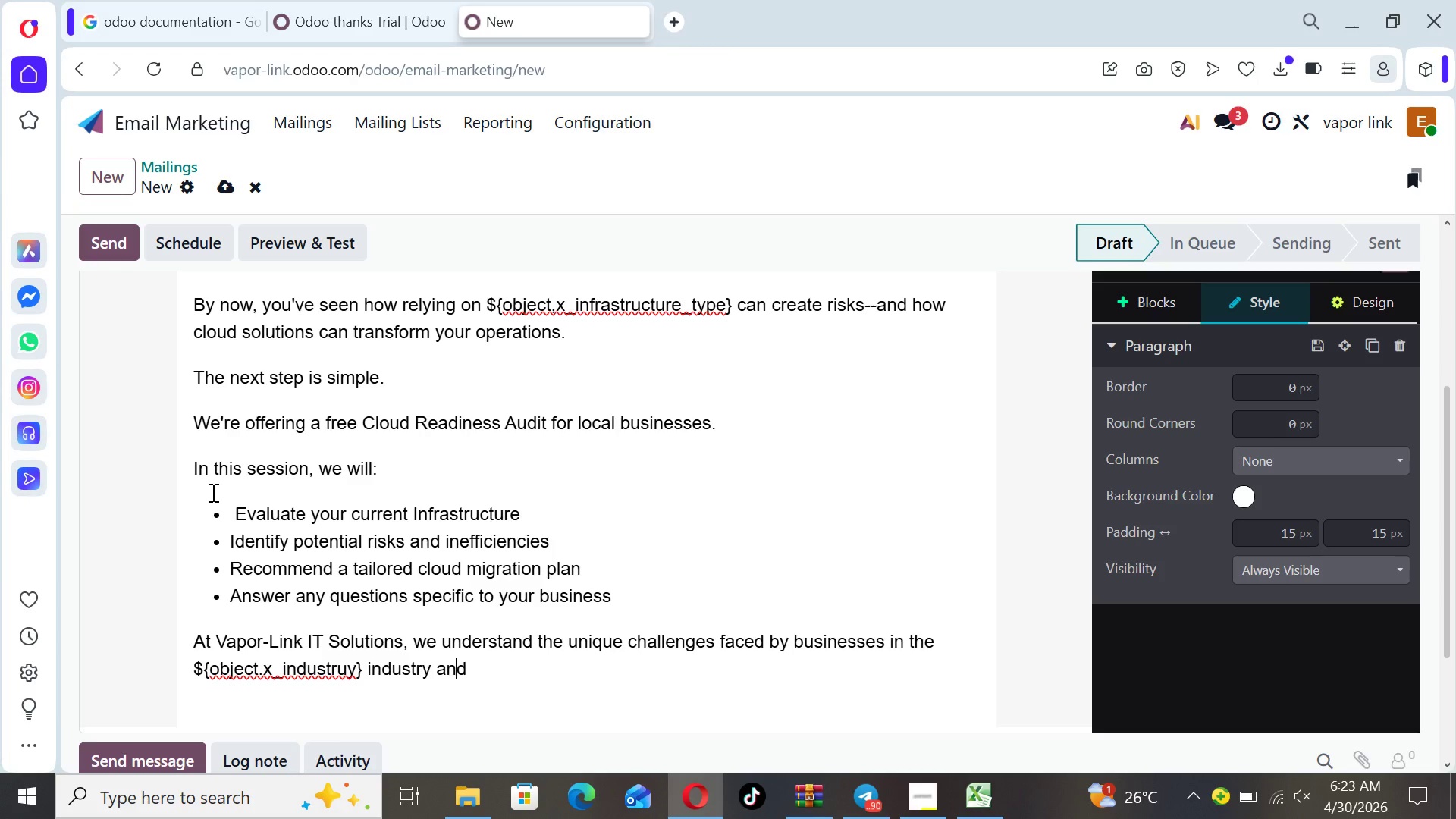 
key(ArrowLeft)
 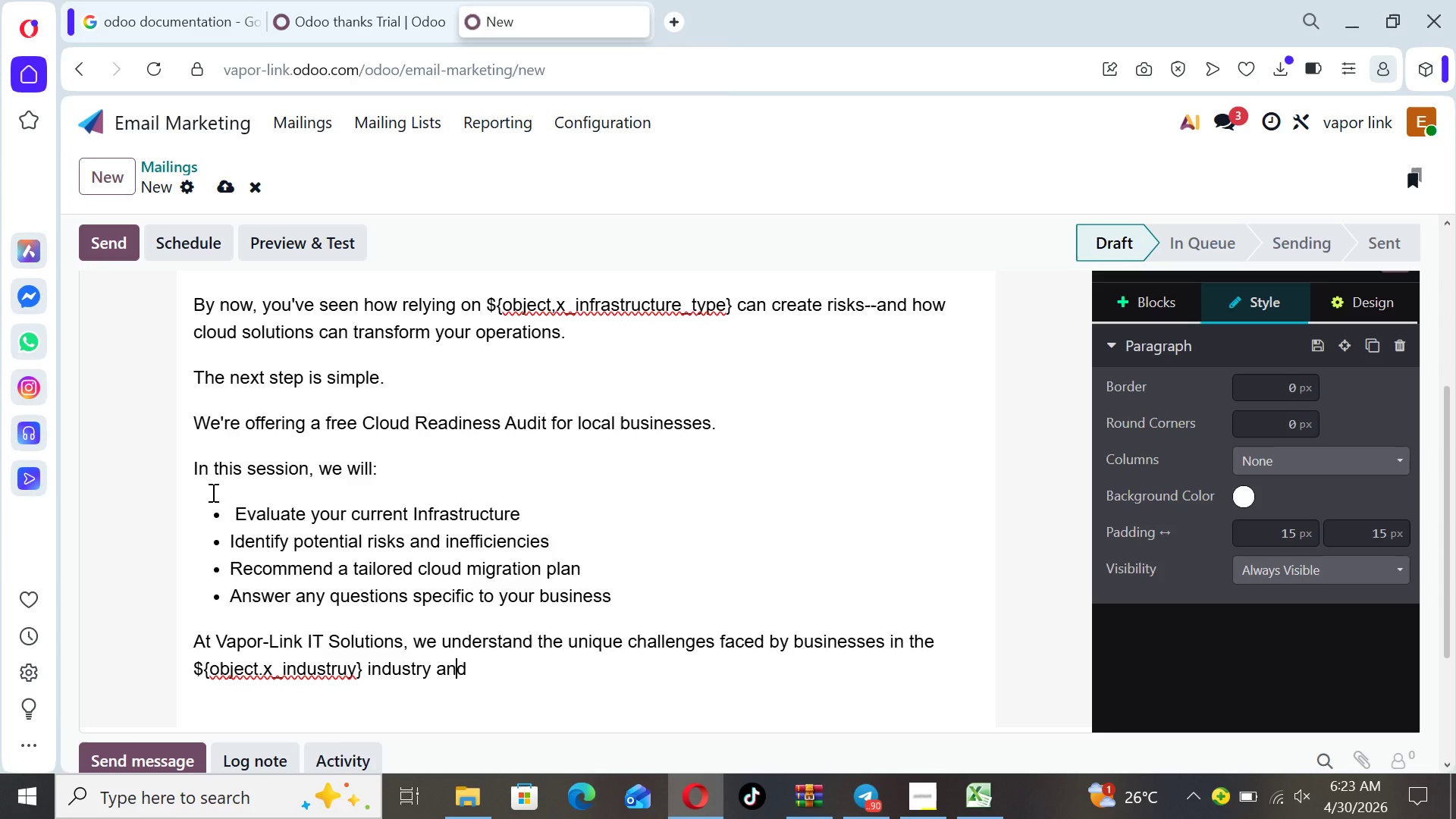 
key(ArrowLeft)
 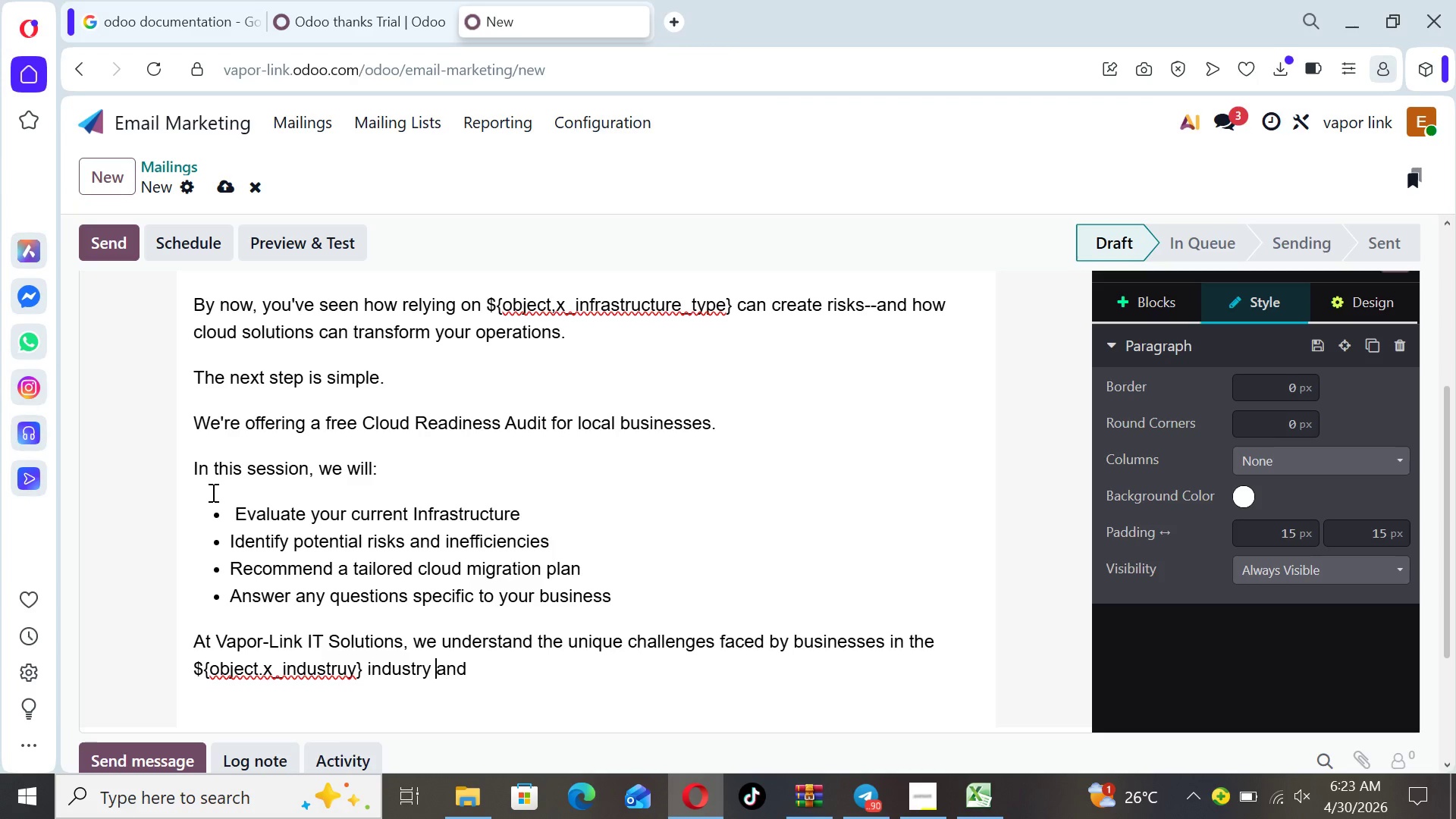 
key(ArrowLeft)
 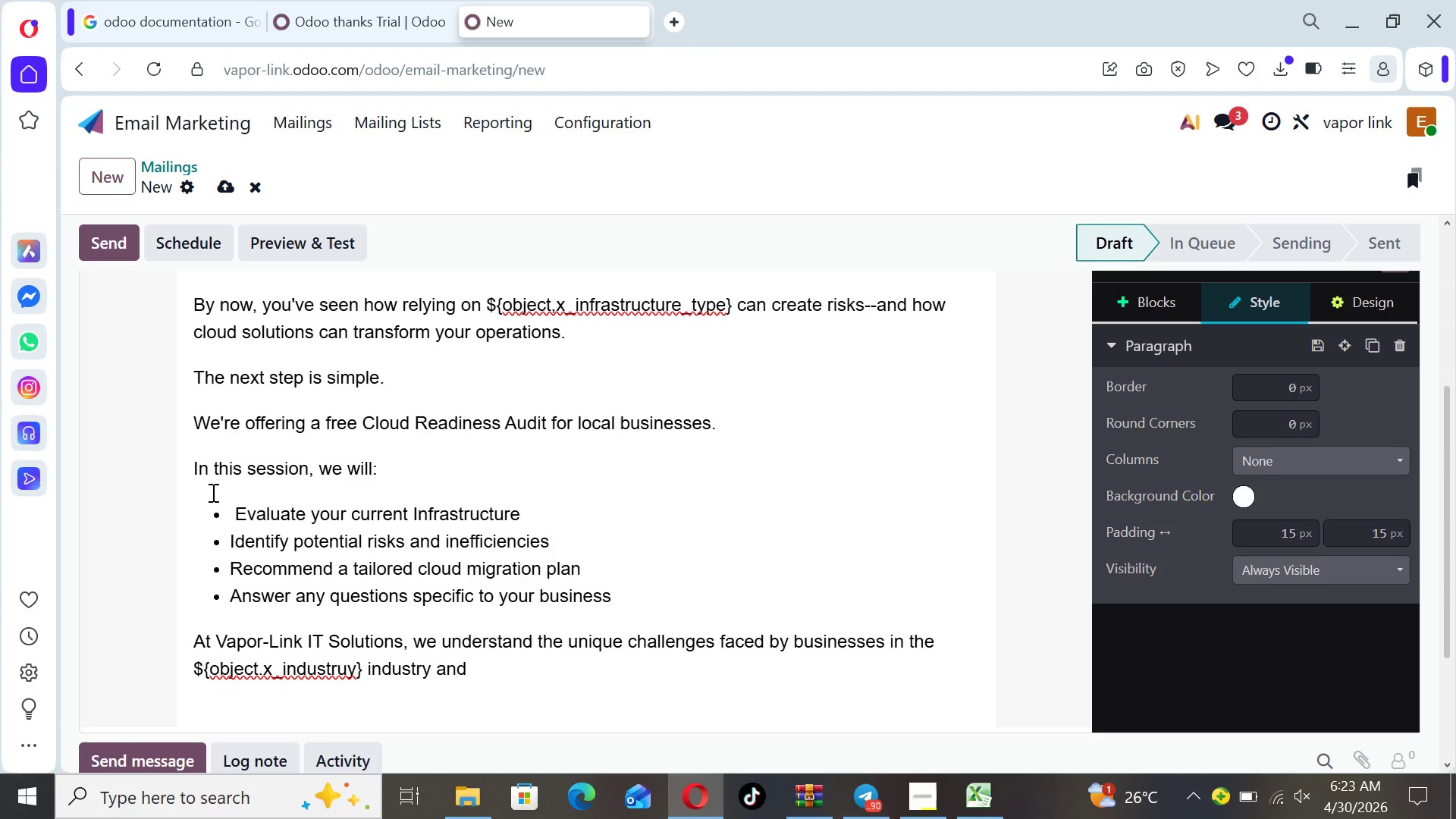 
key(ArrowLeft)
 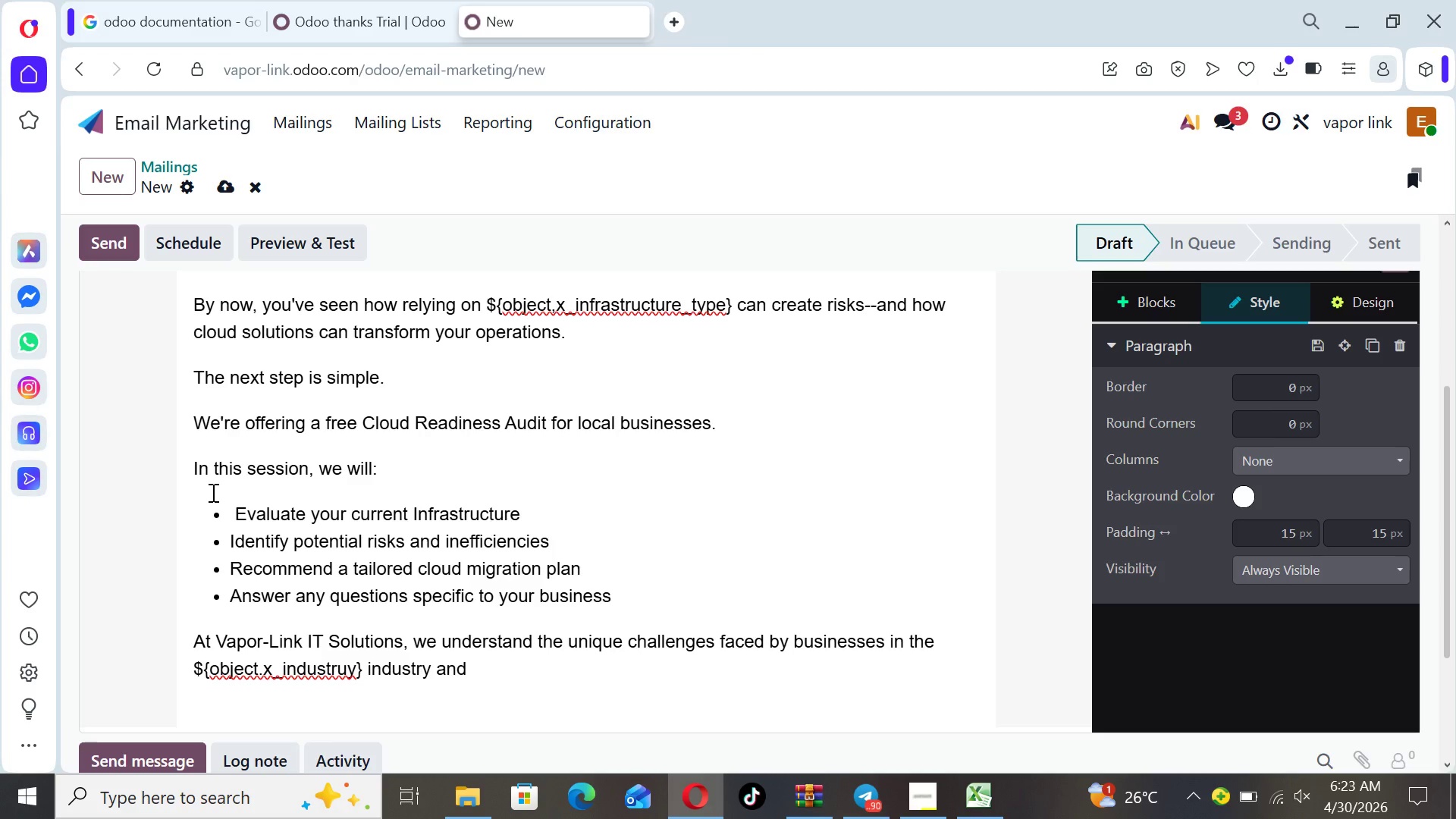 
key(Minus)
 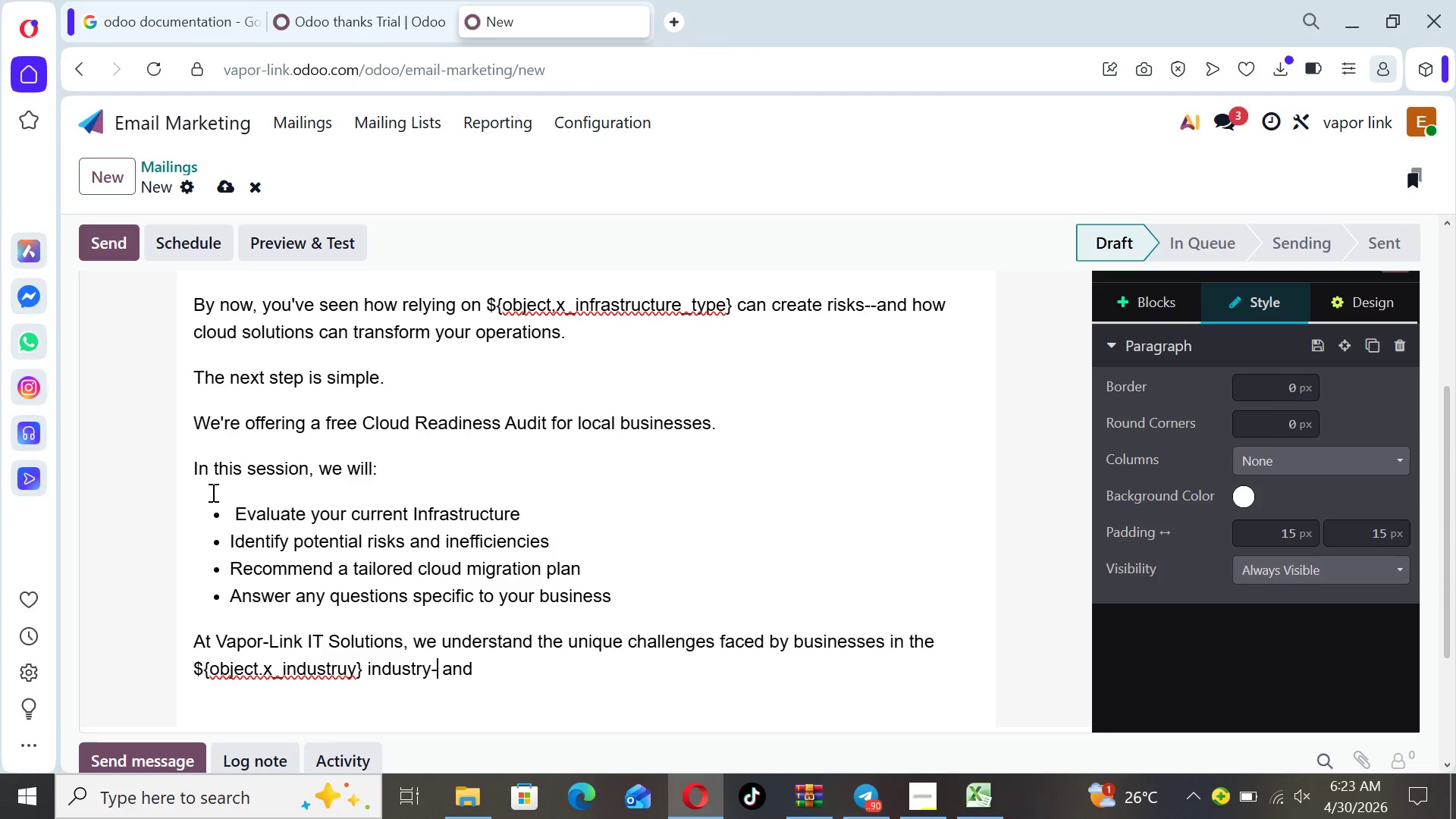 
key(Minus)
 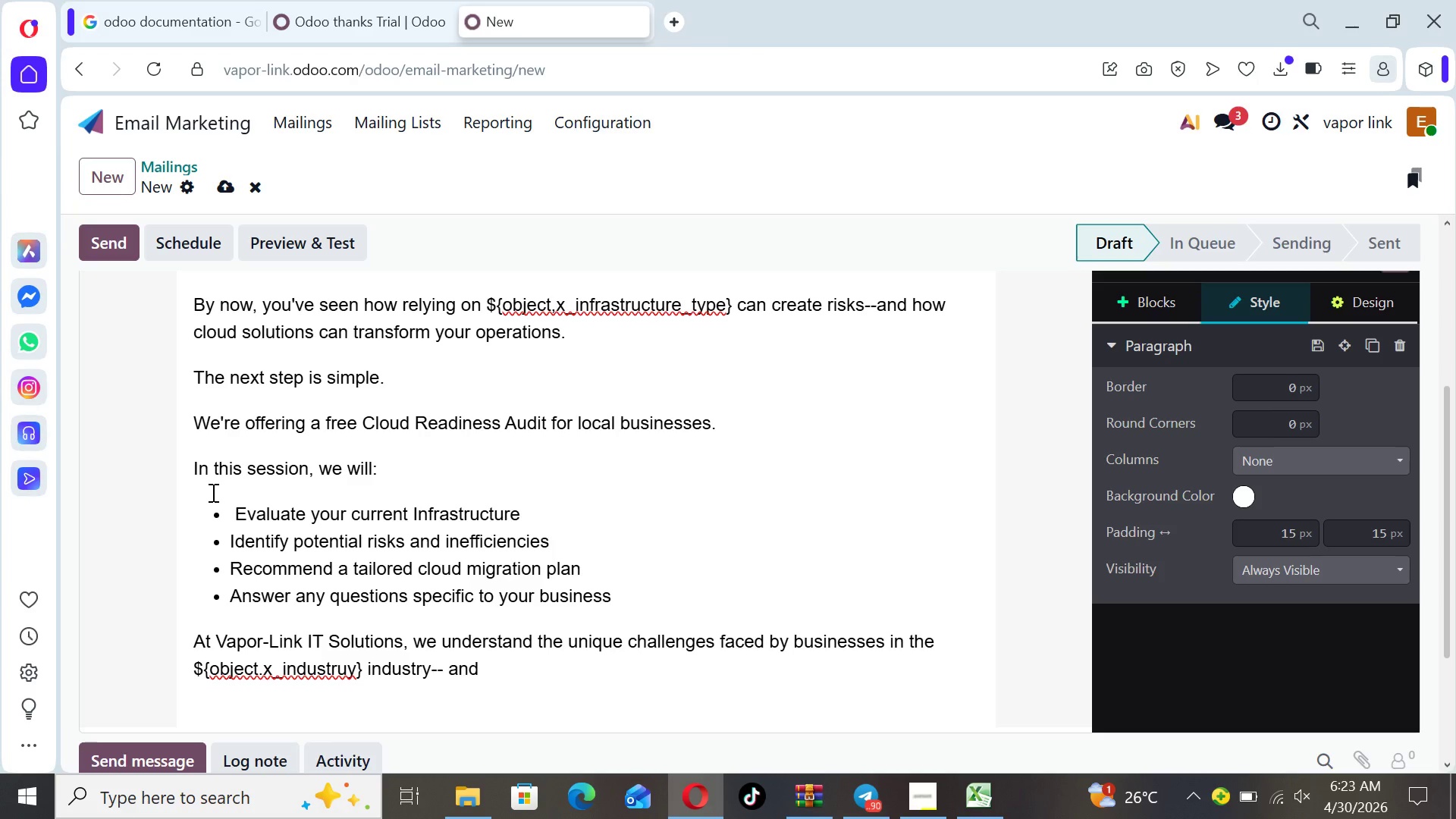 
key(ArrowRight)
 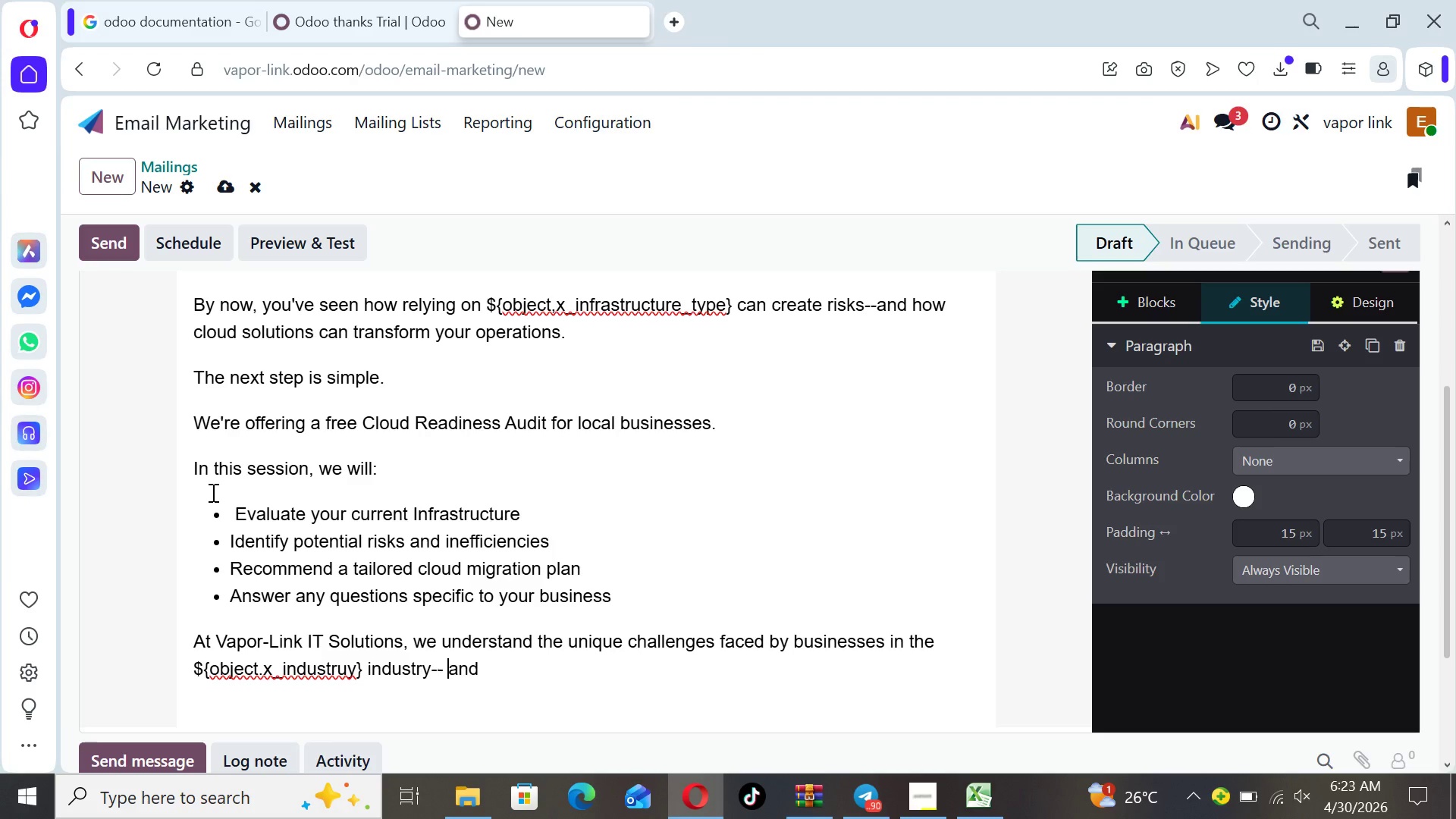 
key(ArrowRight)
 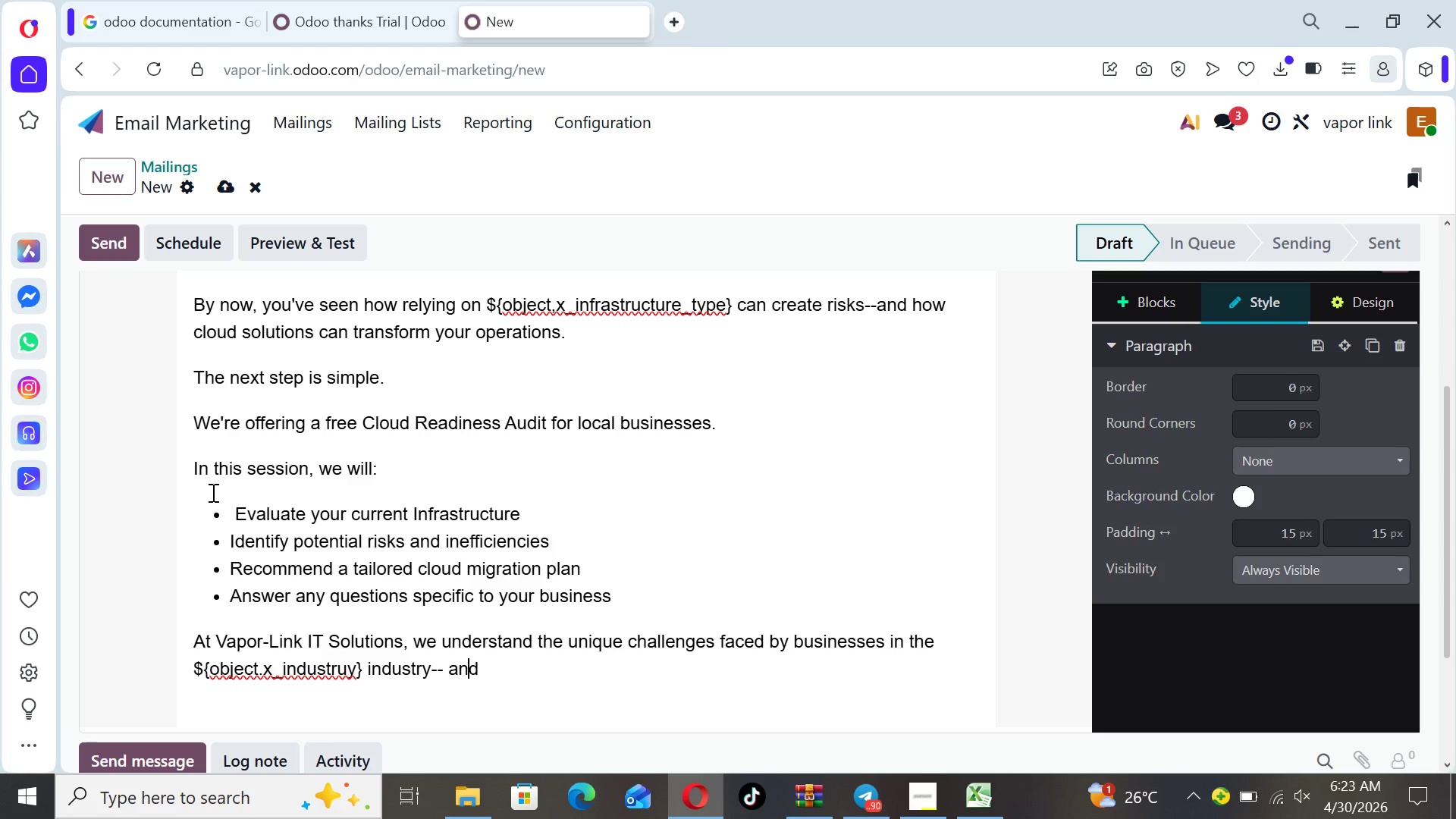 
key(ArrowRight)
 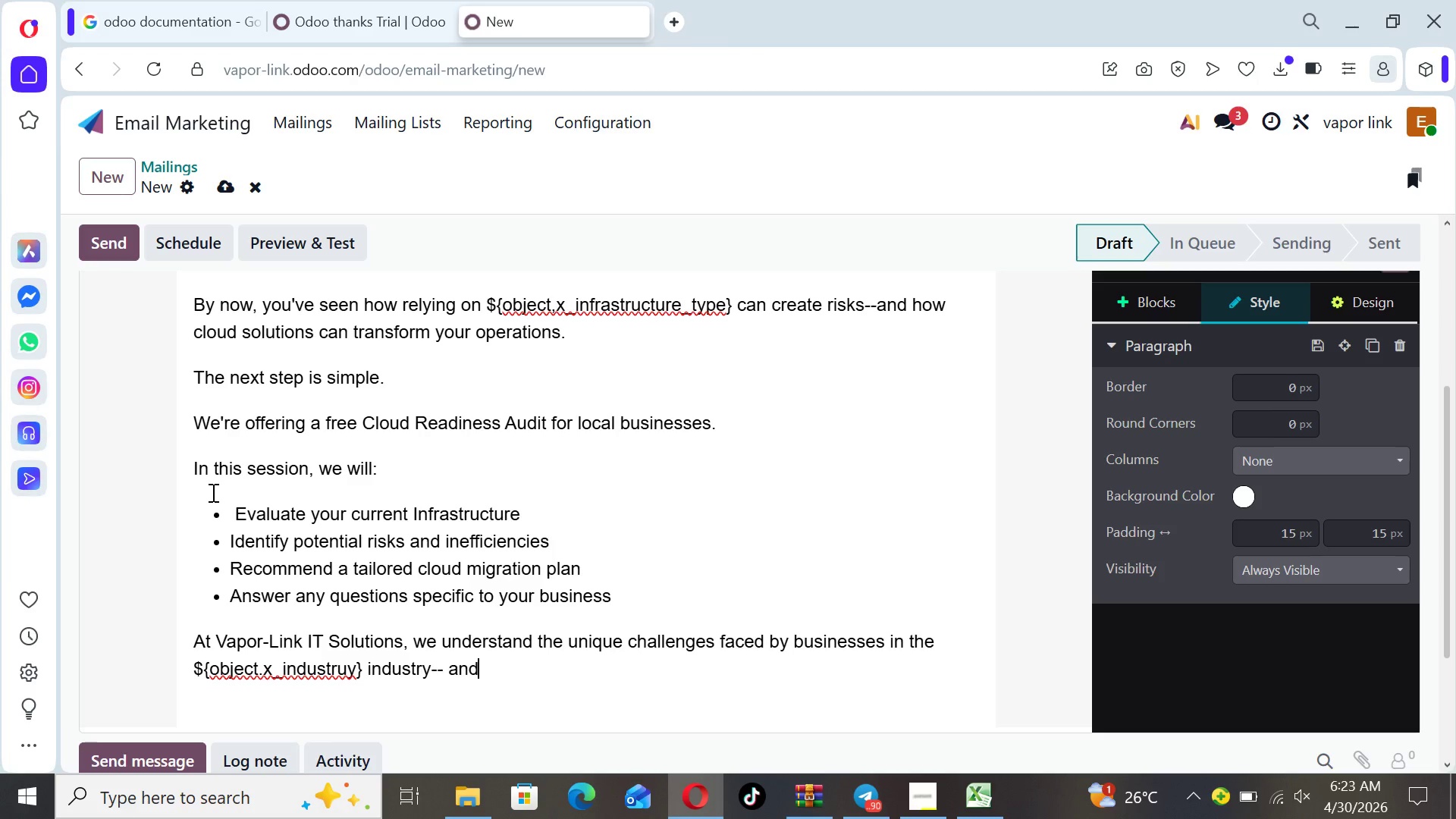 
key(ArrowRight)
 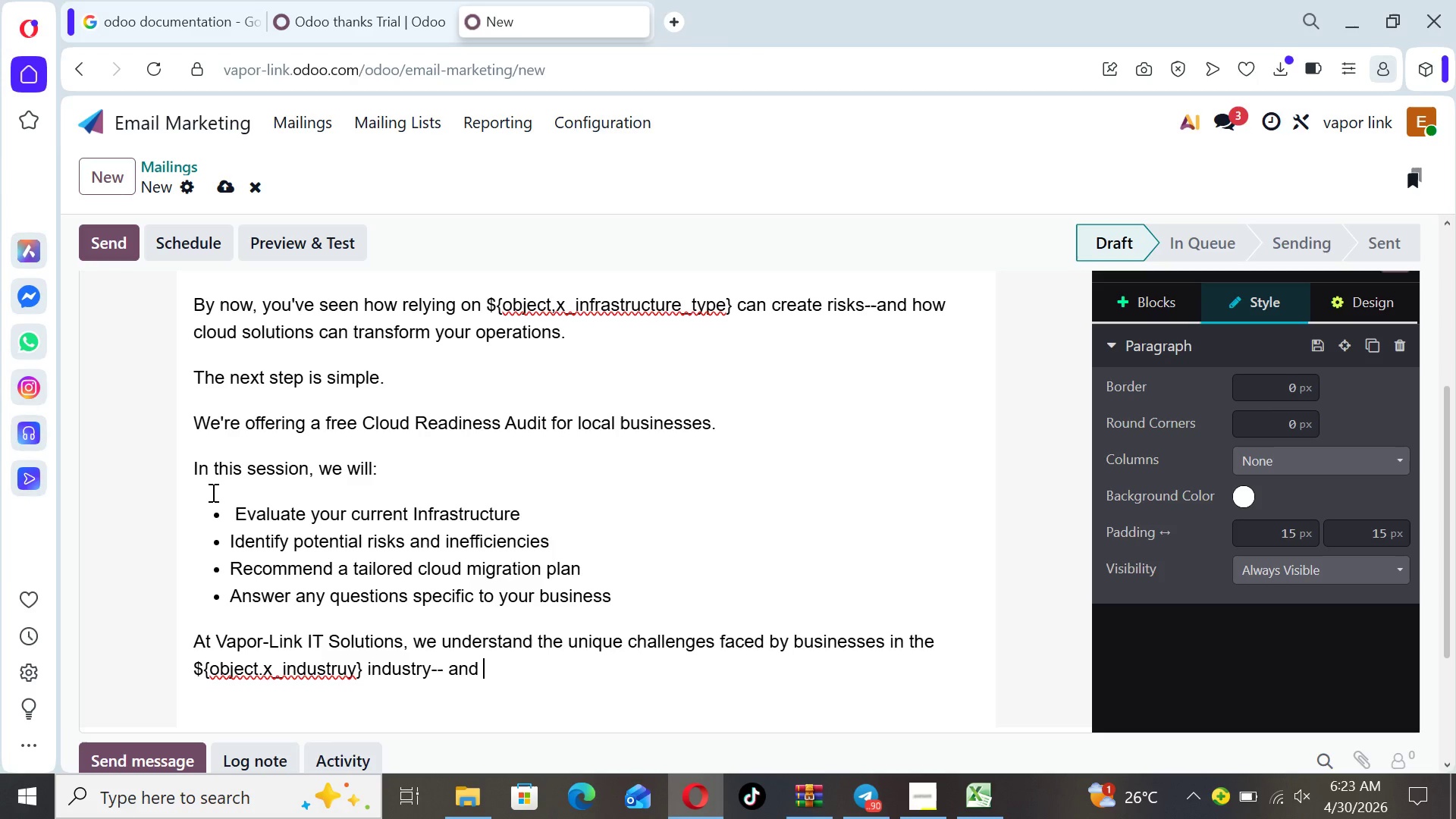 
key(ArrowRight)
 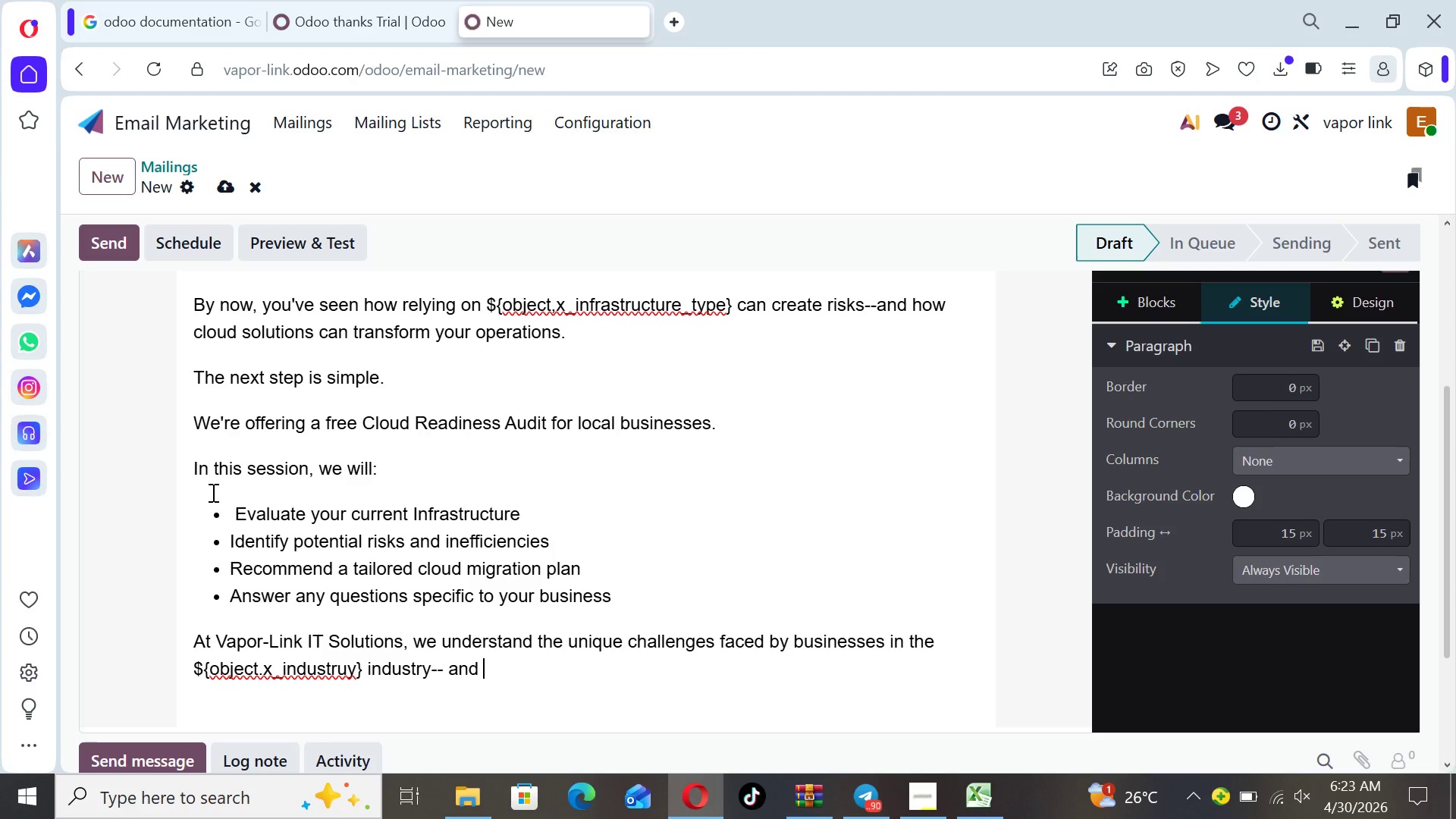 
type(we provide )
 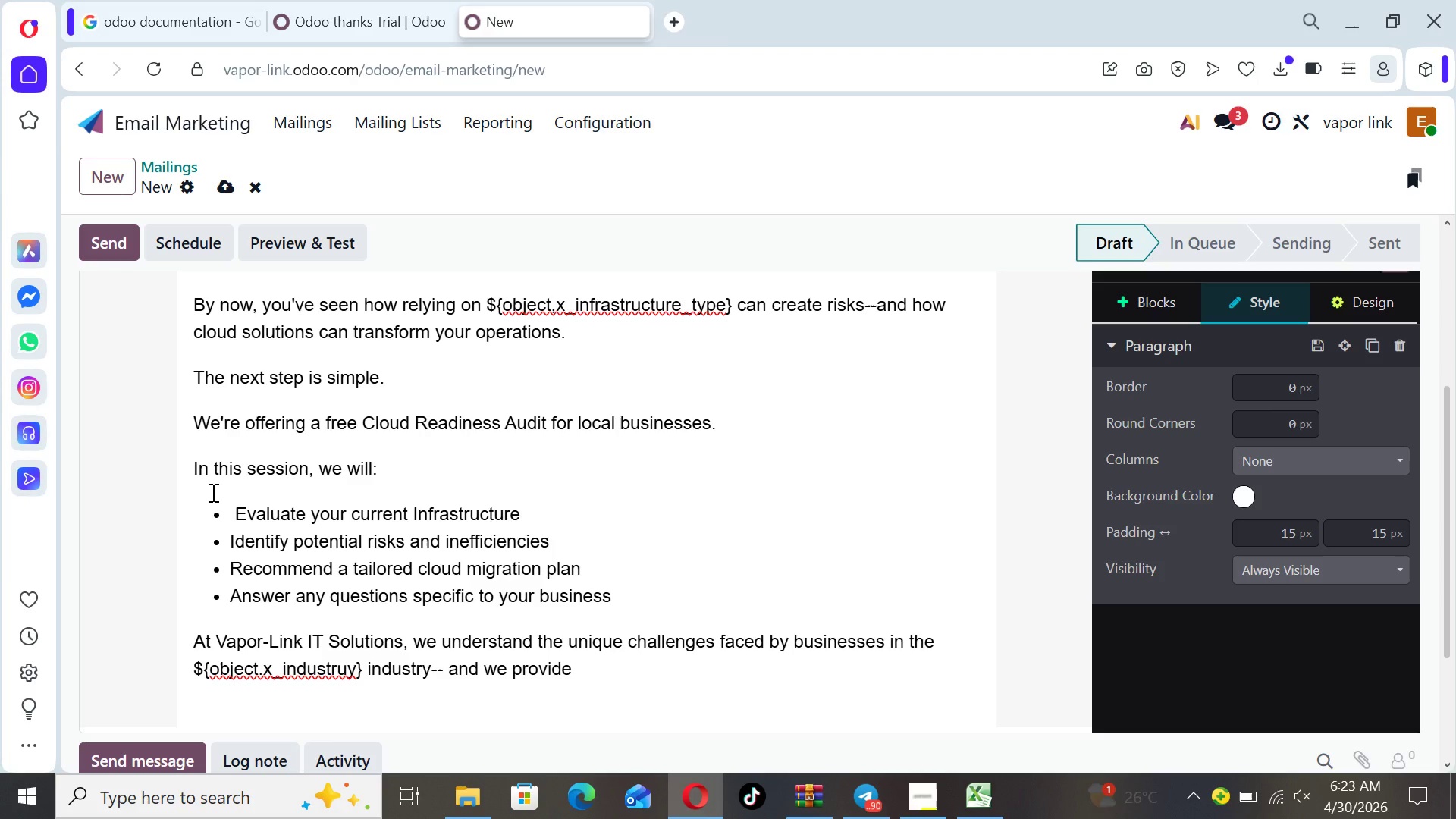 
wait(9.05)
 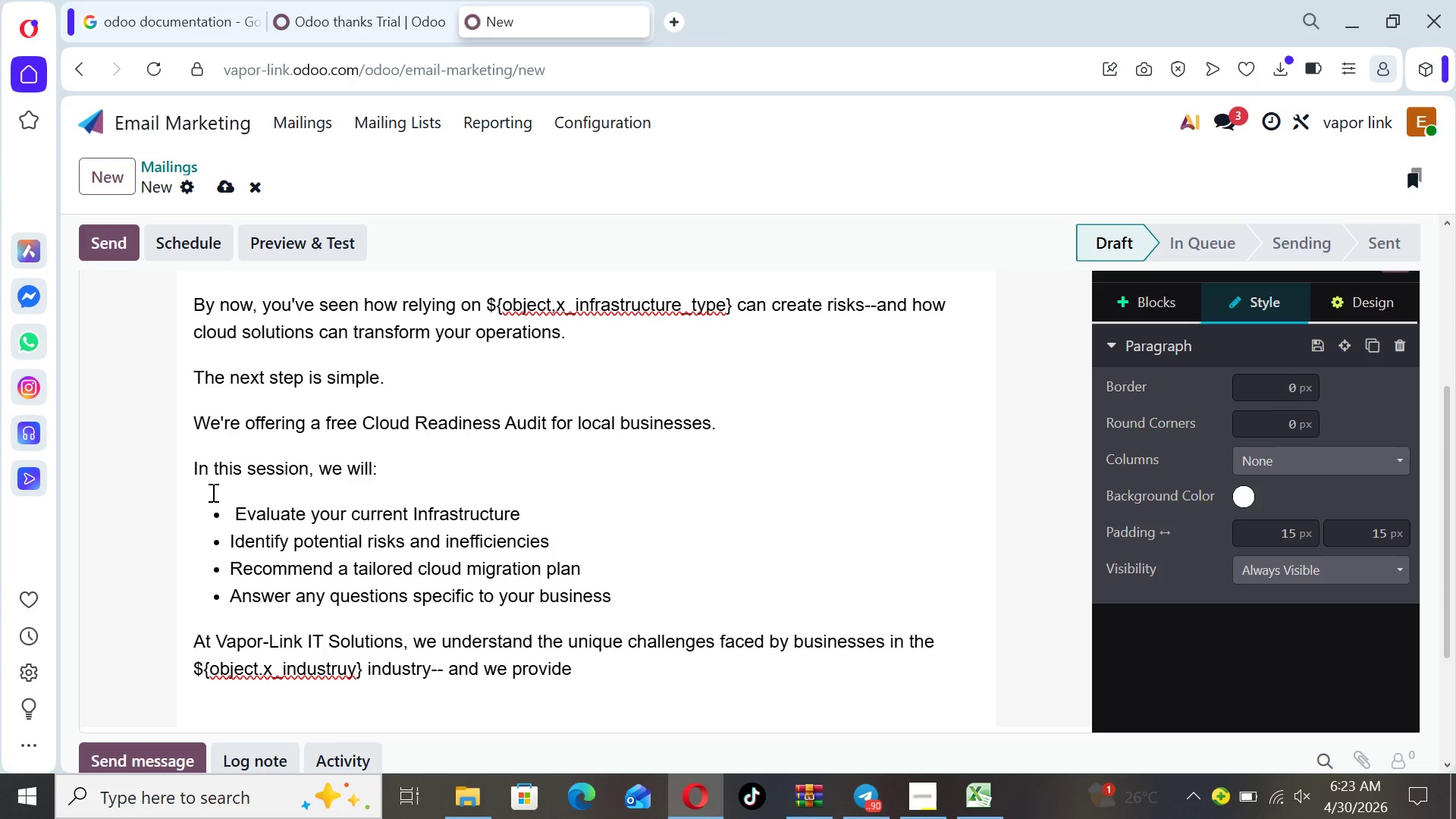 
type(solutions designed for )
 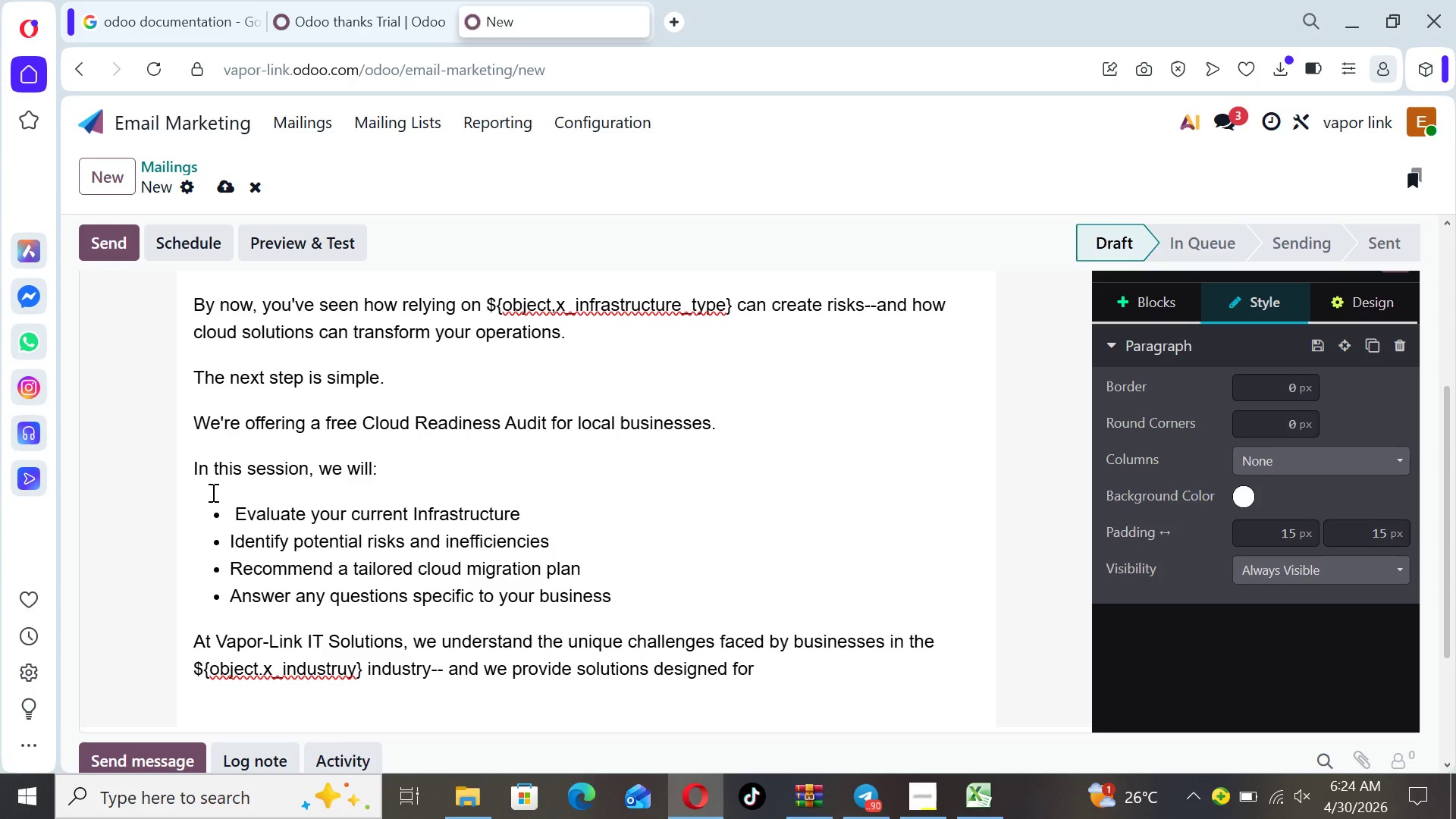 
type(your environment.)
 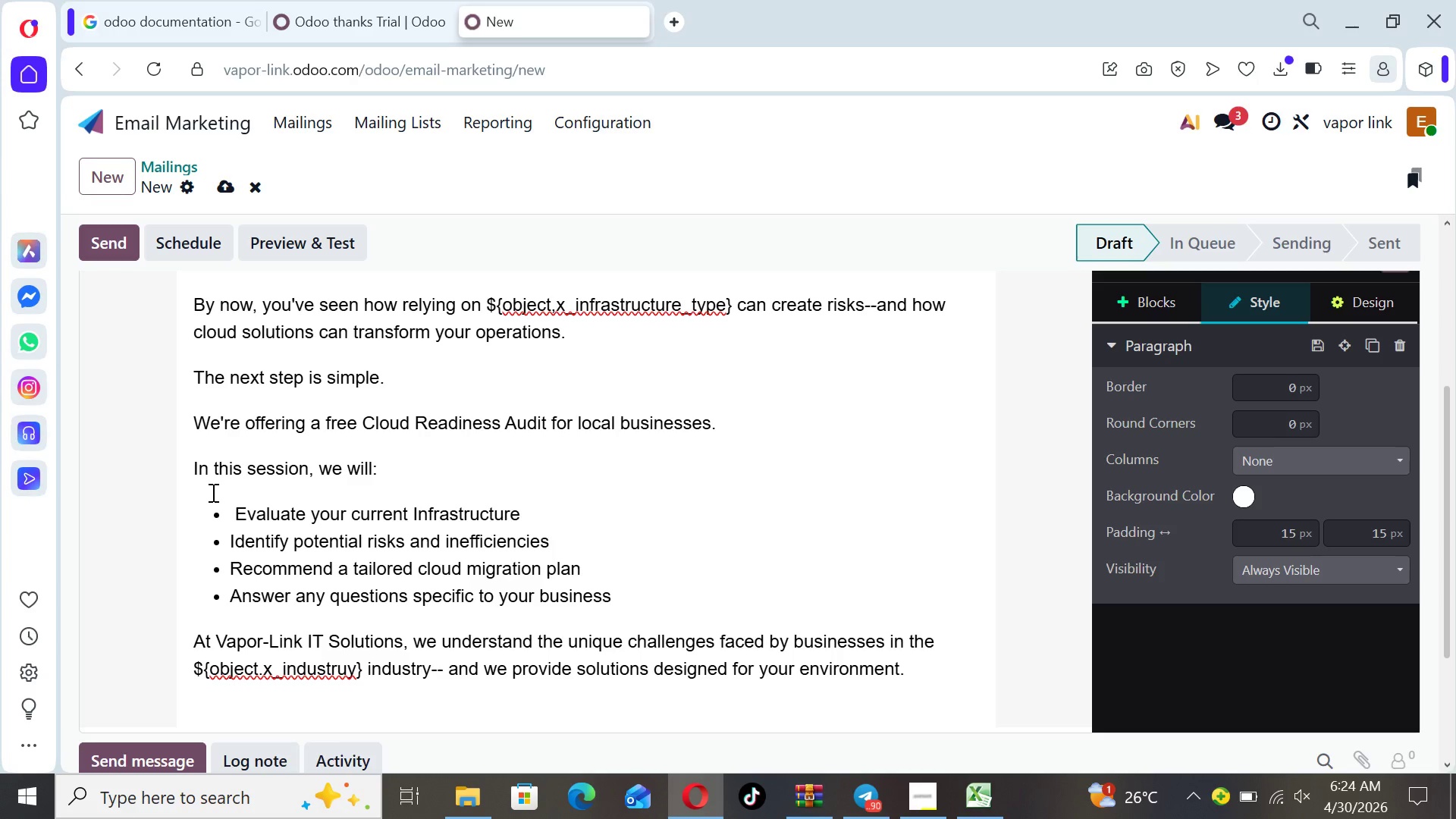 
key(Enter)
 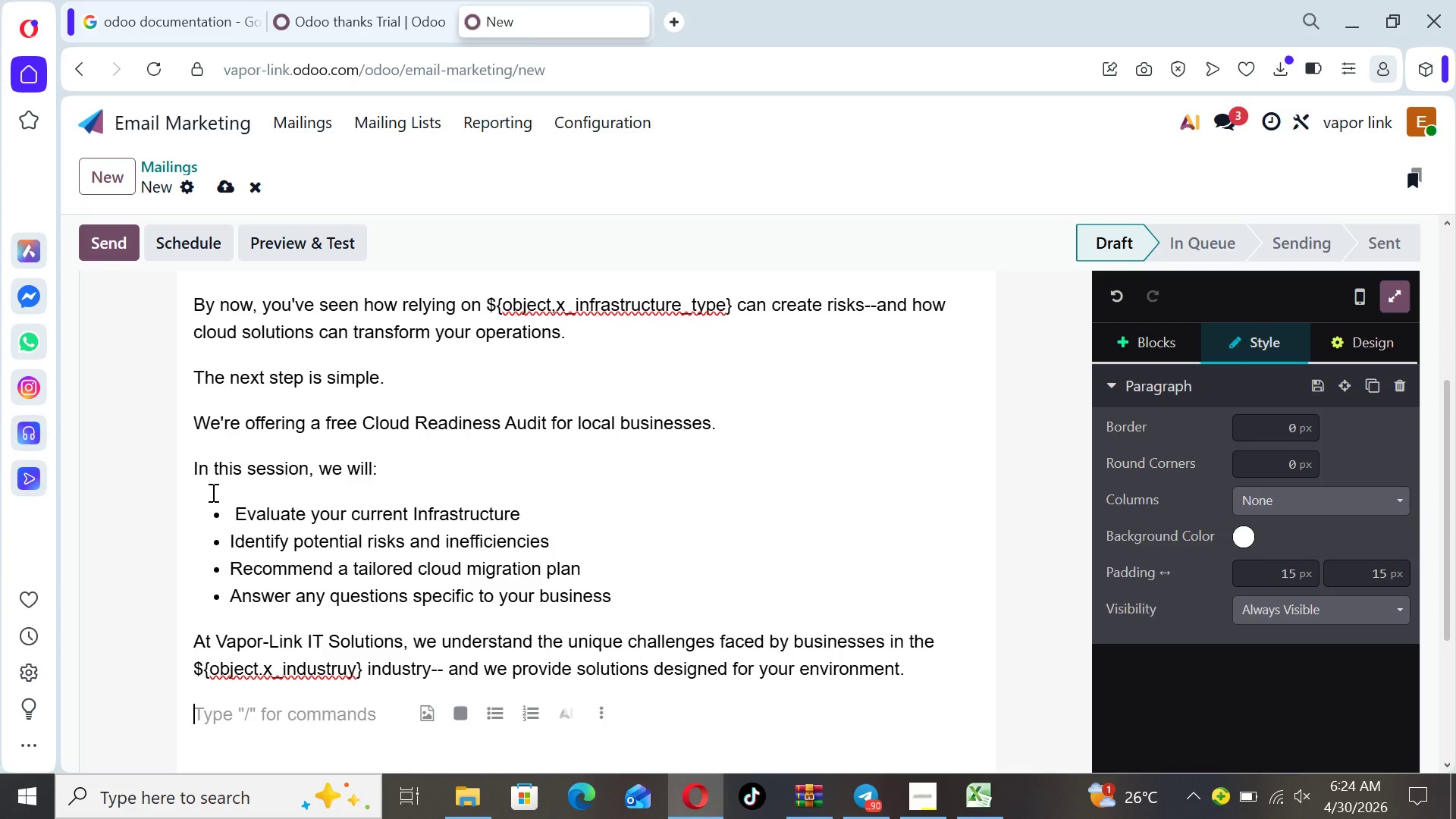 
type(Click below to schedi)
key(Backspace)
type(ule your free audit:)
 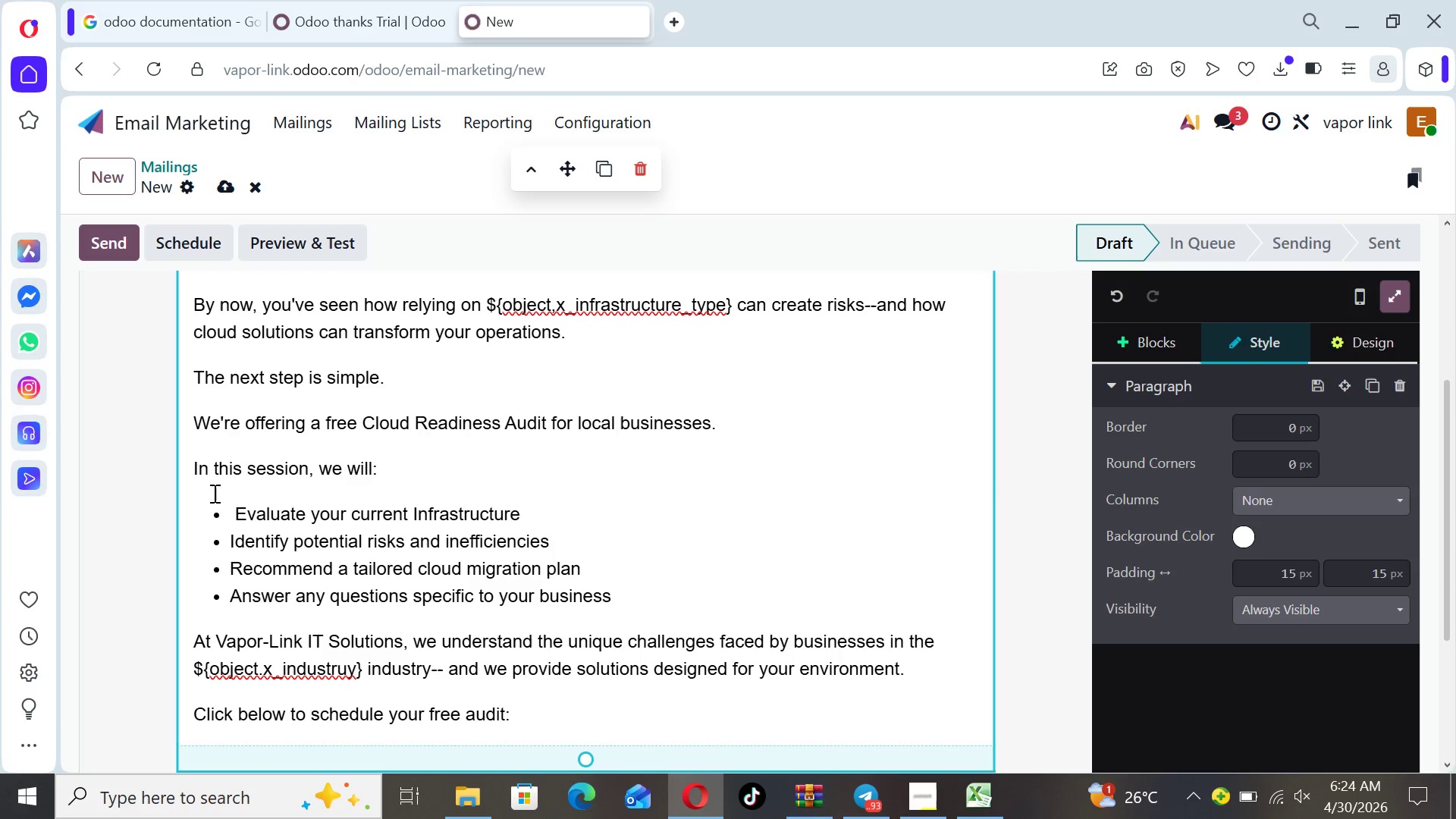 
wait(7.95)
 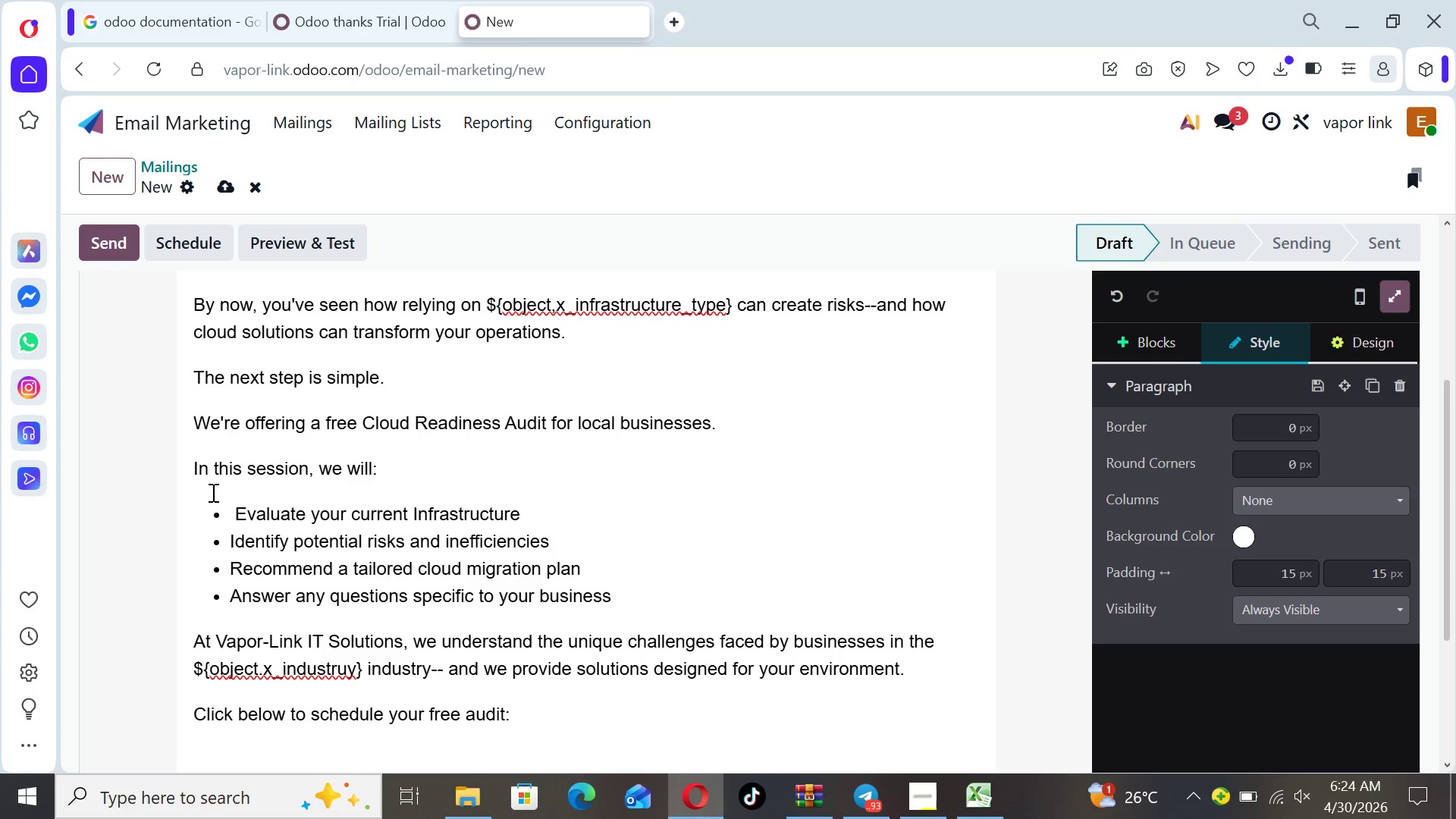 
left_click([1163, 356])
 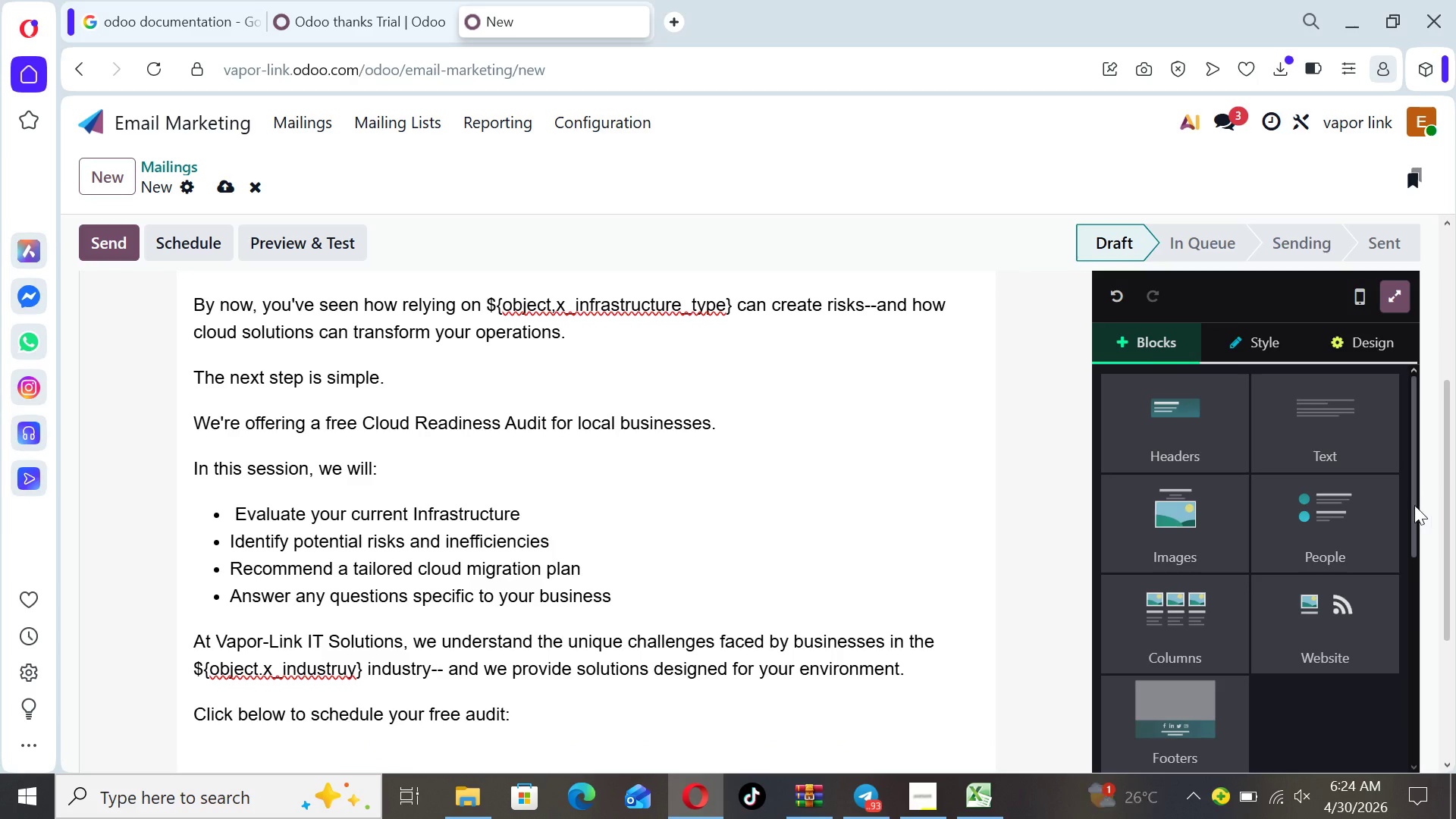 
left_click_drag(start_coordinate=[1411, 499], to_coordinate=[1401, 651])
 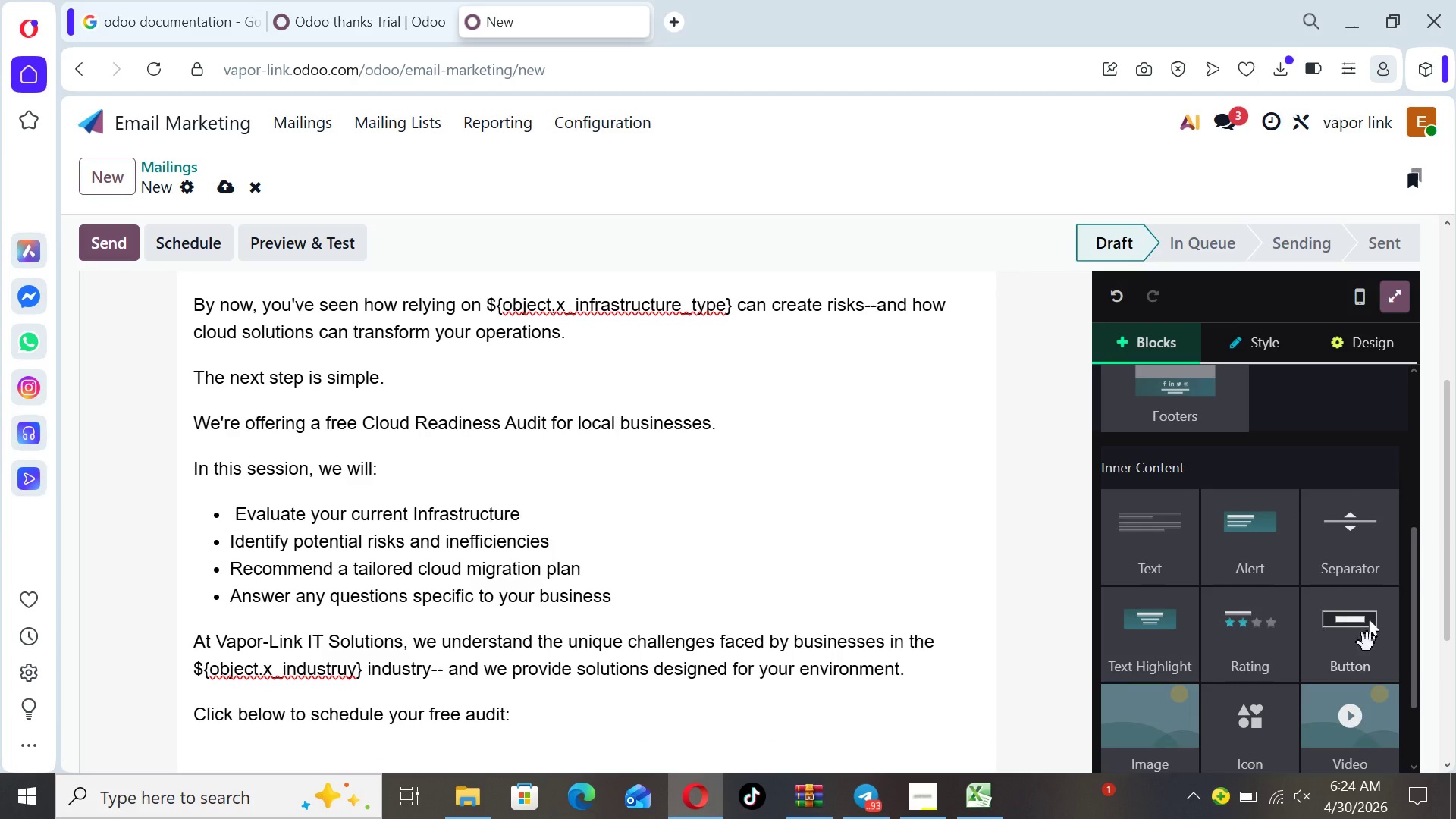 
left_click_drag(start_coordinate=[1367, 642], to_coordinate=[756, 538])
 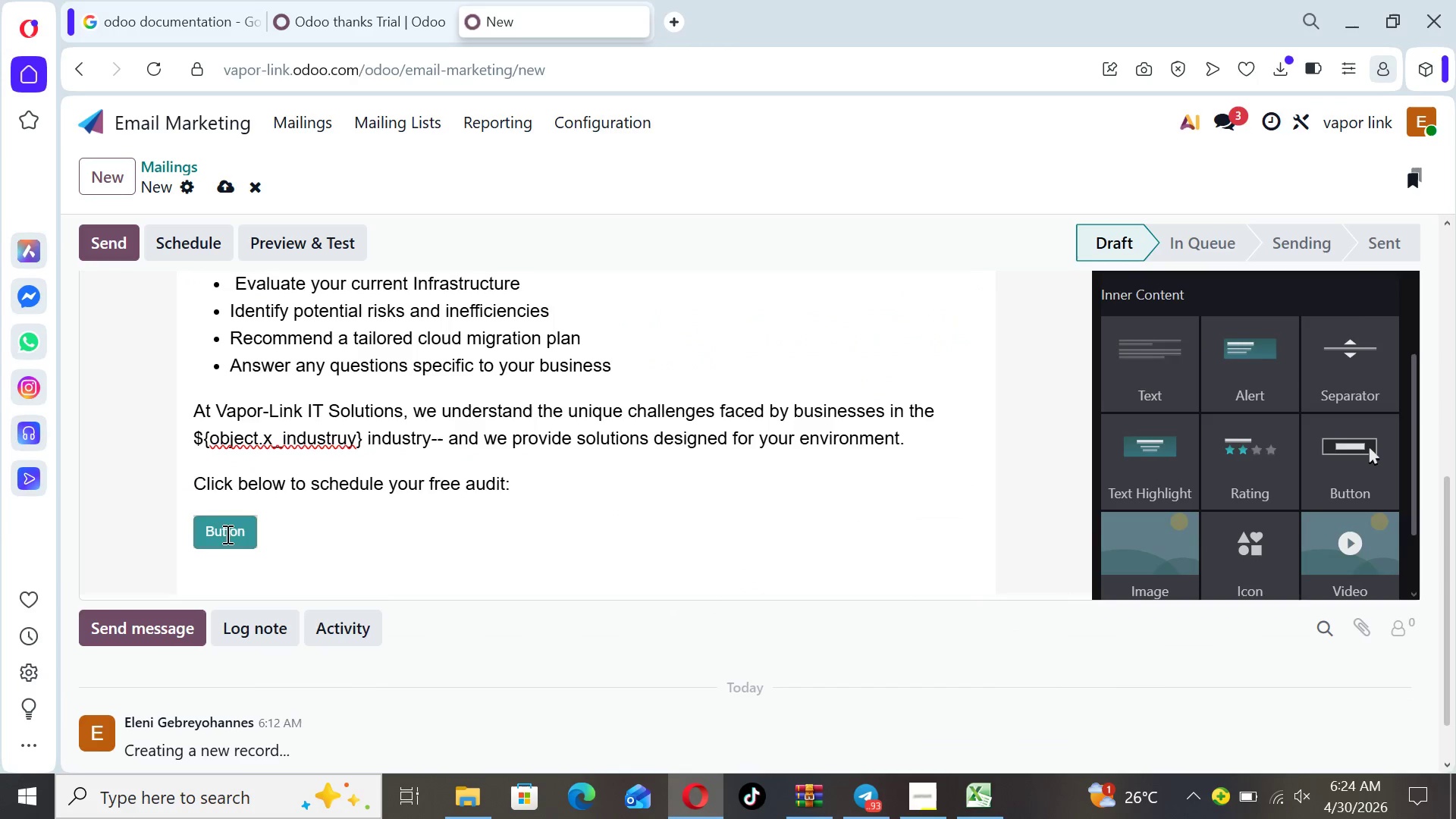 
left_click([245, 534])
 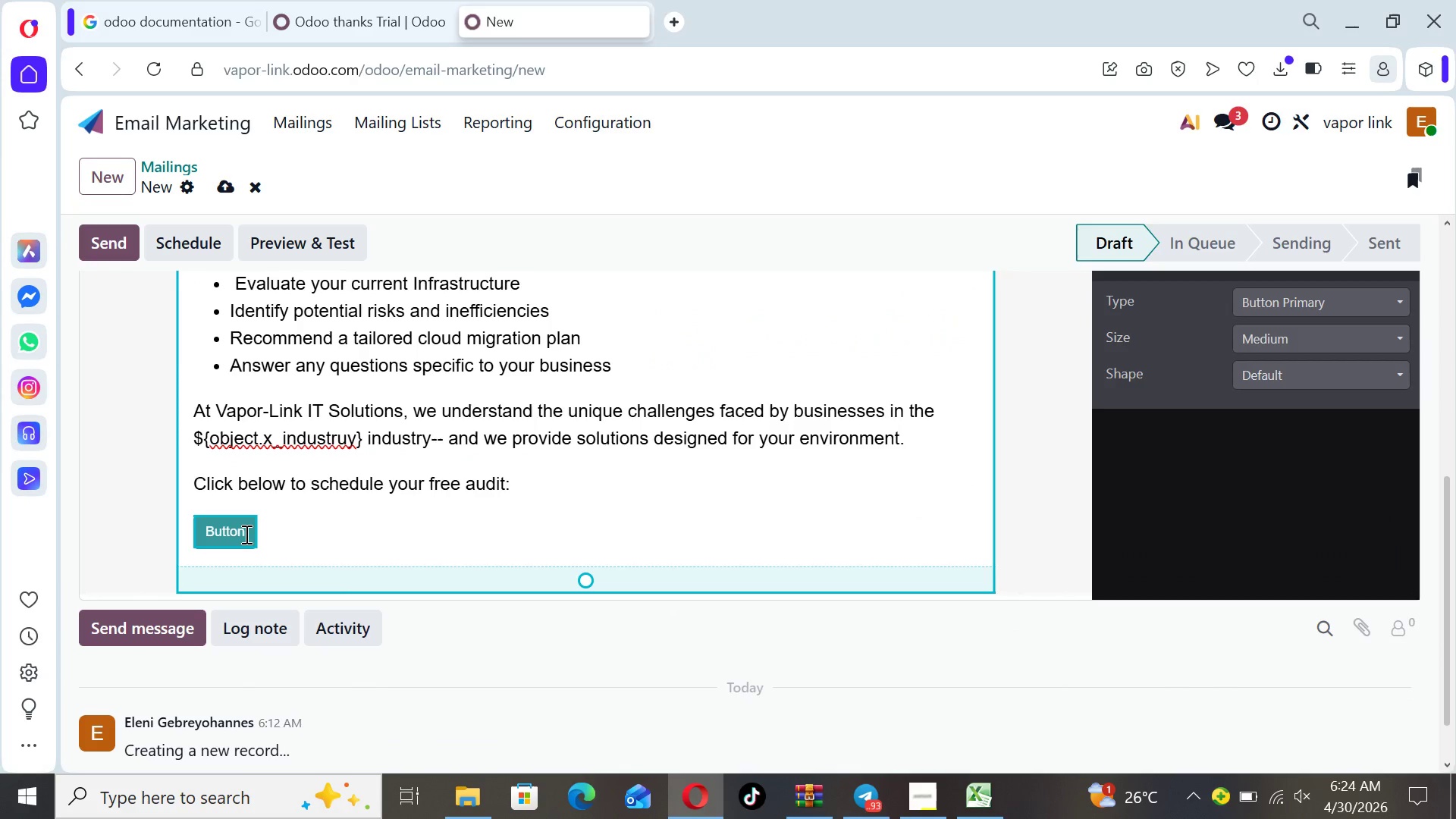 
key(Backspace)
key(Backspace)
key(Backspace)
key(Backspace)
key(Backspace)
key(Backspace)
key(Backspace)
type(Schedule My Free Audit)
 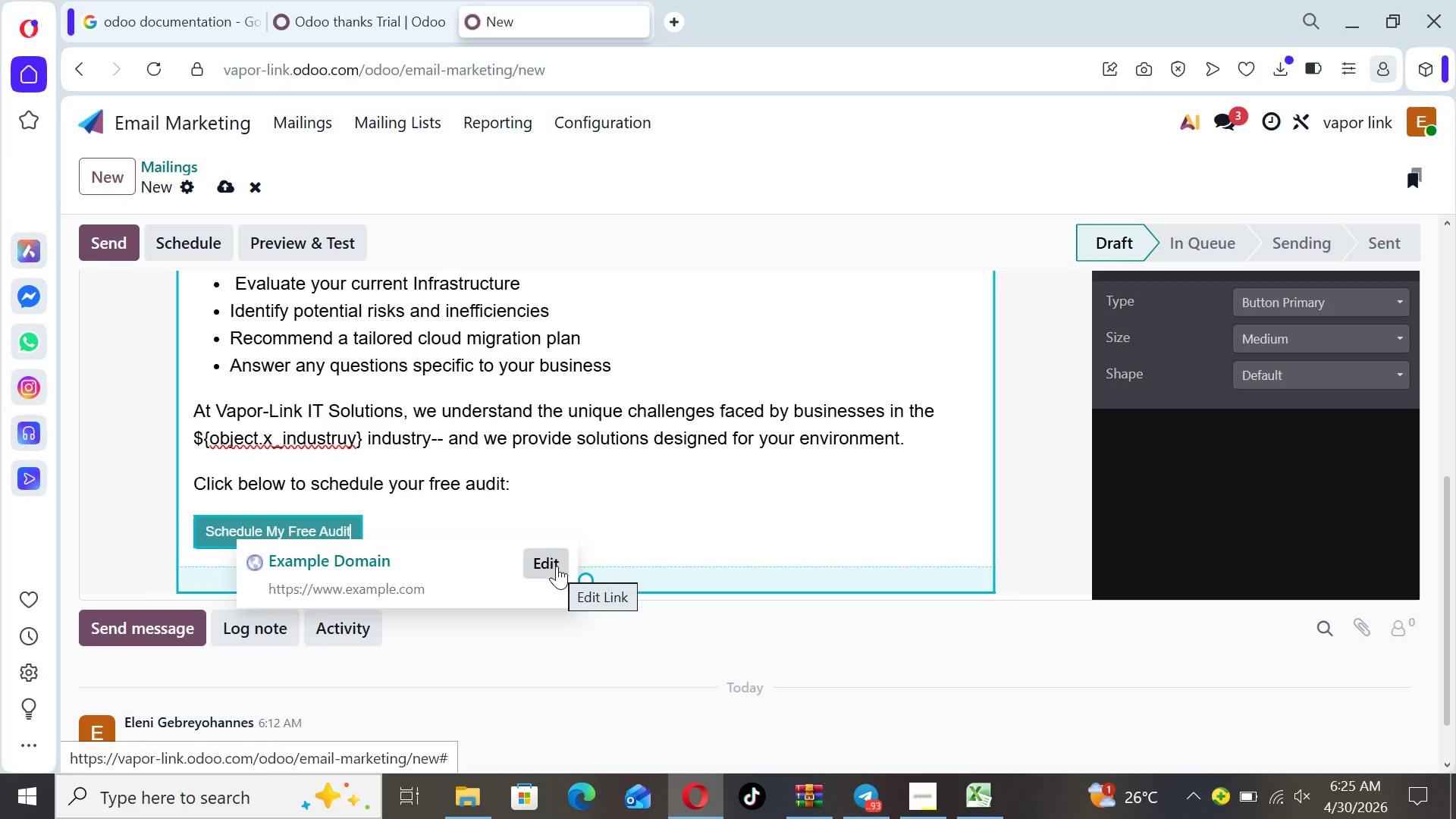 
wait(8.22)
 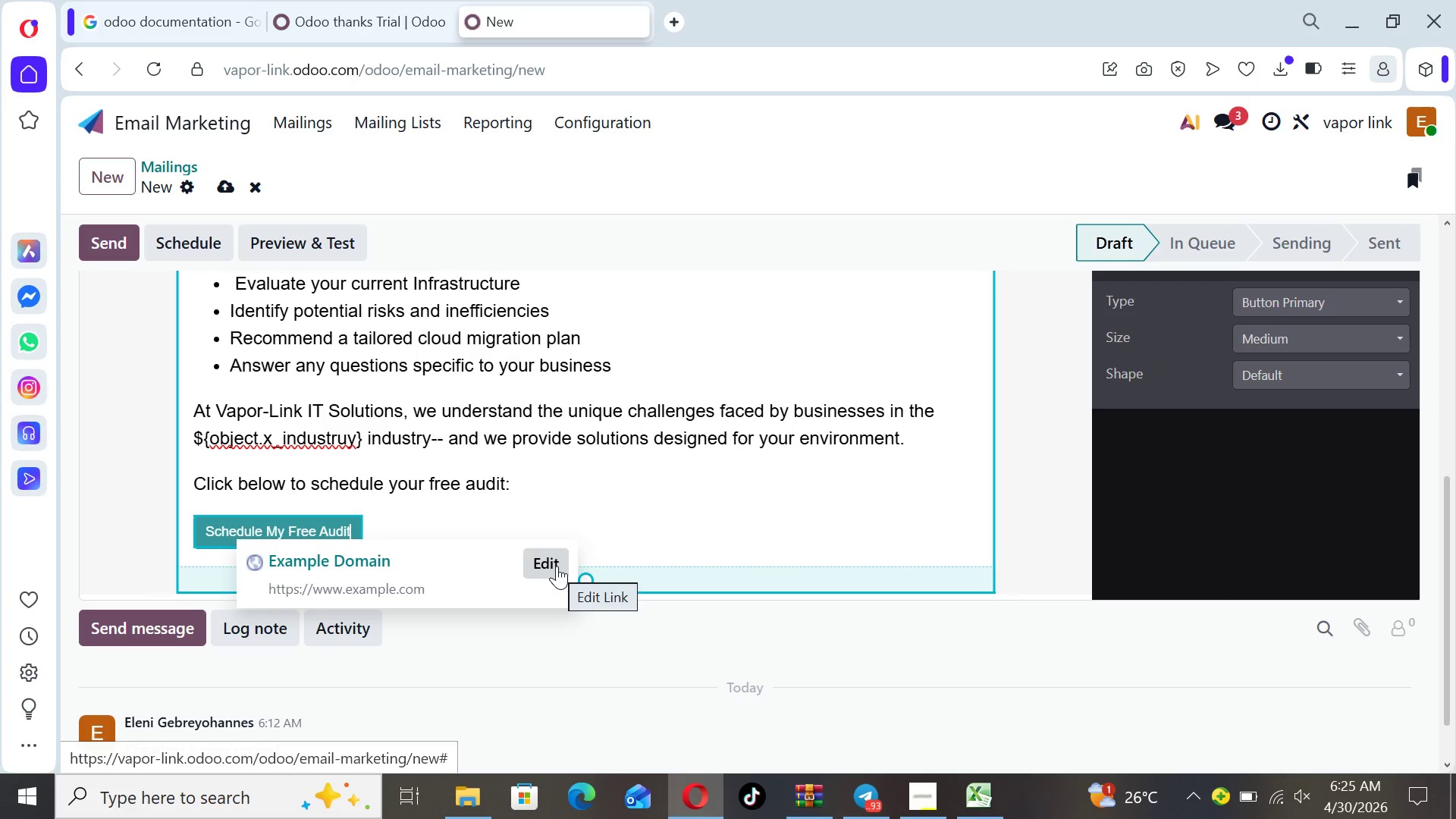 
left_click([557, 566])
 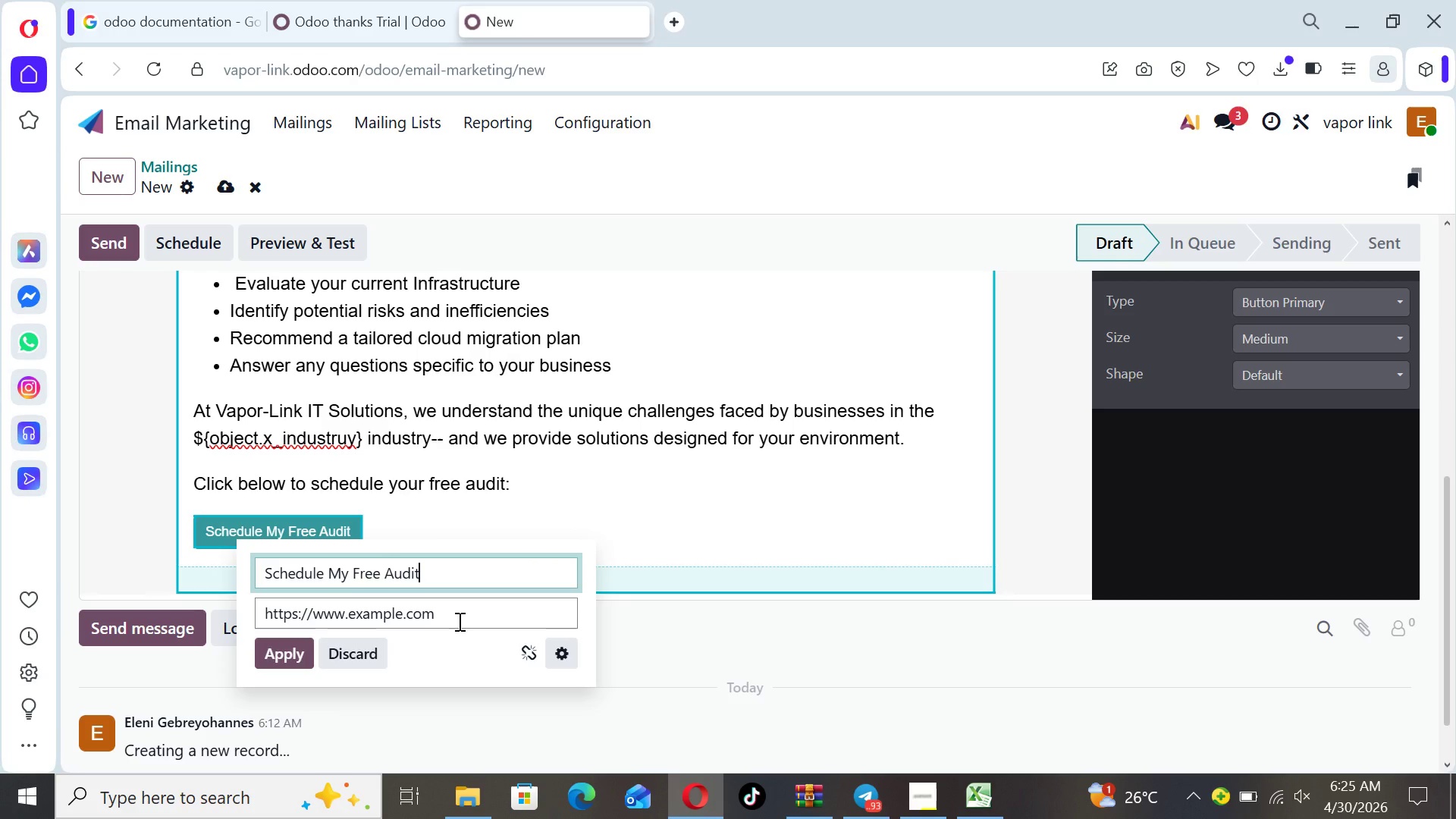 
double_click([456, 619])
 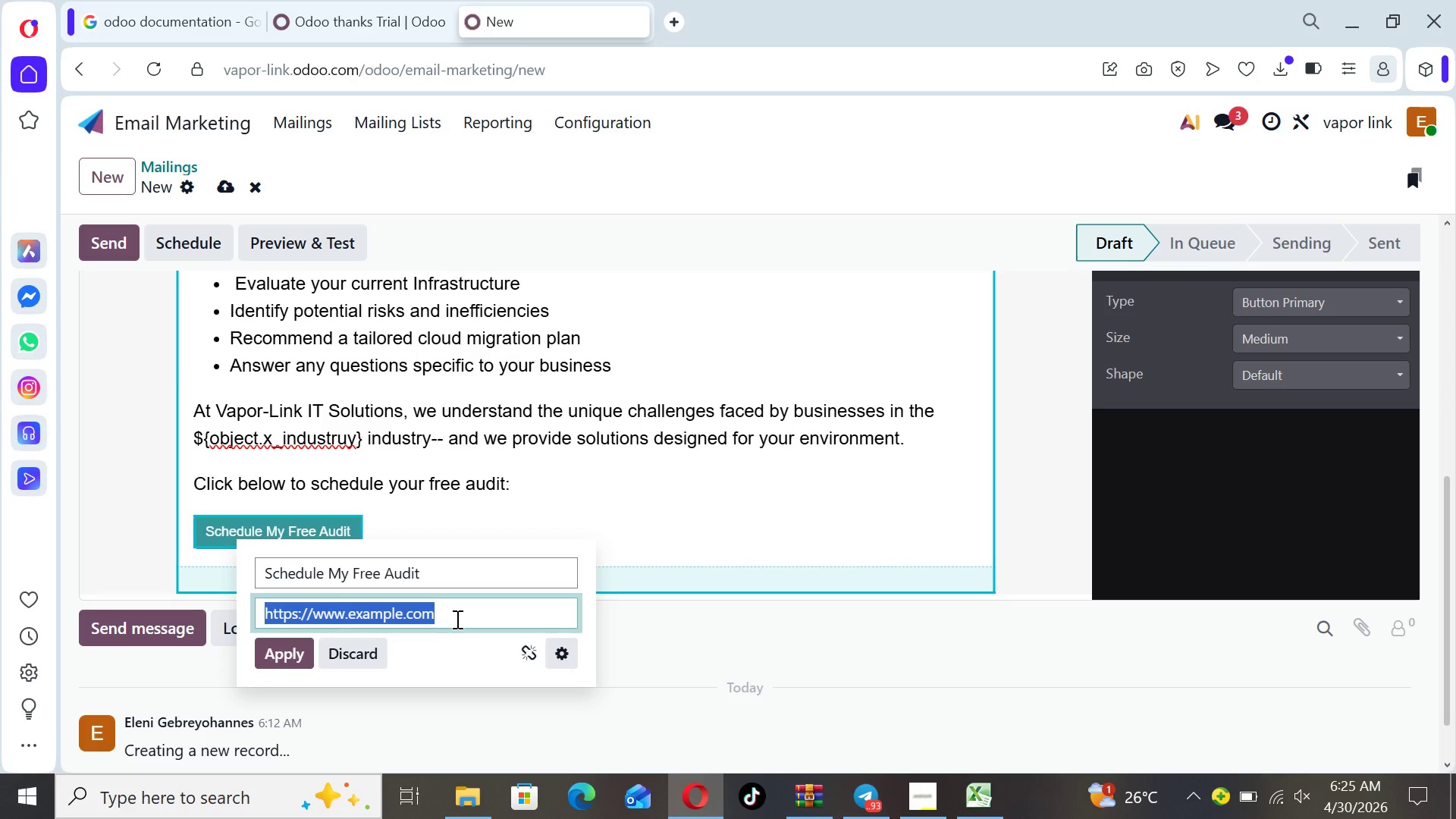 
triple_click([456, 619])
 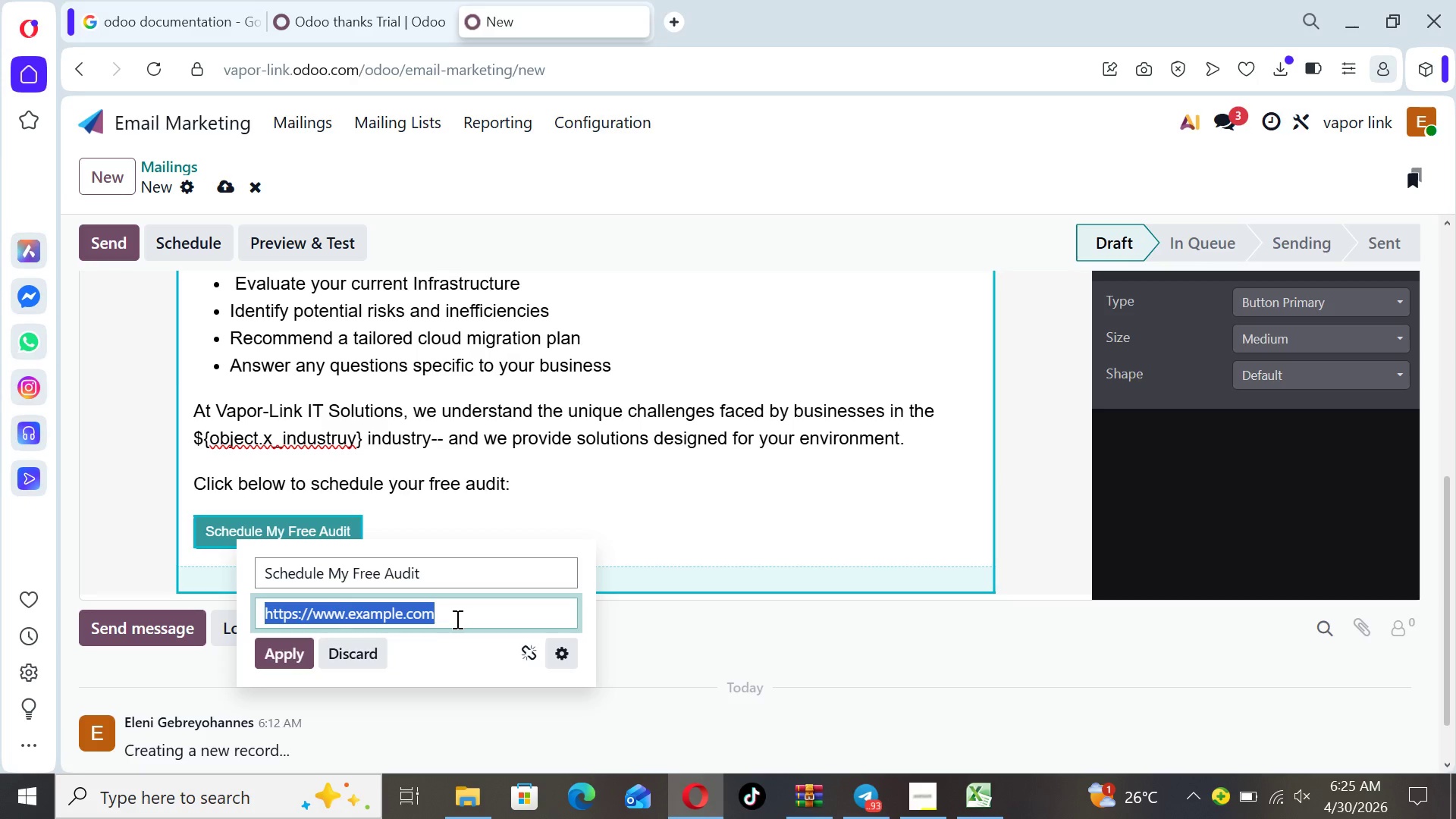 
left_click([456, 619])
 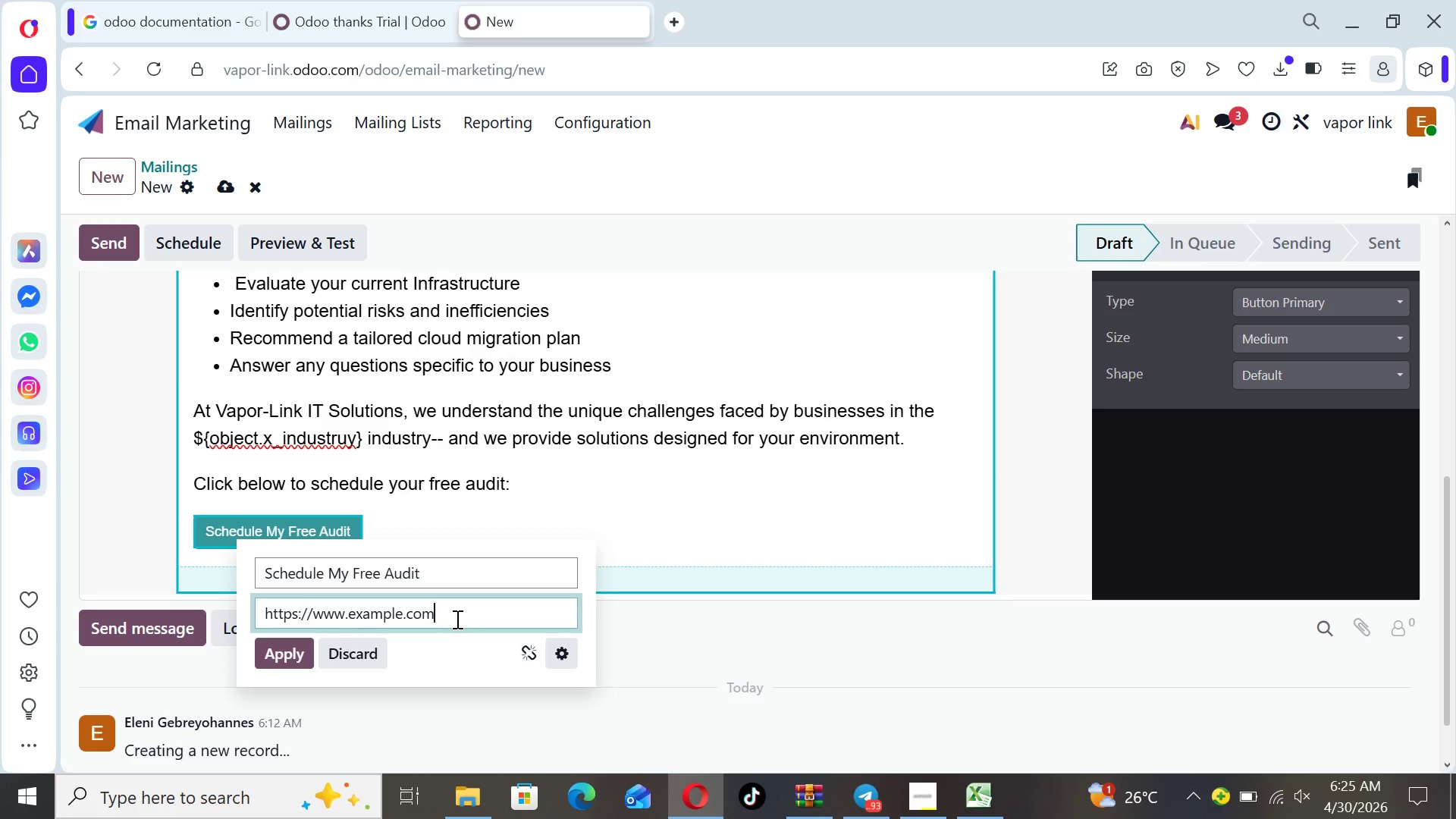 
key(Backspace)
key(Backspace)
key(Backspace)
key(Backspace)
key(Backspace)
key(Backspace)
key(Backspace)
key(Backspace)
key(Backspace)
key(Backspace)
key(Backspace)
key(Backspace)
key(Backspace)
key(Backspace)
key(Backspace)
type(vapor-link.odoo.com/appointment)
 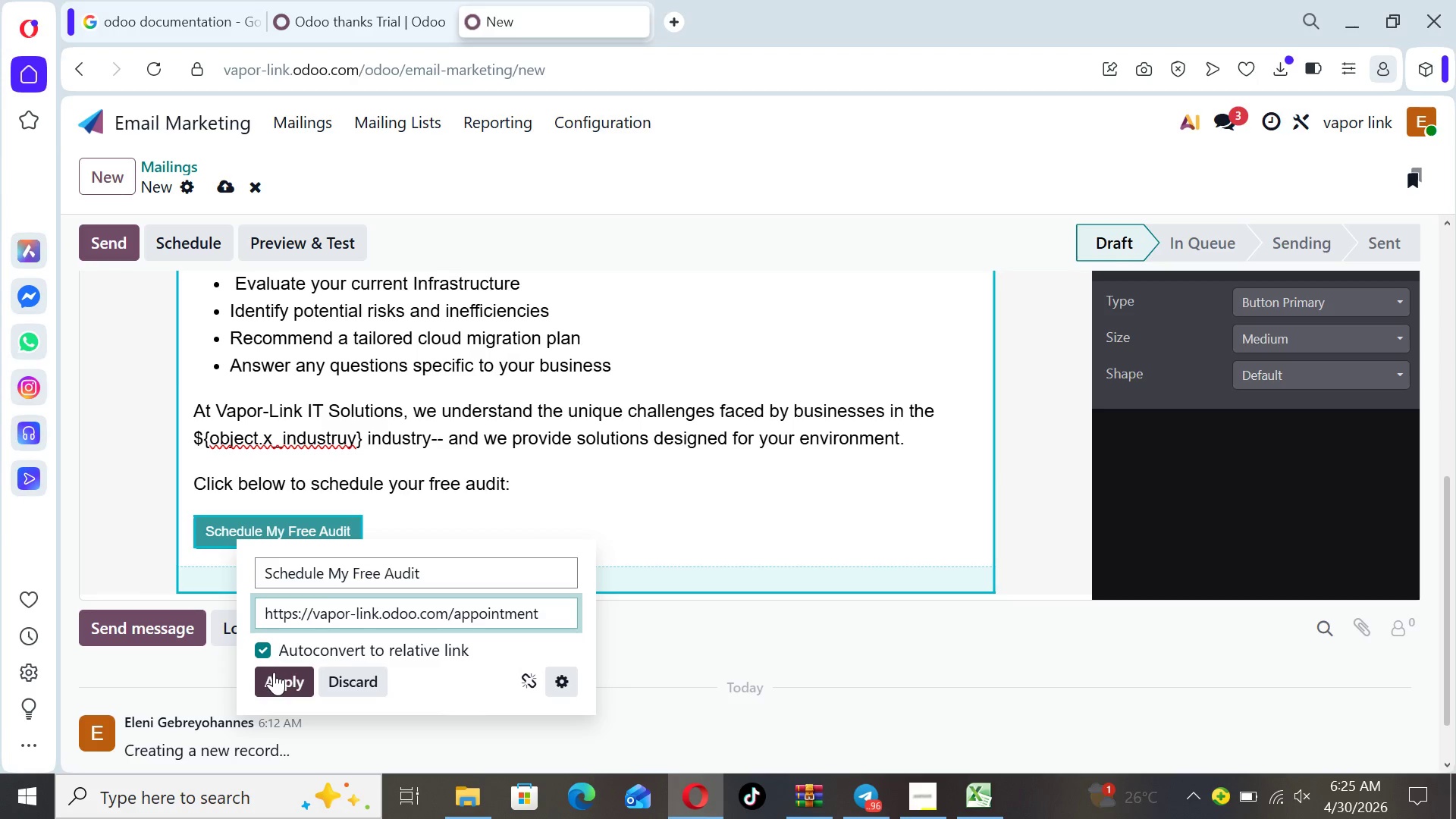 
left_click([293, 679])
 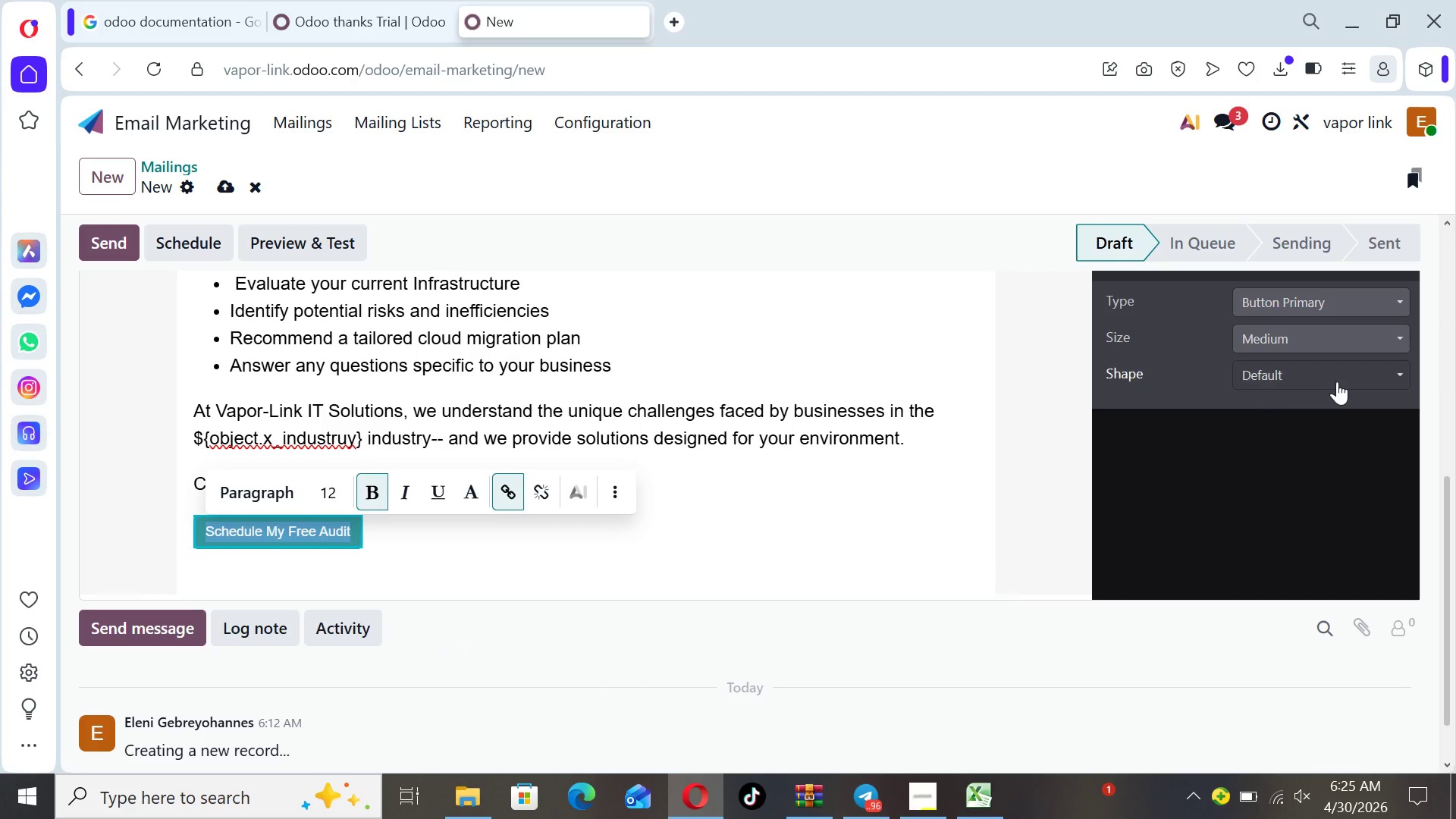 
left_click([1328, 344])
 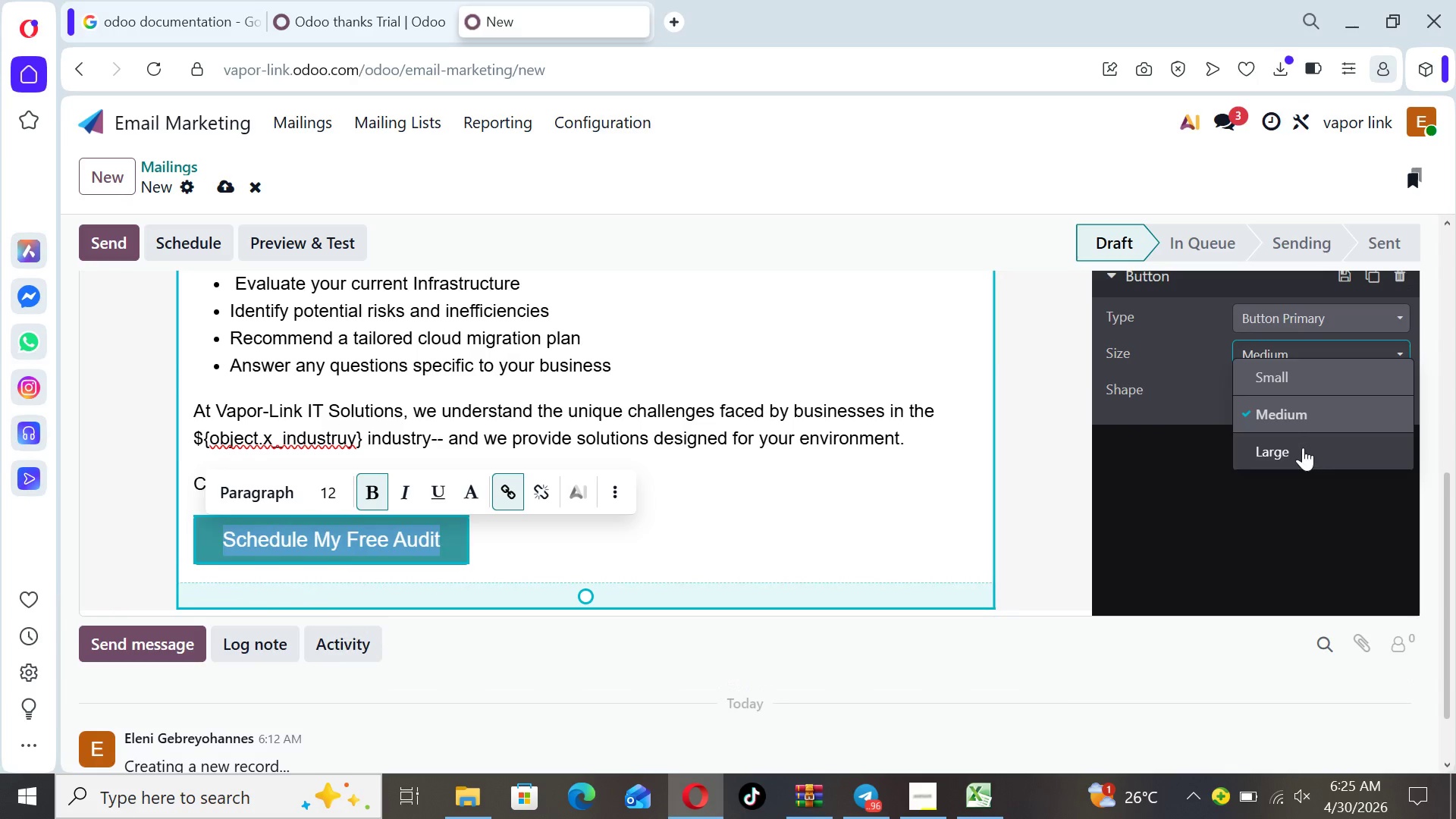 
left_click([1303, 447])
 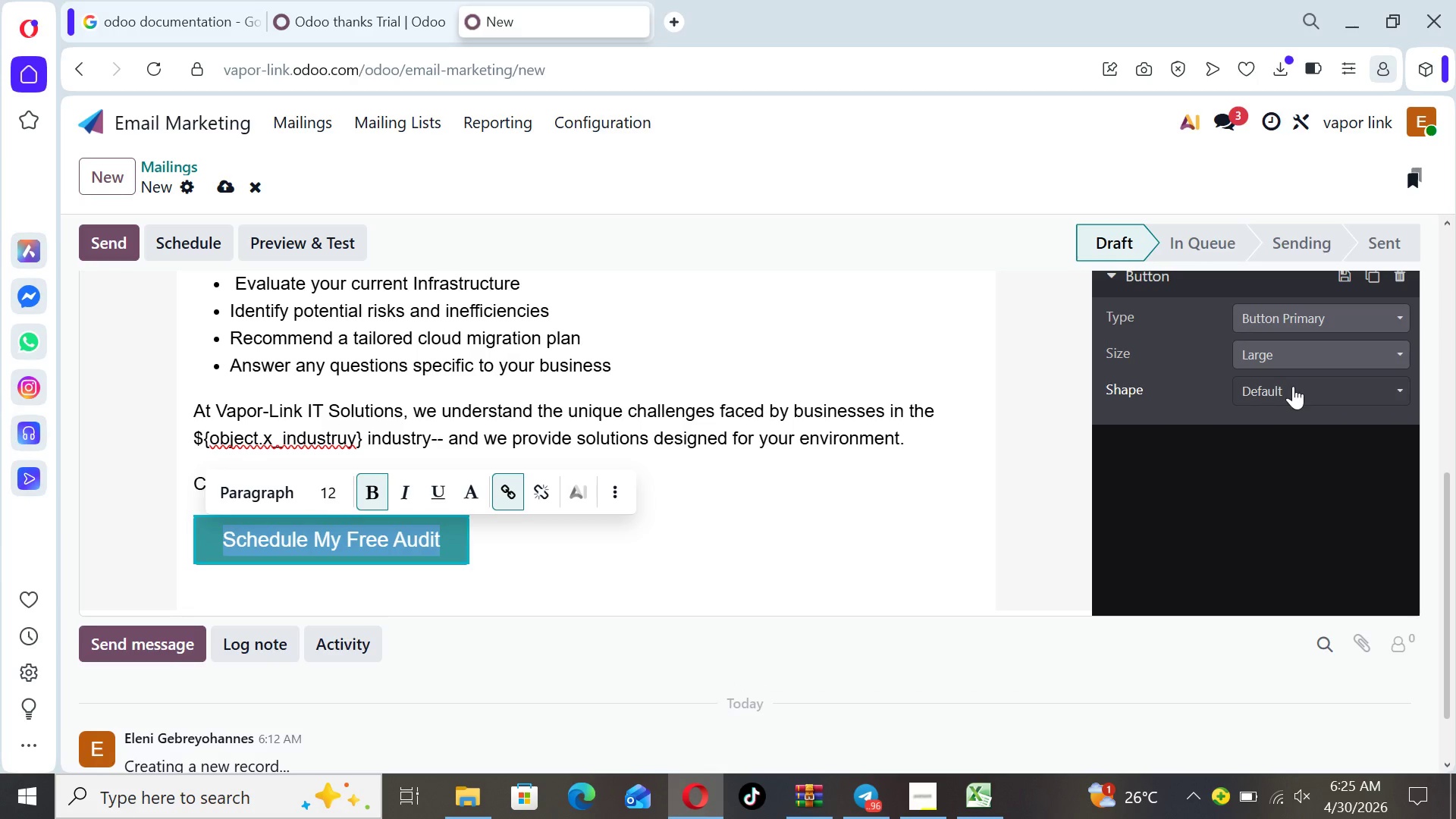 
left_click([1293, 387])
 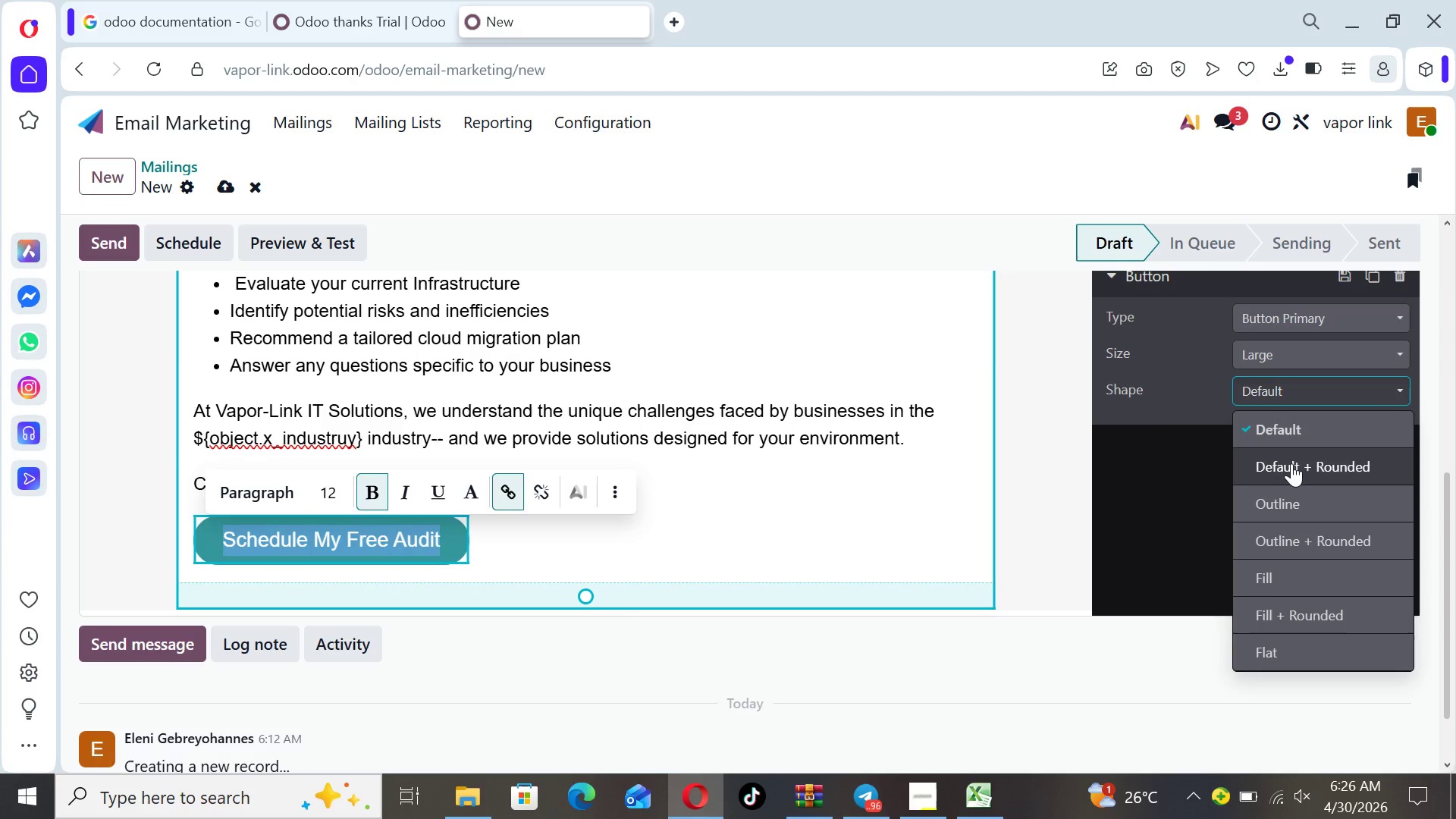 
wait(5.38)
 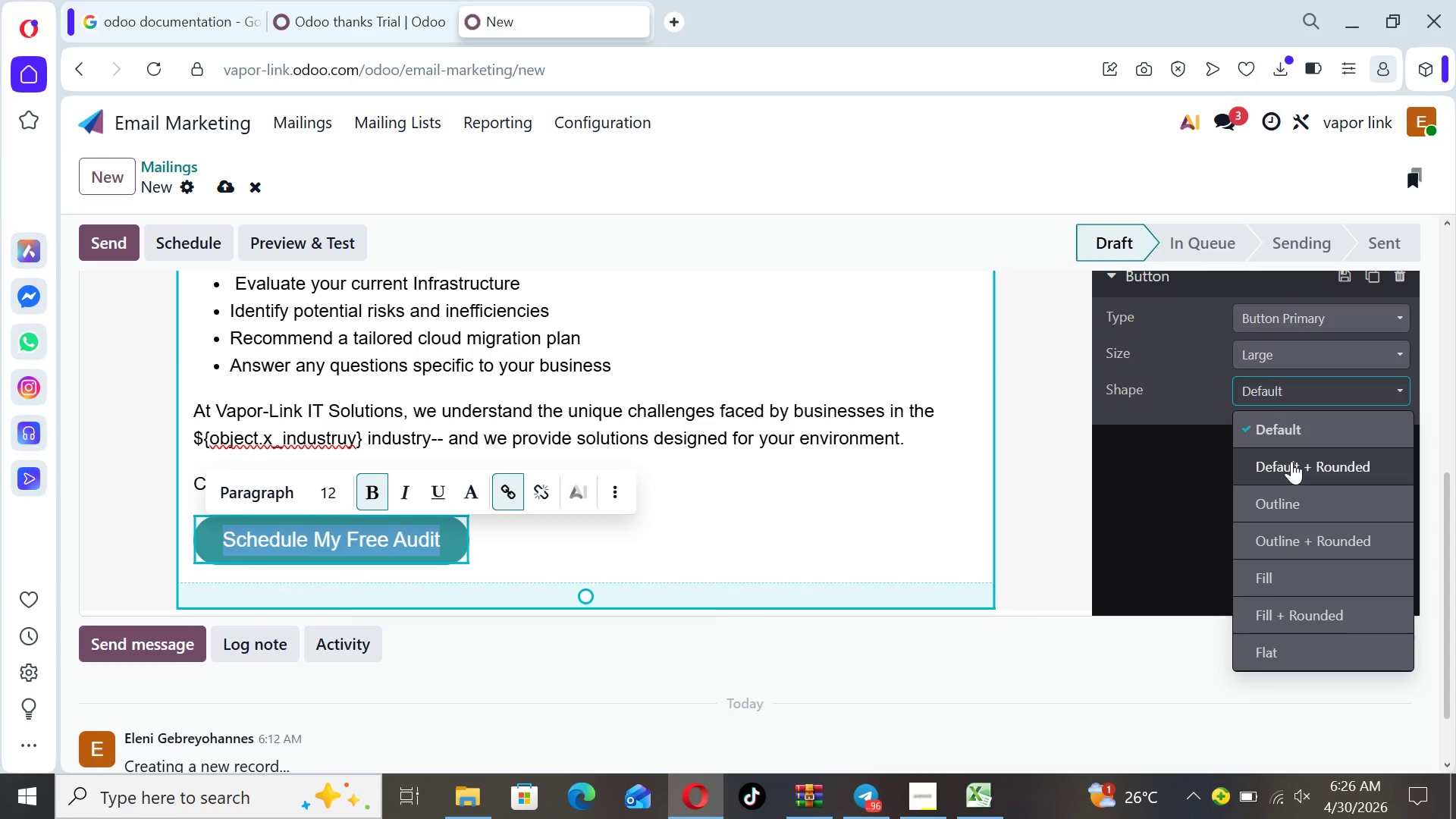 
left_click([1291, 463])
 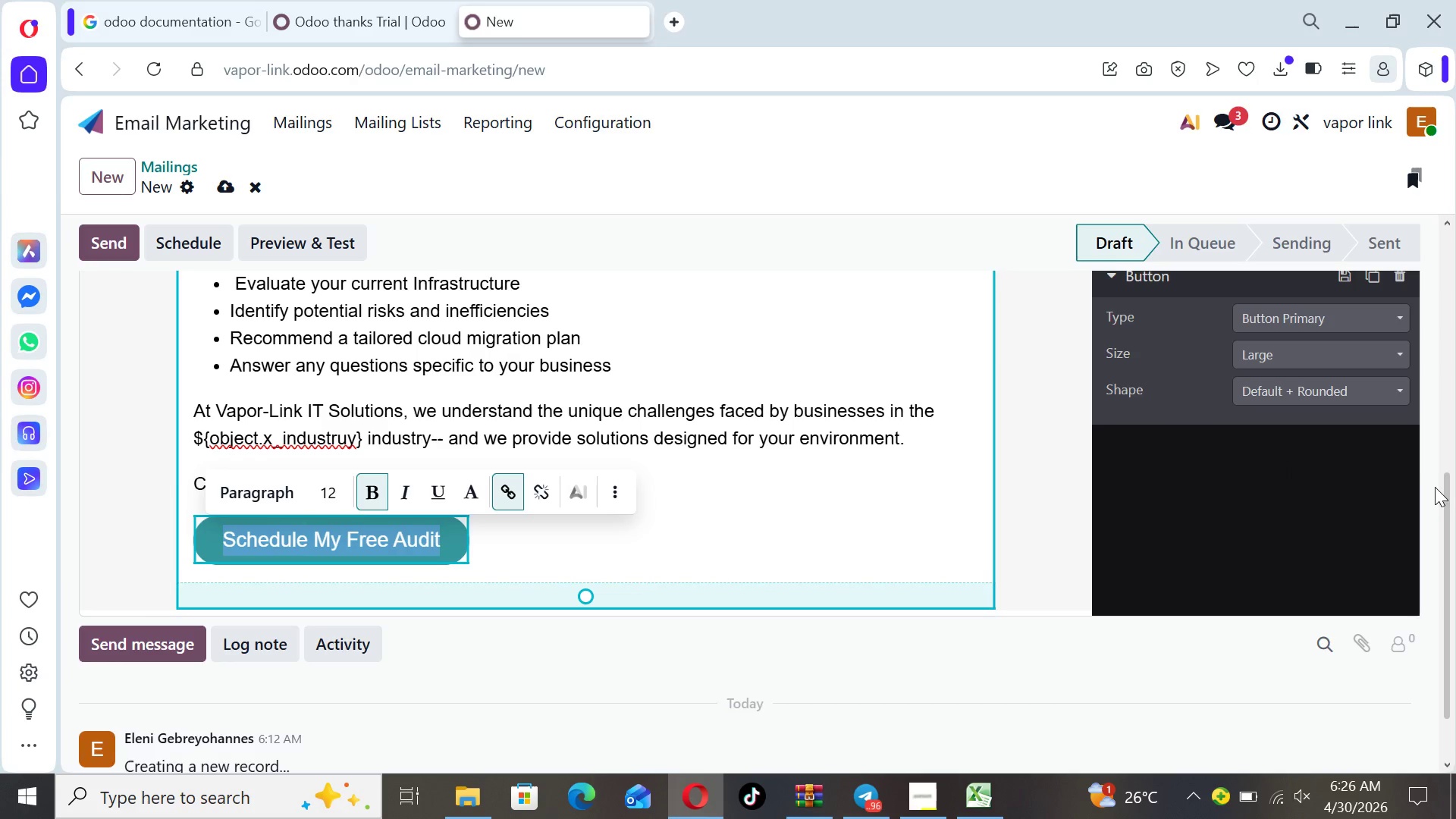 
left_click_drag(start_coordinate=[1444, 497], to_coordinate=[1445, 424])
 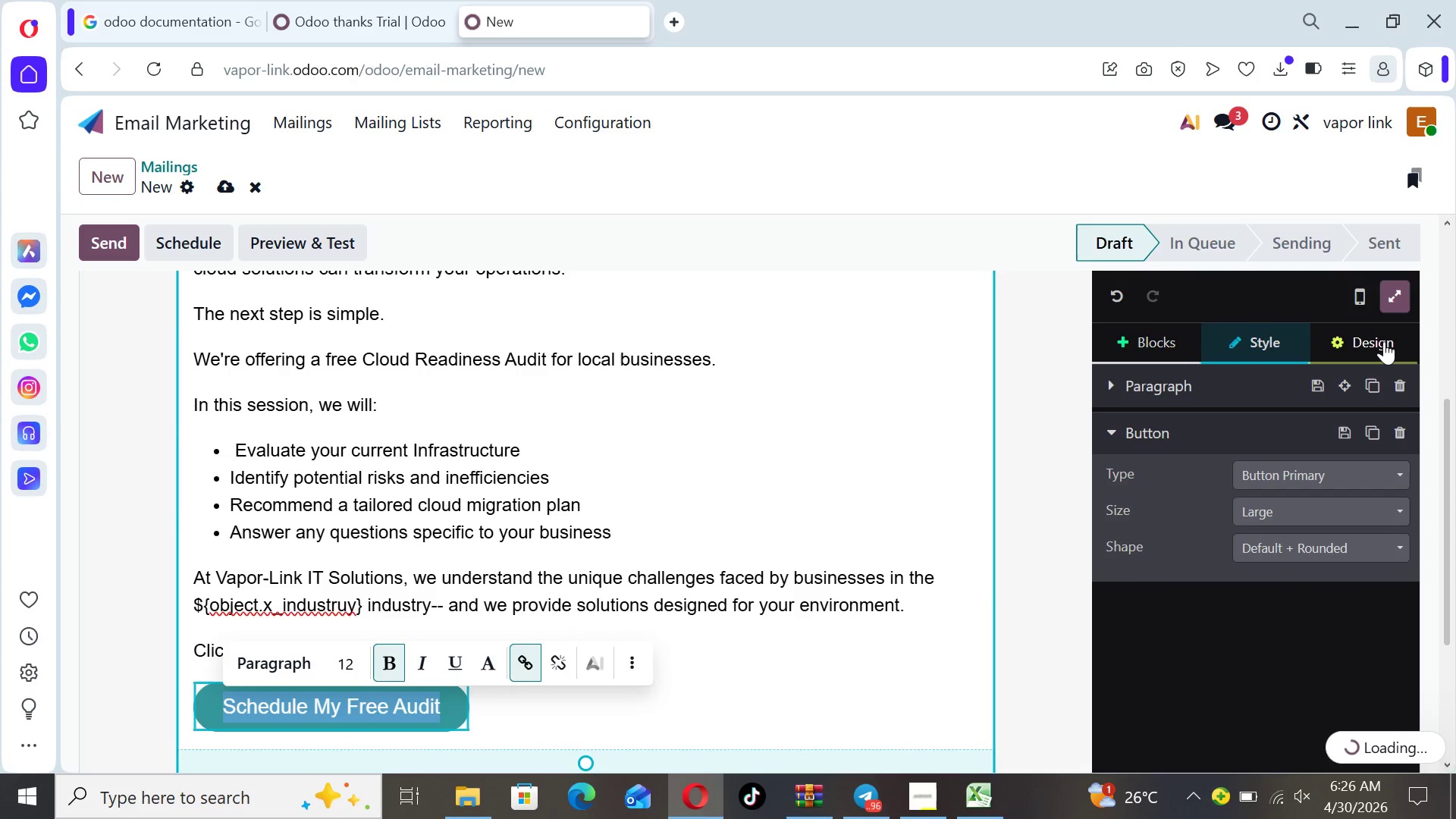 
left_click([1384, 341])
 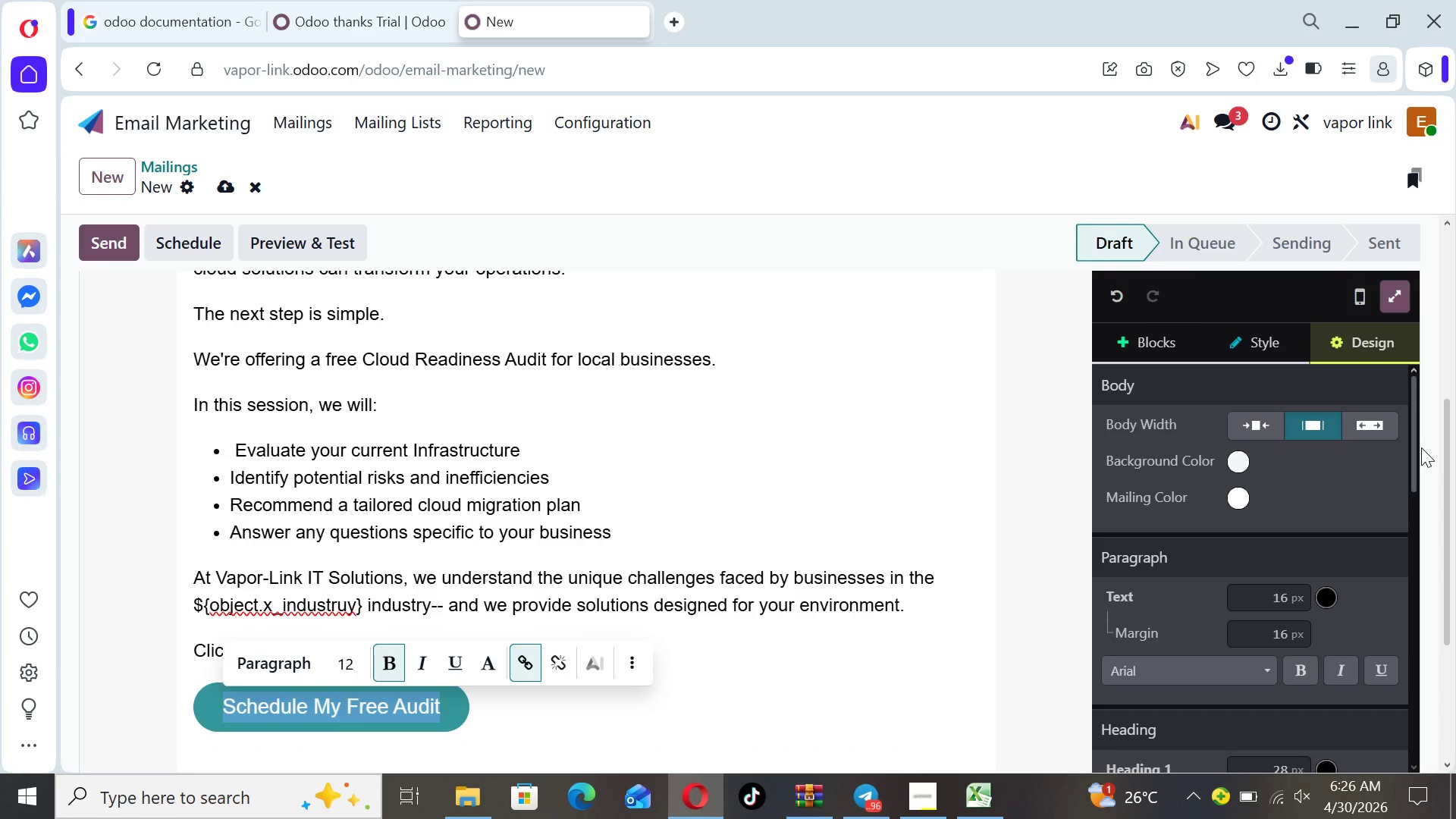 
left_click_drag(start_coordinate=[1416, 445], to_coordinate=[1401, 613])
 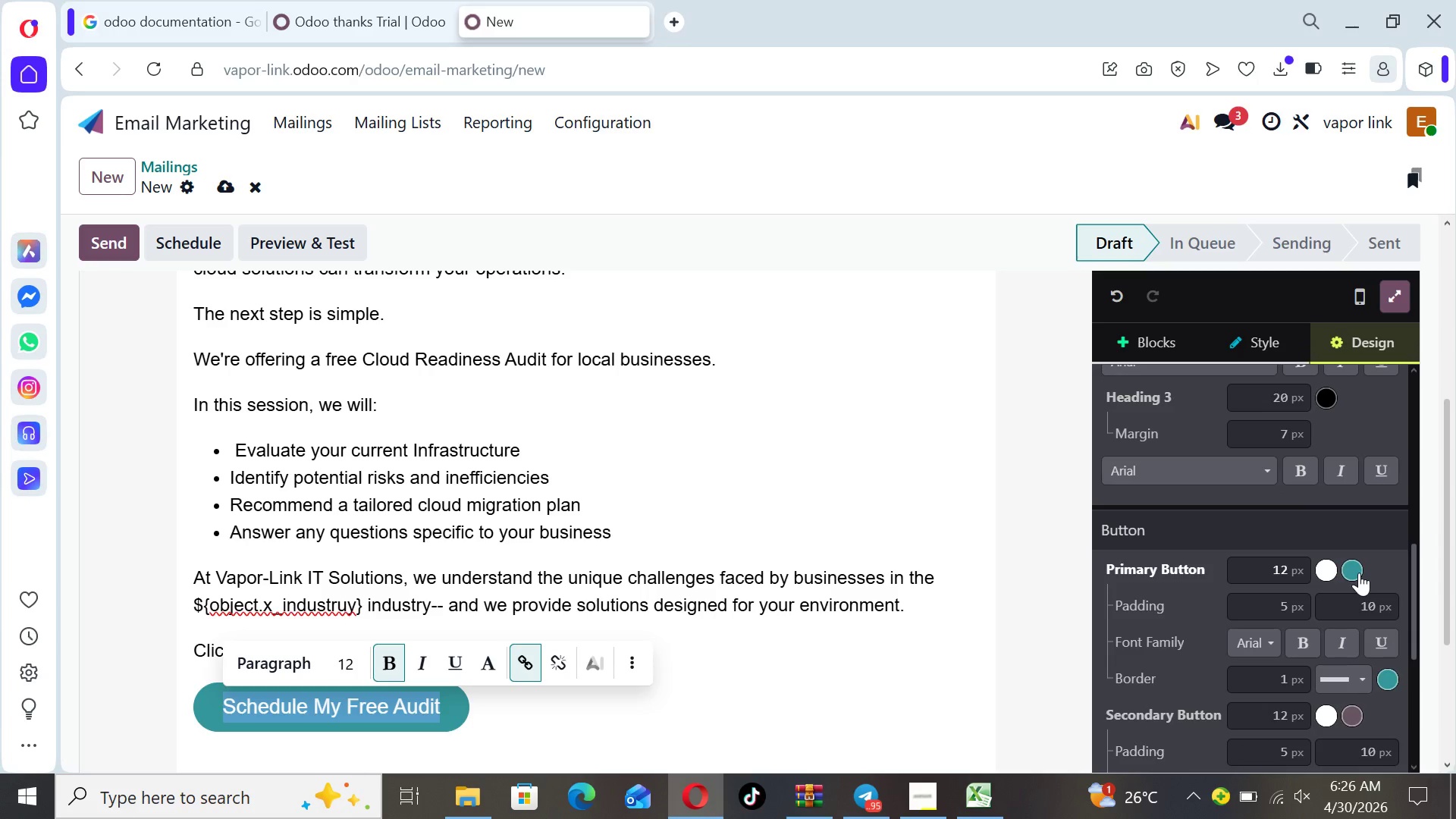 
left_click([1357, 572])
 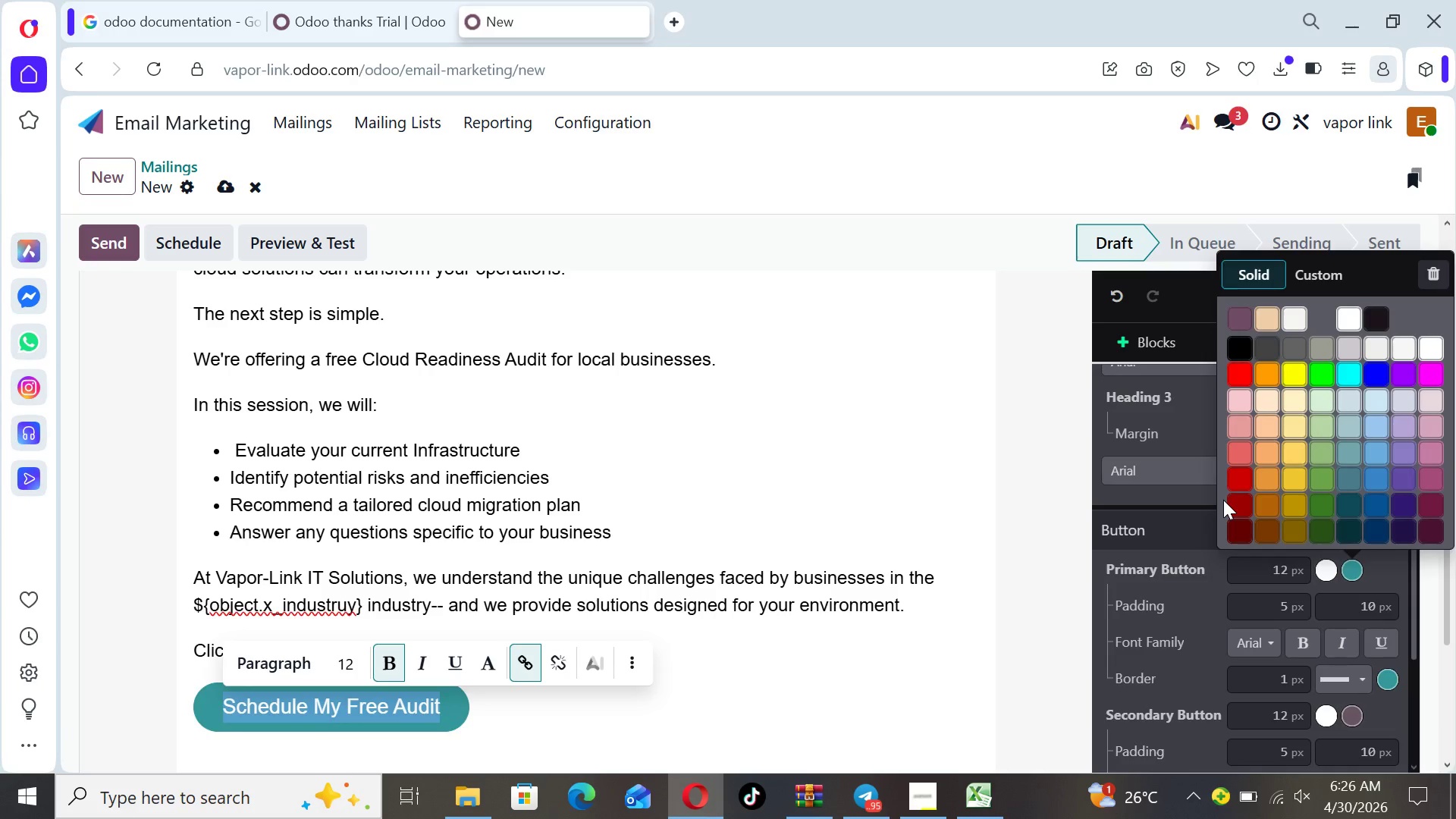 
wait(6.89)
 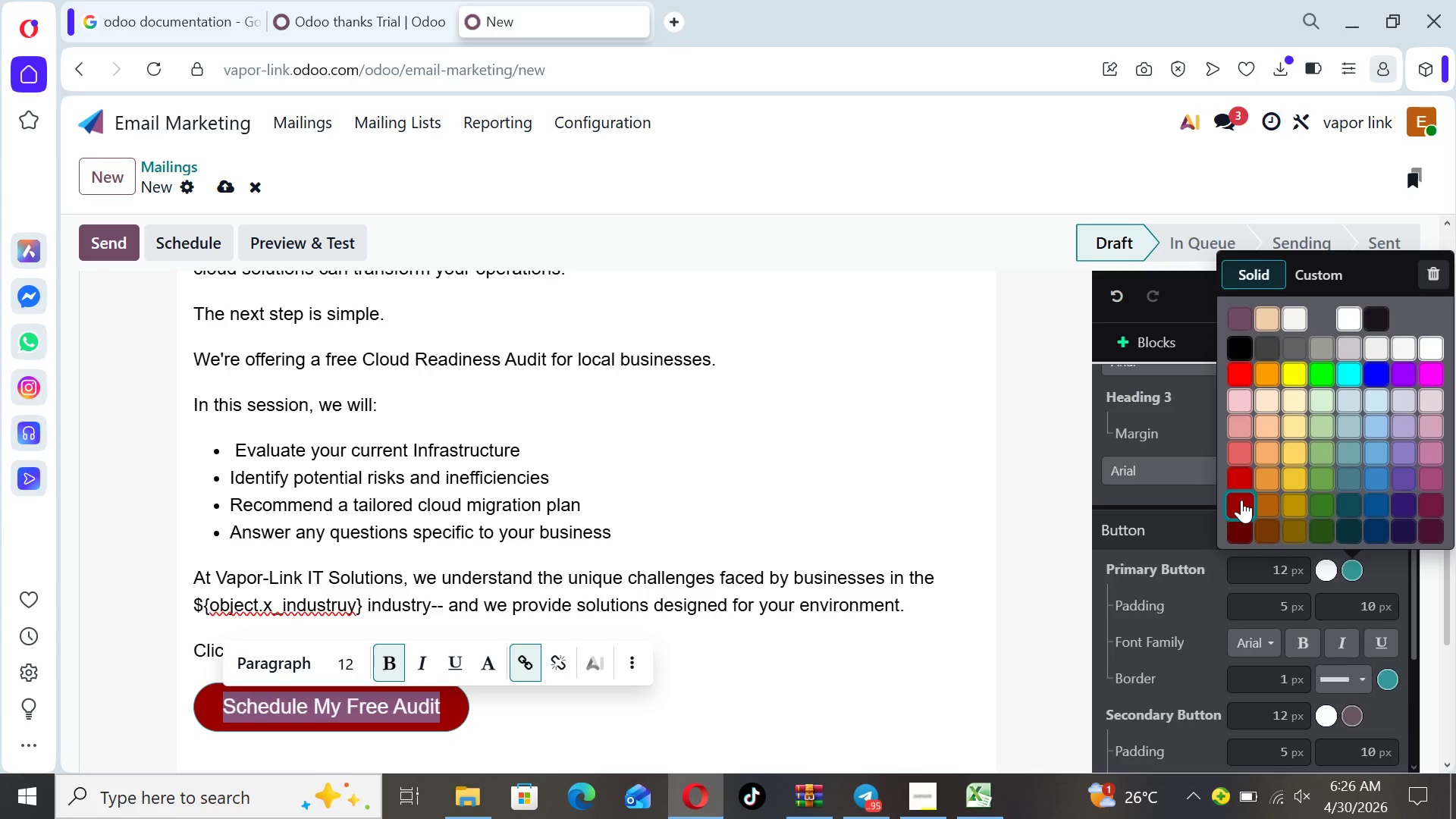 
left_click([1238, 498])
 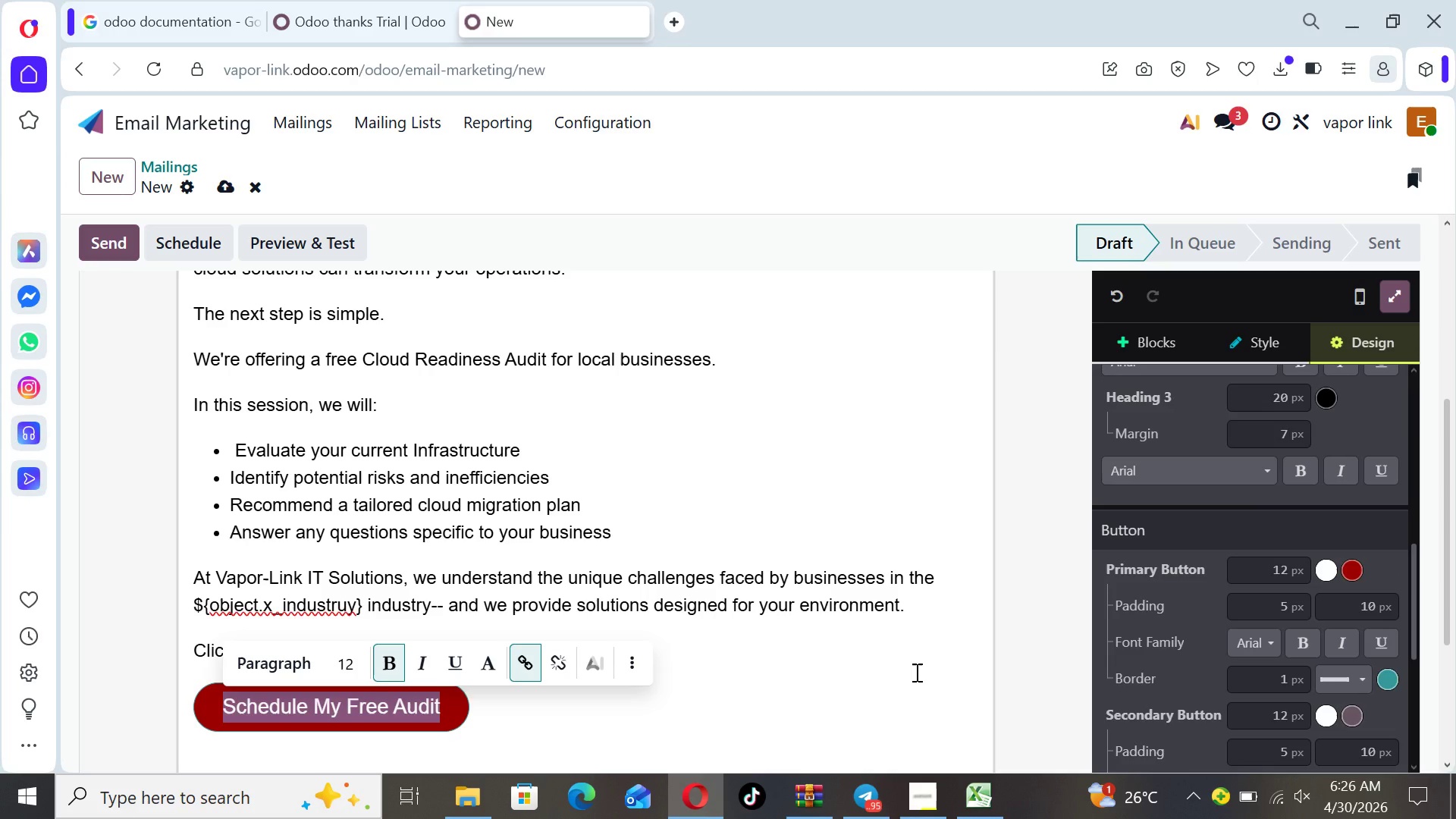 
left_click([915, 673])
 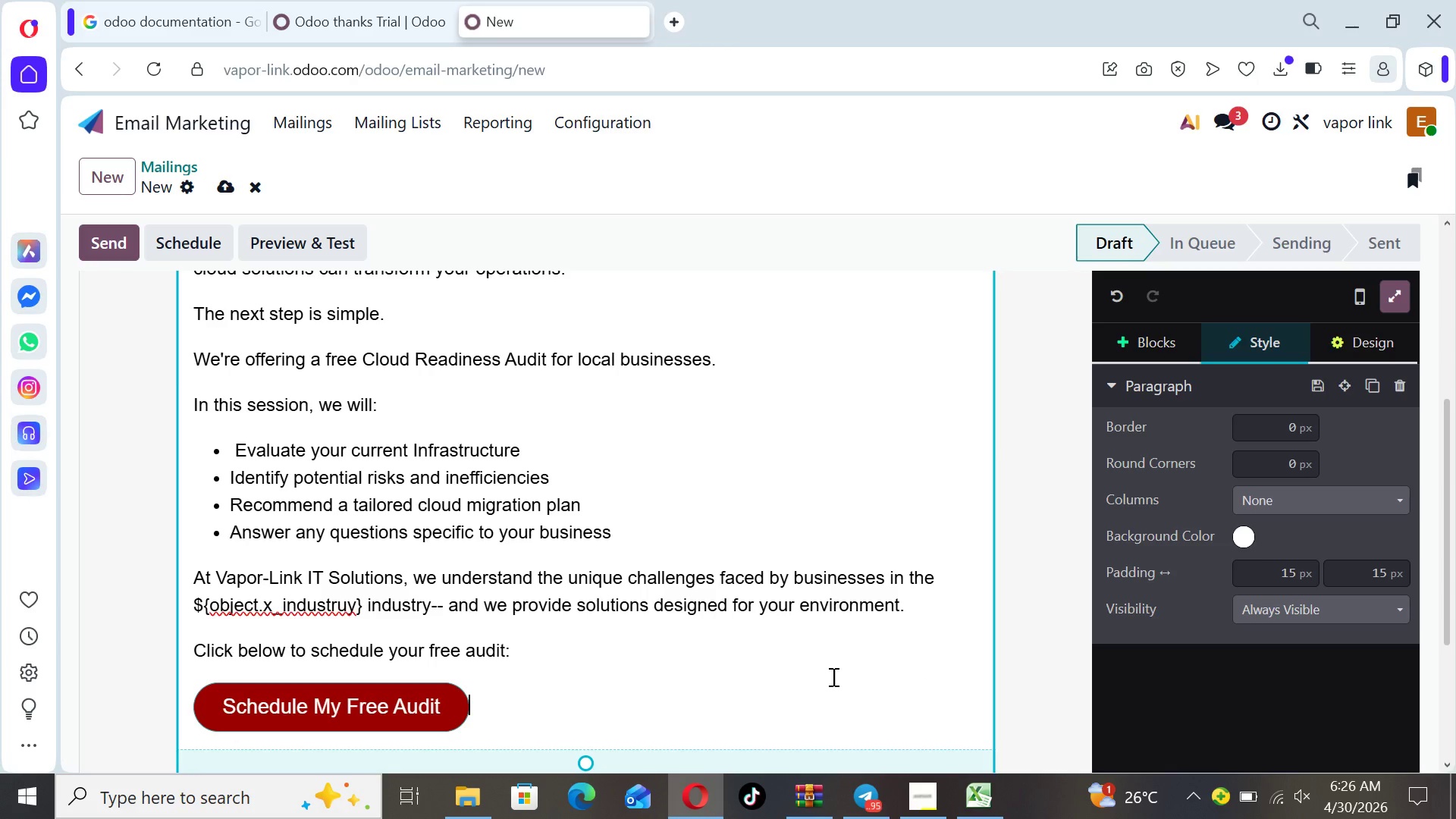 
wait(5.97)
 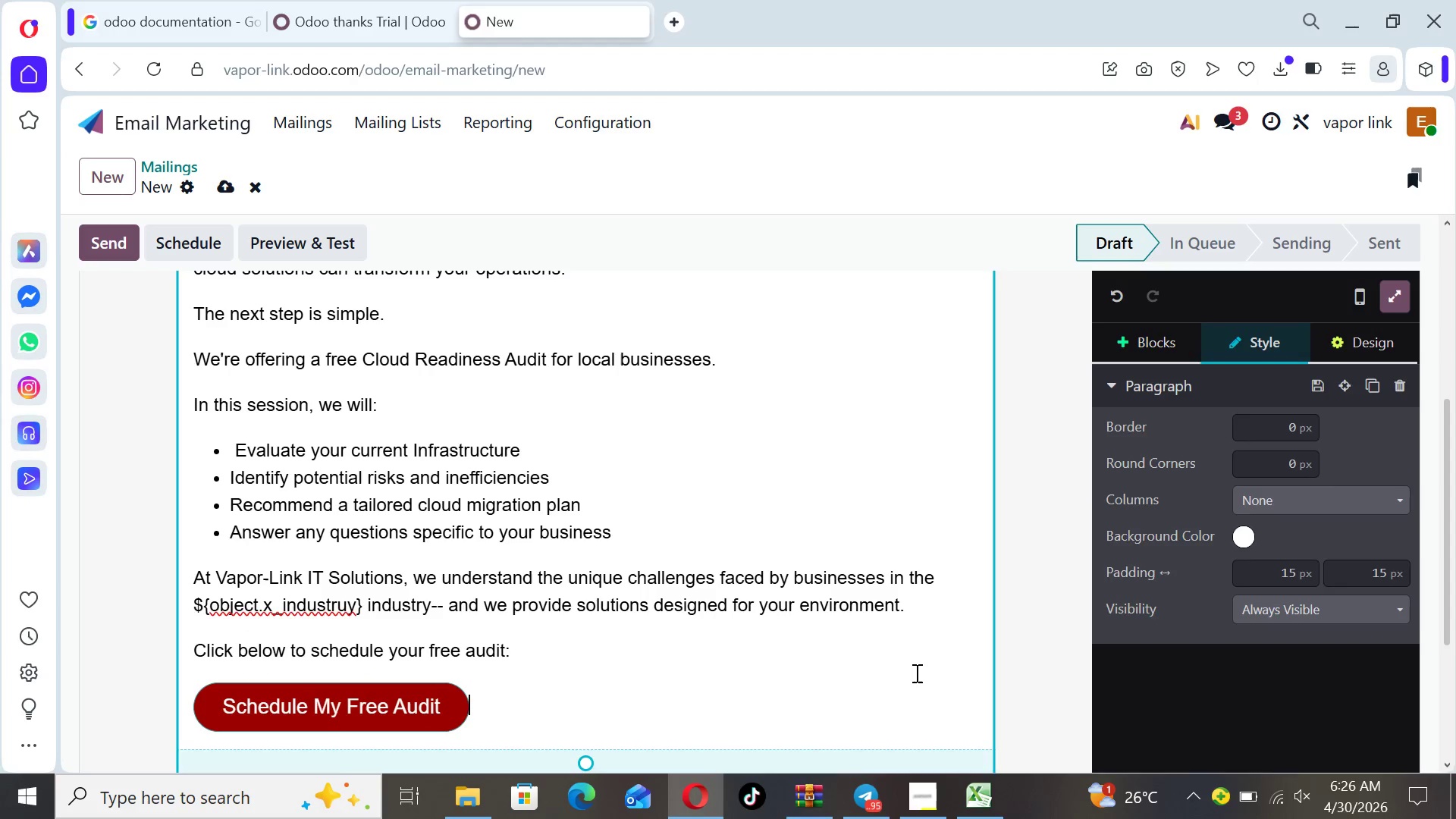 
key(Enter)
 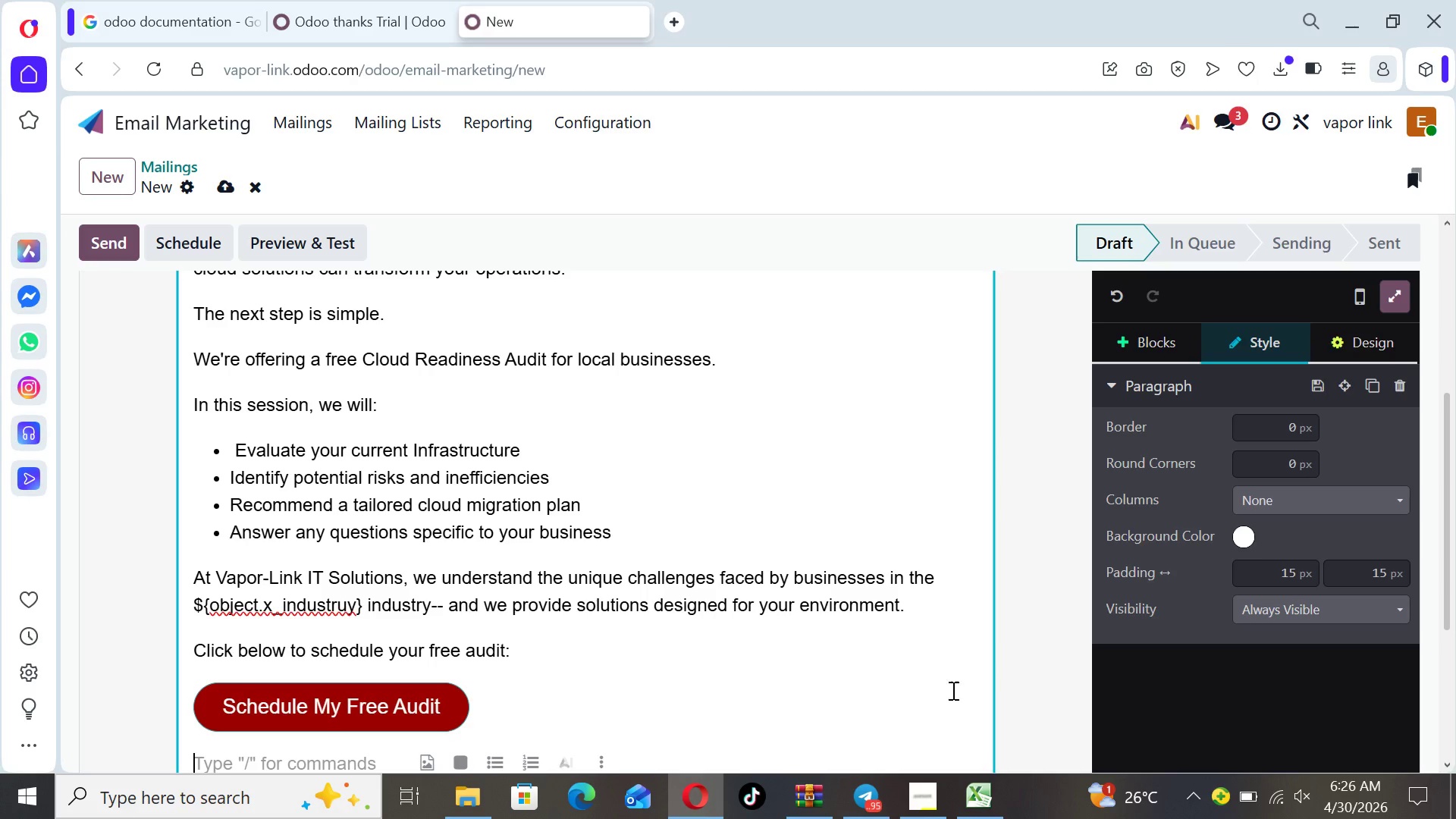 
left_click([1015, 674])
 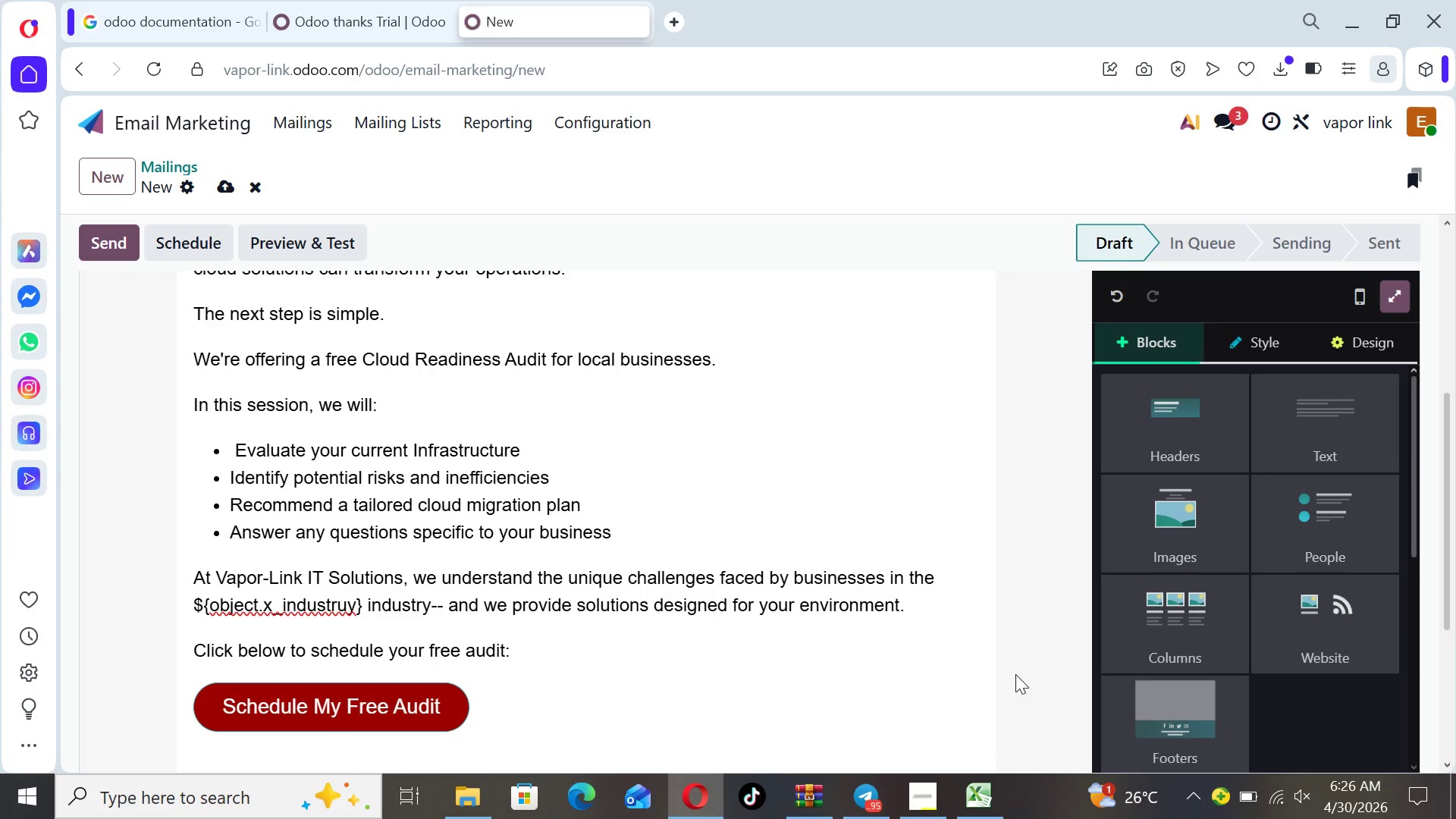 
key(ArrowDown)
 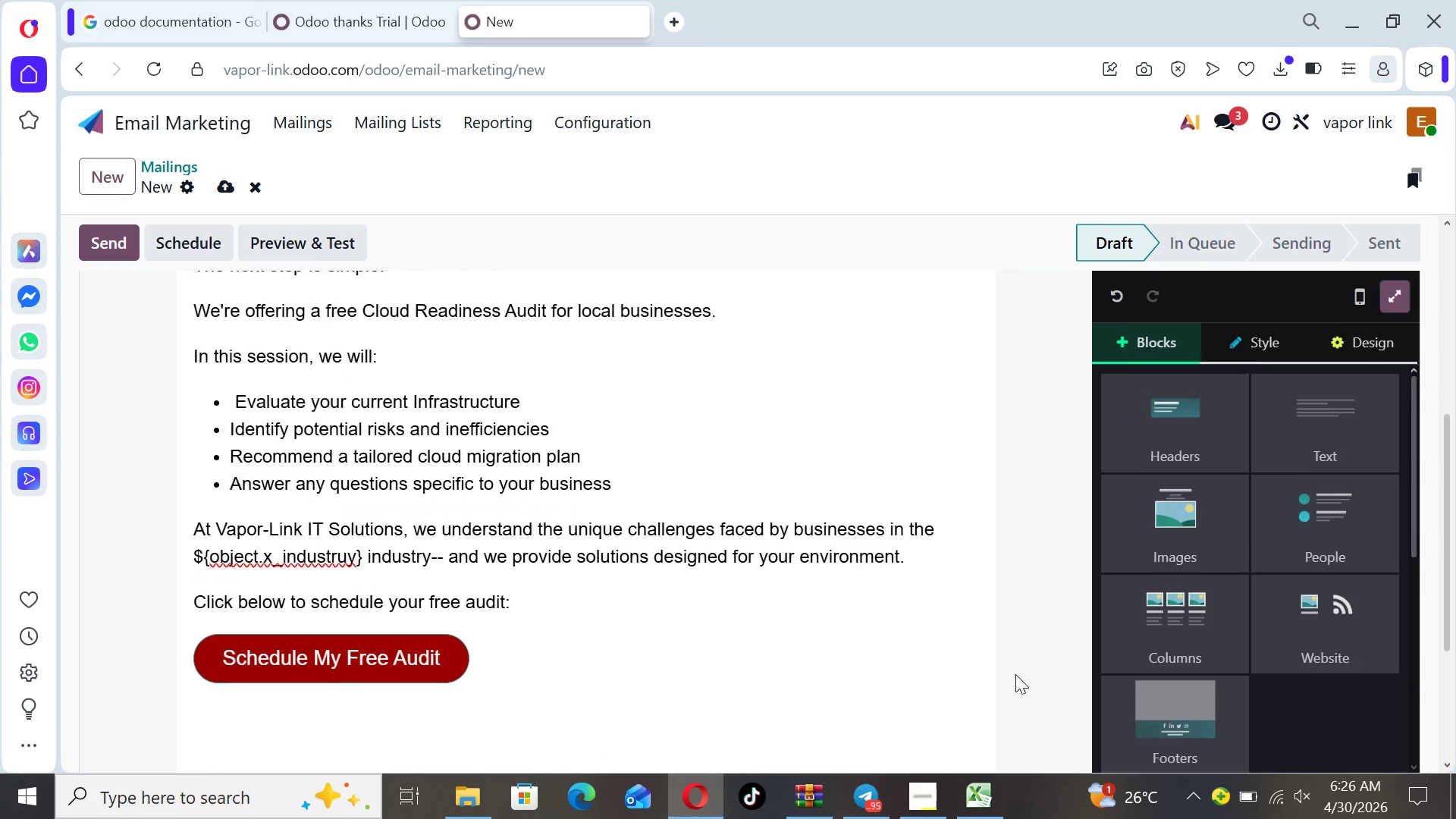 
key(ArrowDown)
 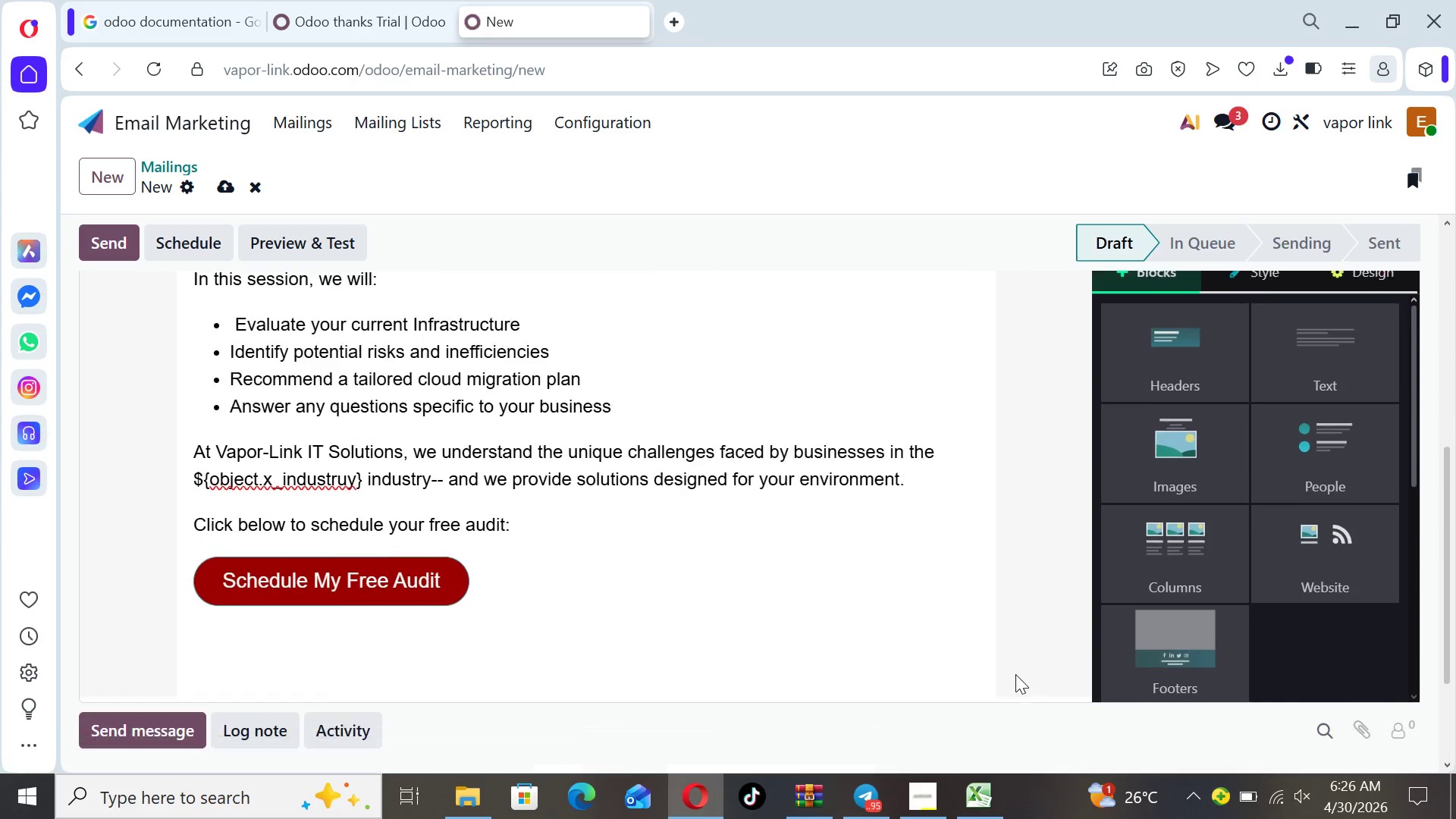 
key(ArrowDown)
 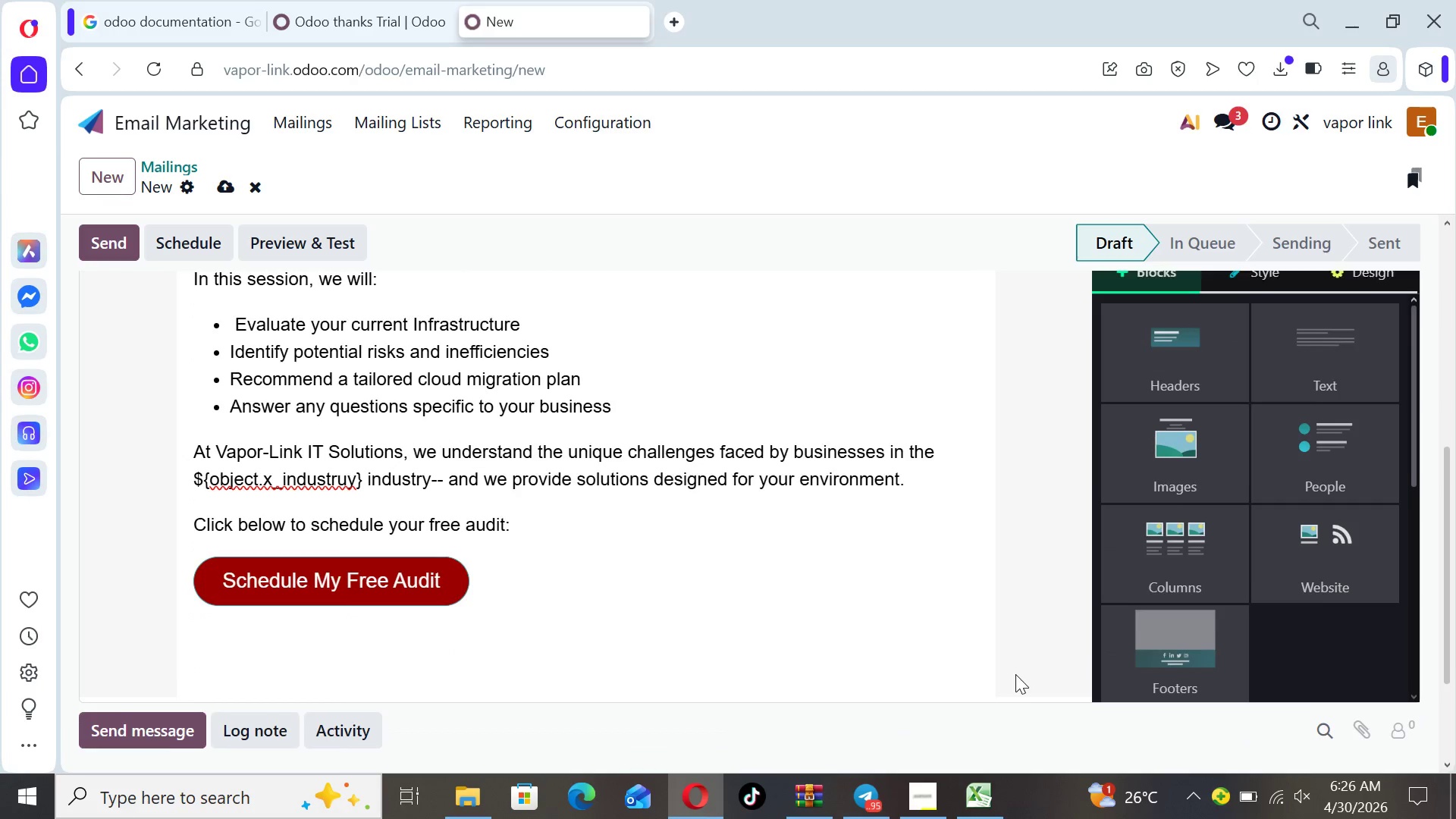 
key(ArrowDown)
 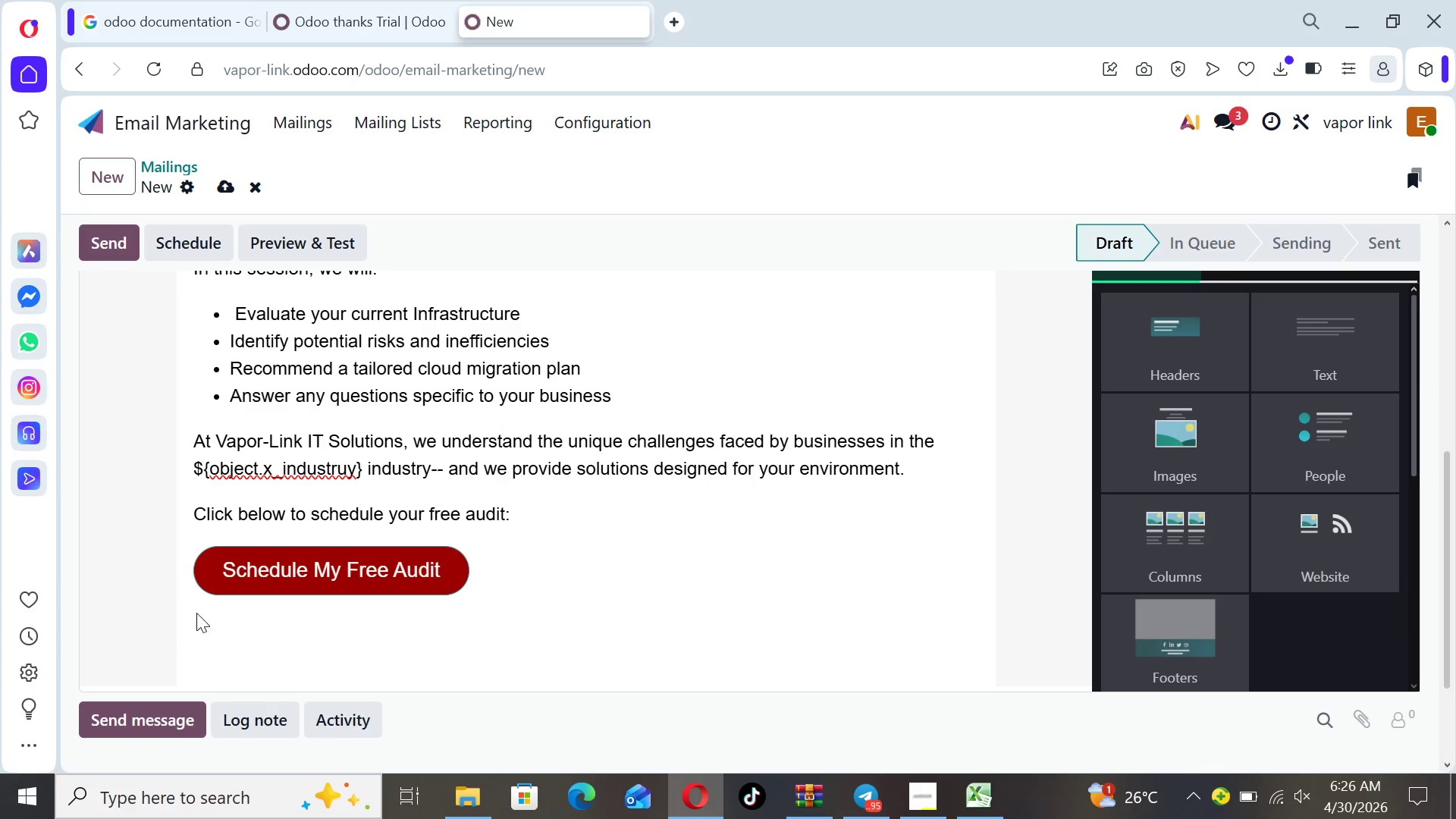 
left_click([225, 617])
 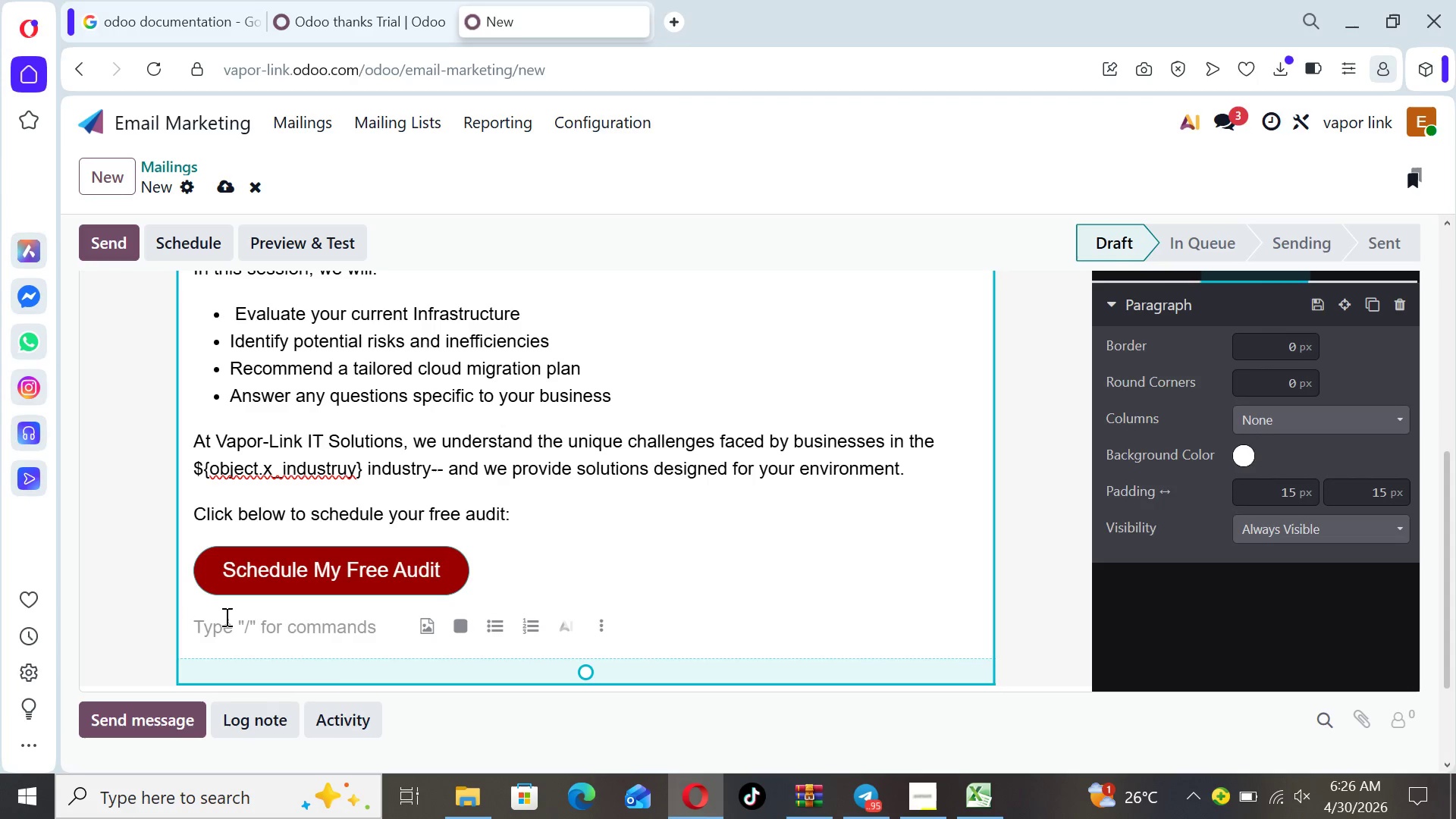 
type(WE)
key(Backspace)
type(e look forward to )
 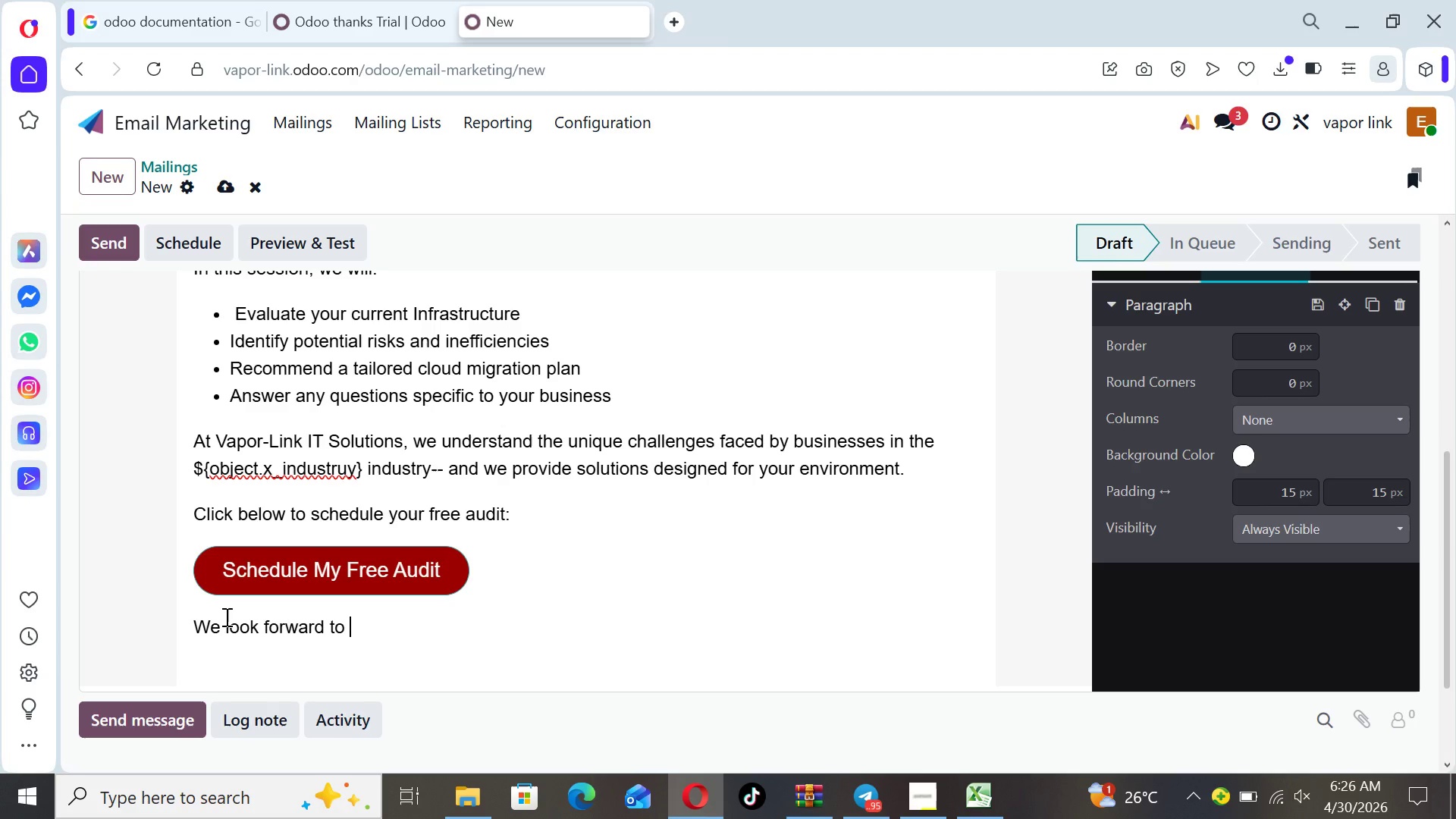 
type(helping you modernize )
 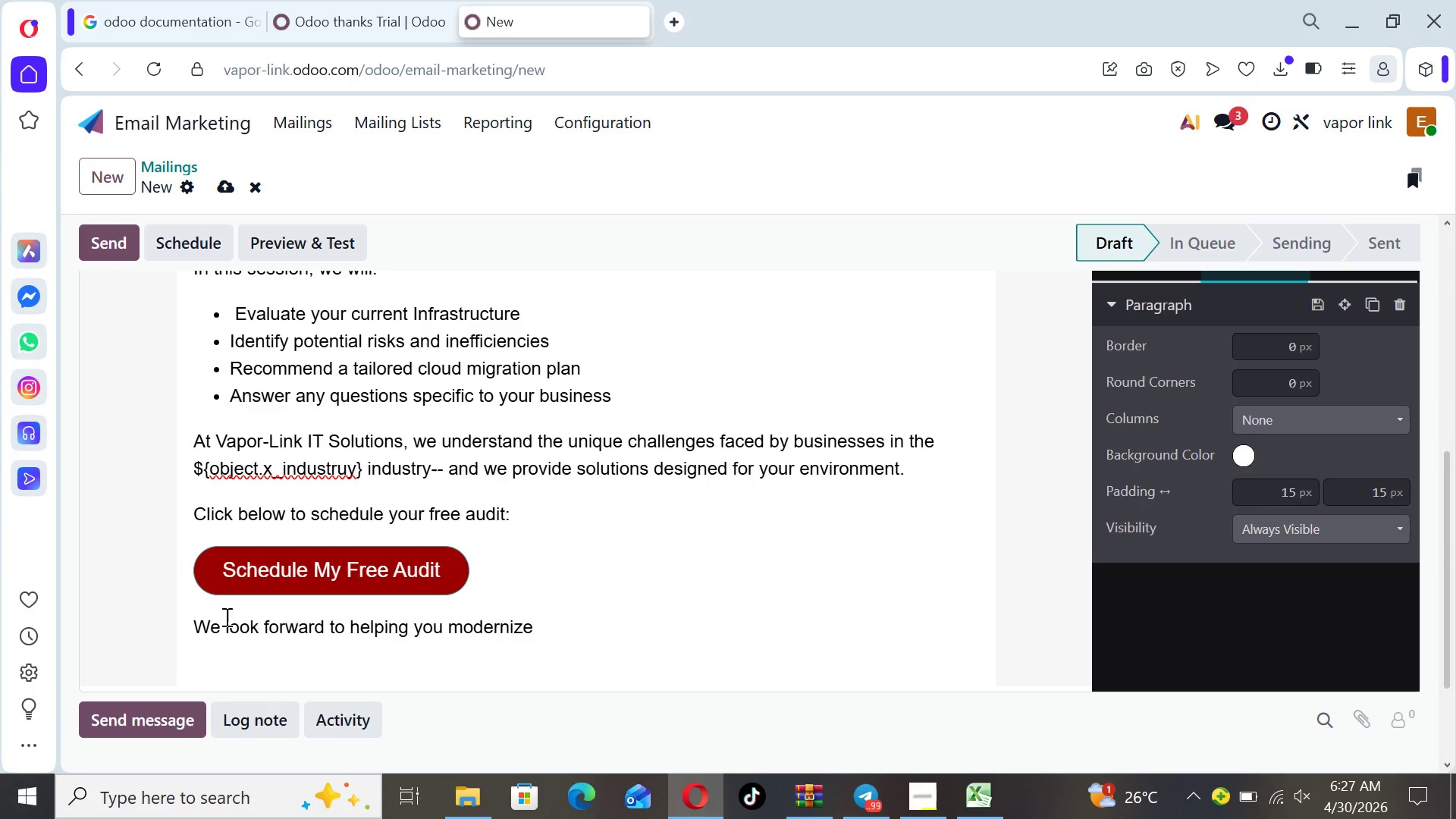 
type(your business with confidence.)
 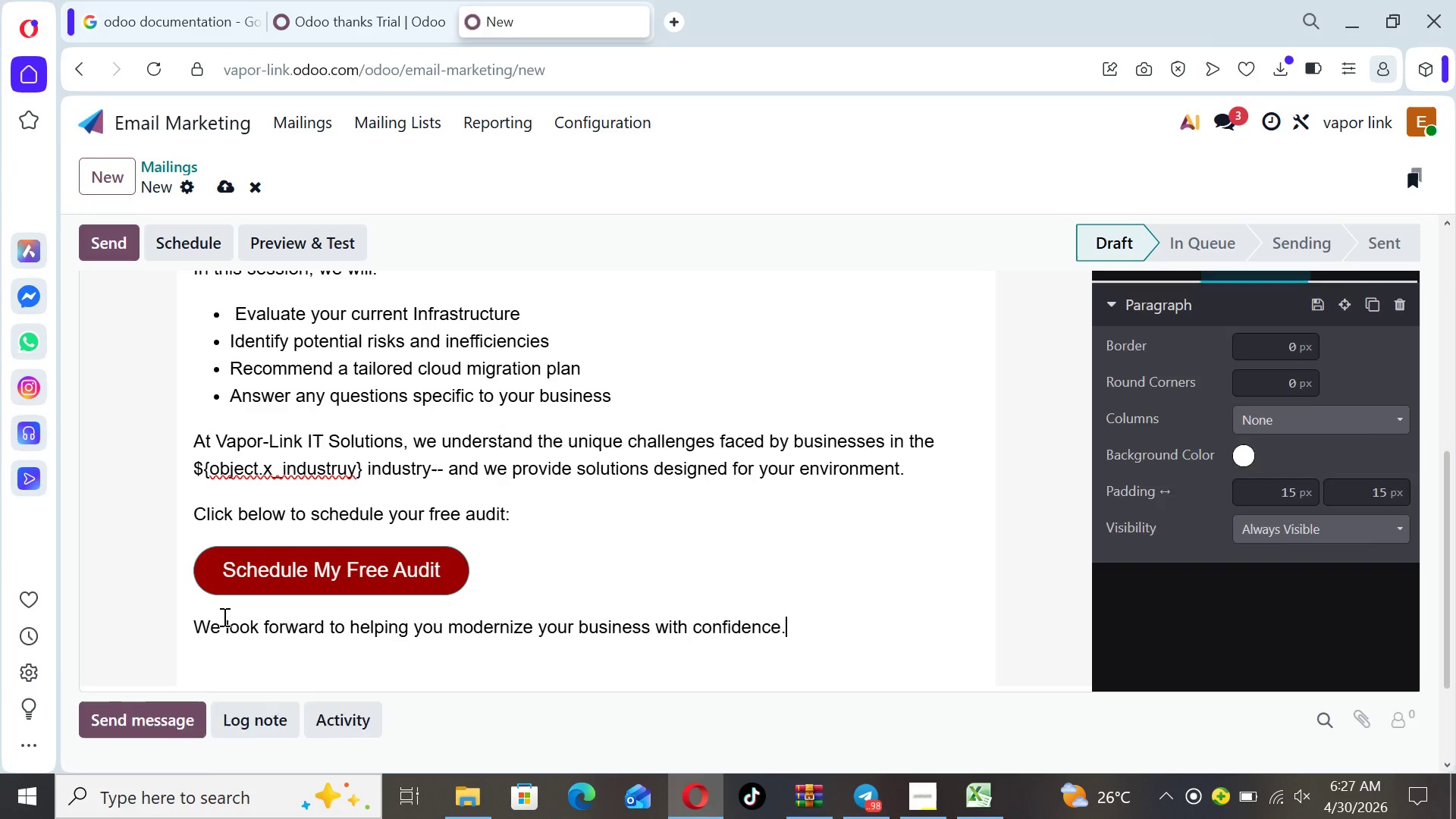 
key(Enter)
 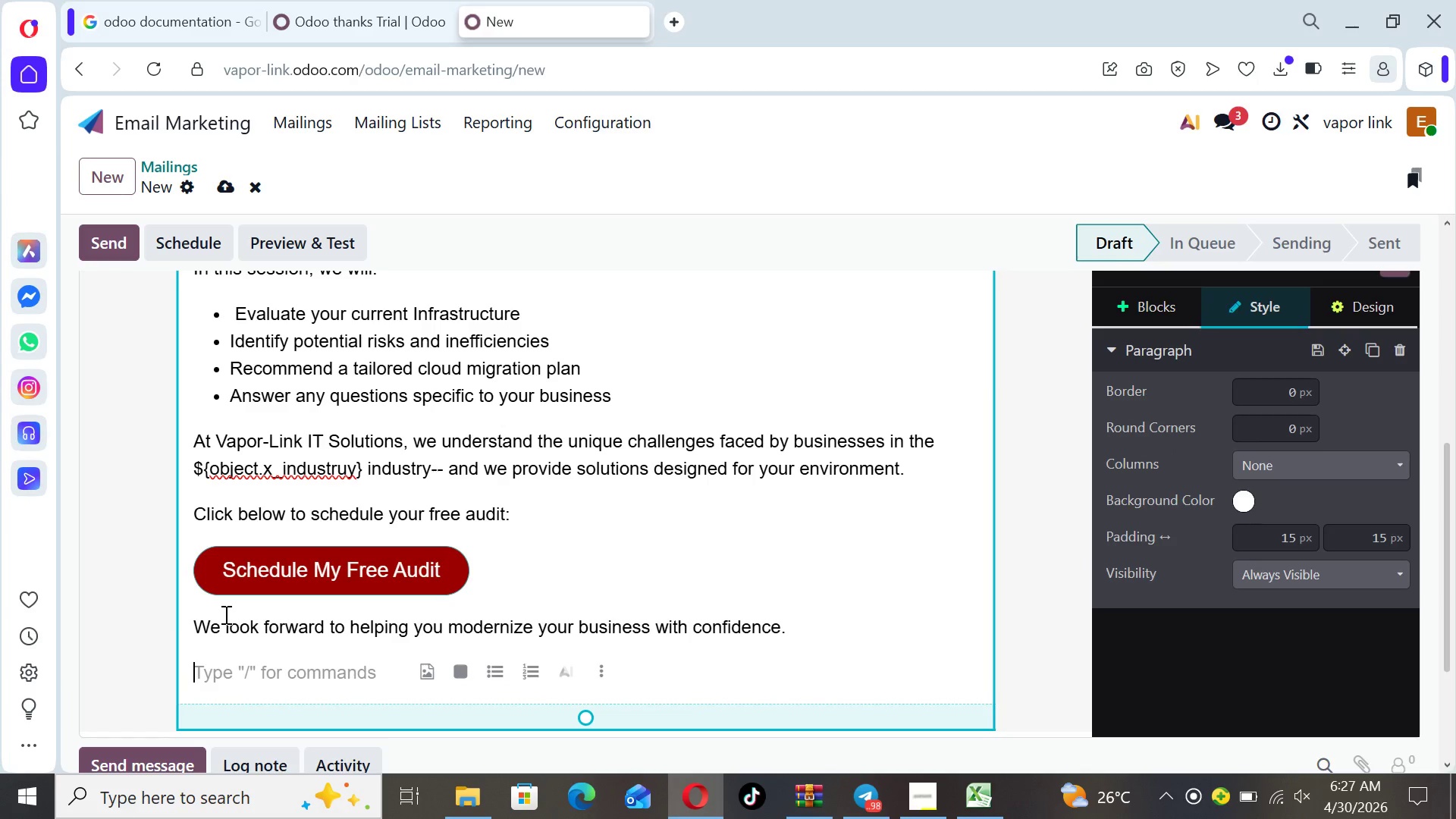 
type(Best regards,)
 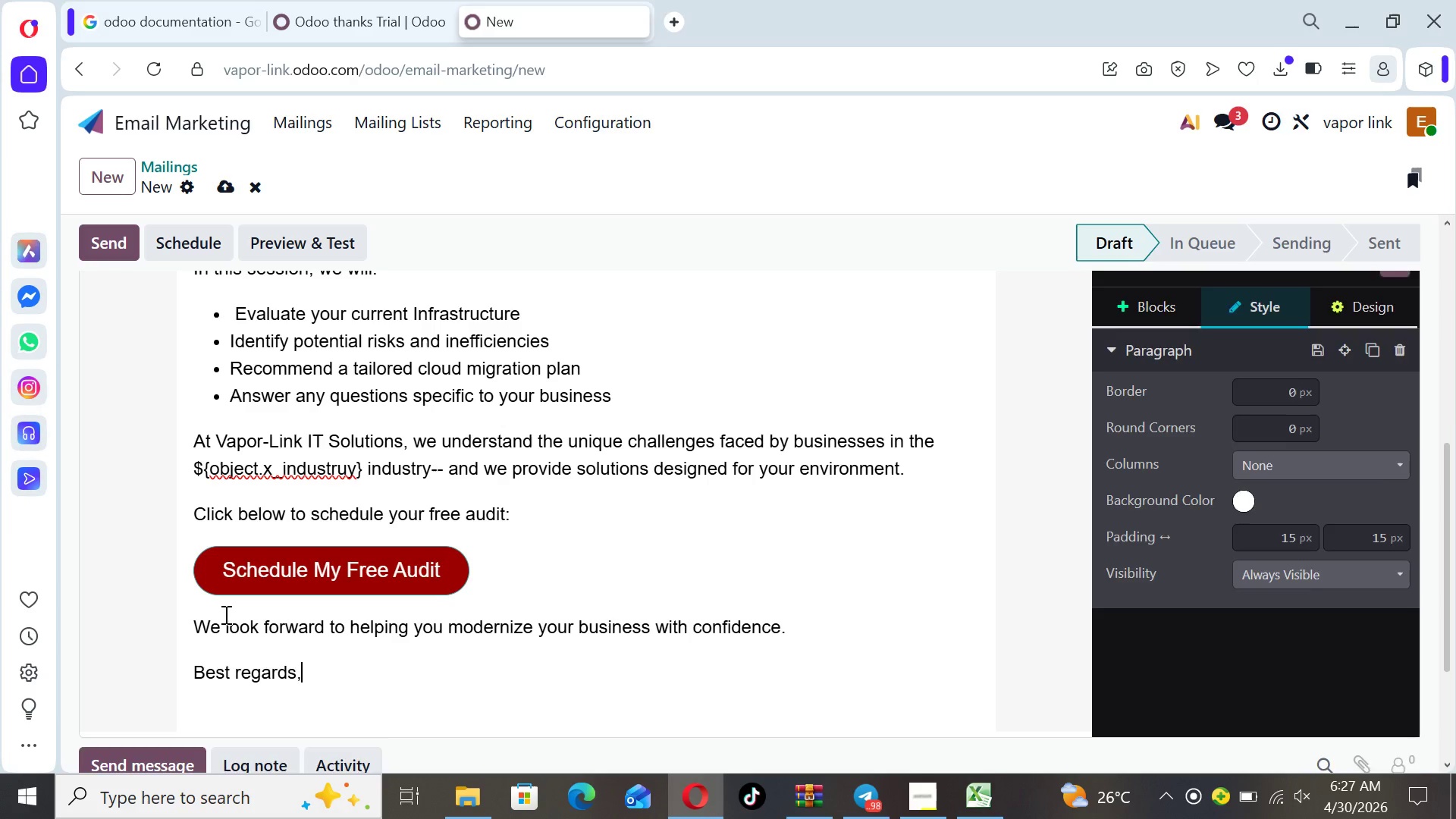 
key(Enter)
 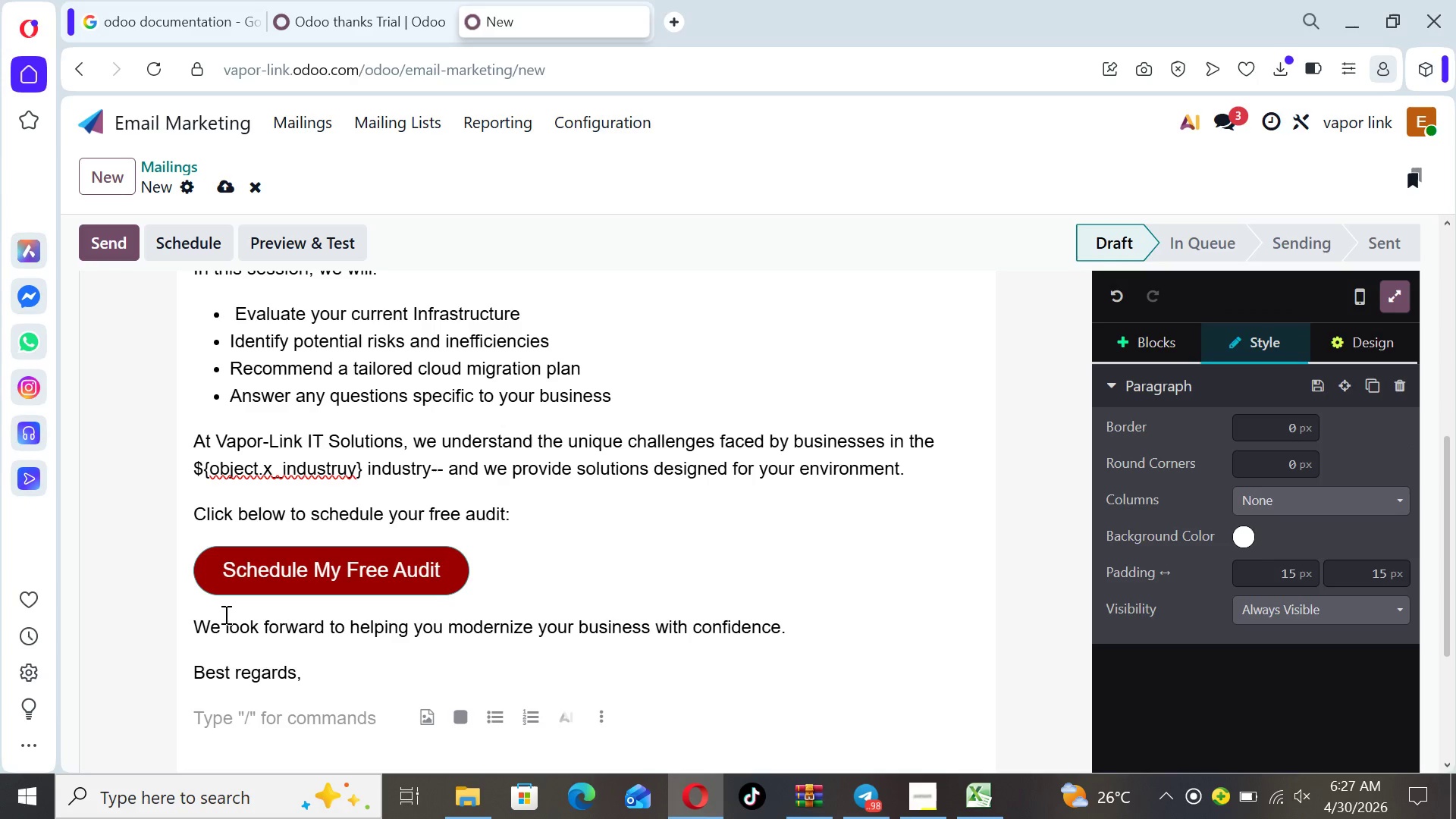 
type(Vapor-Link IT Solutions)
 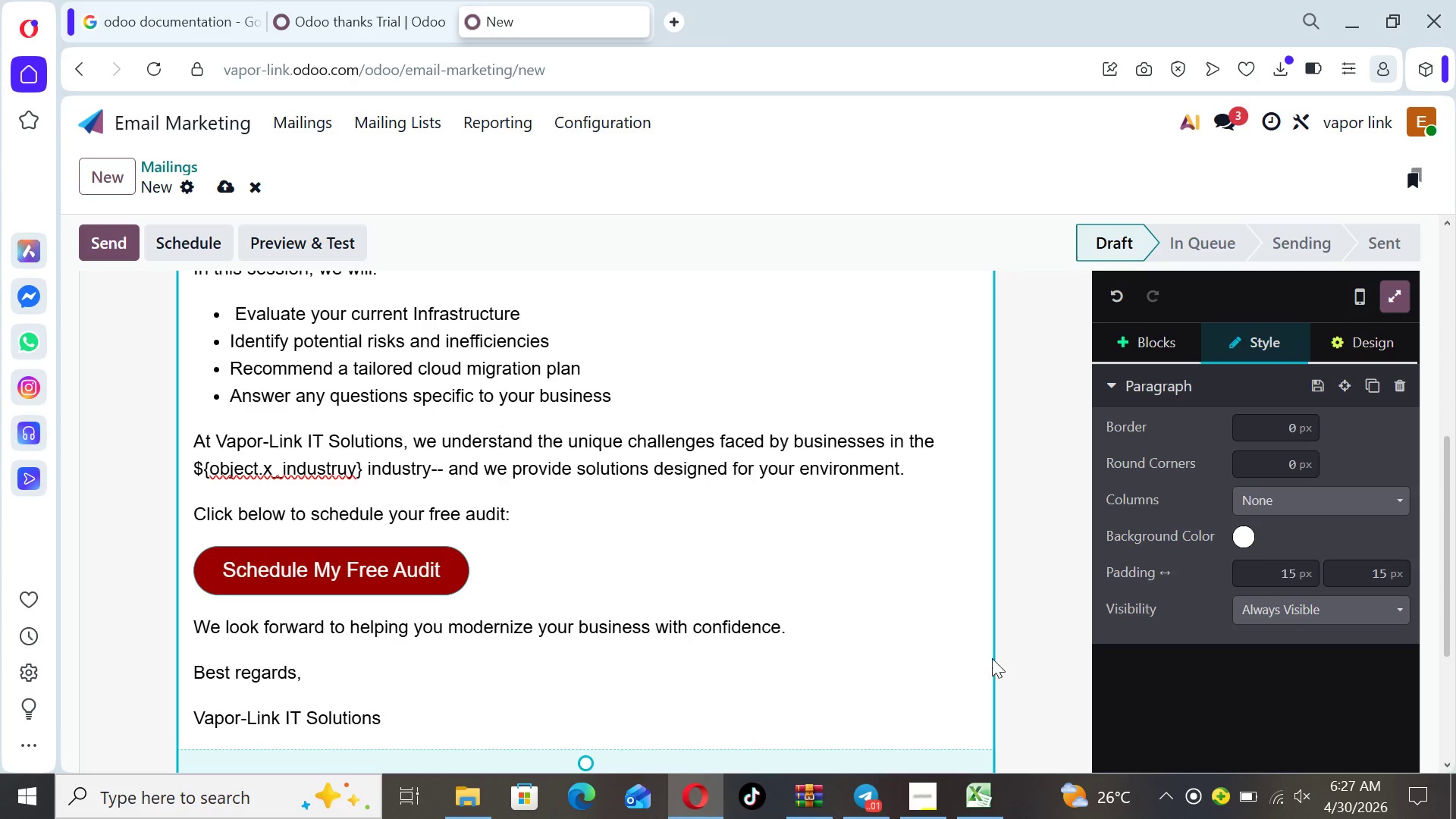 
left_click([1037, 667])
 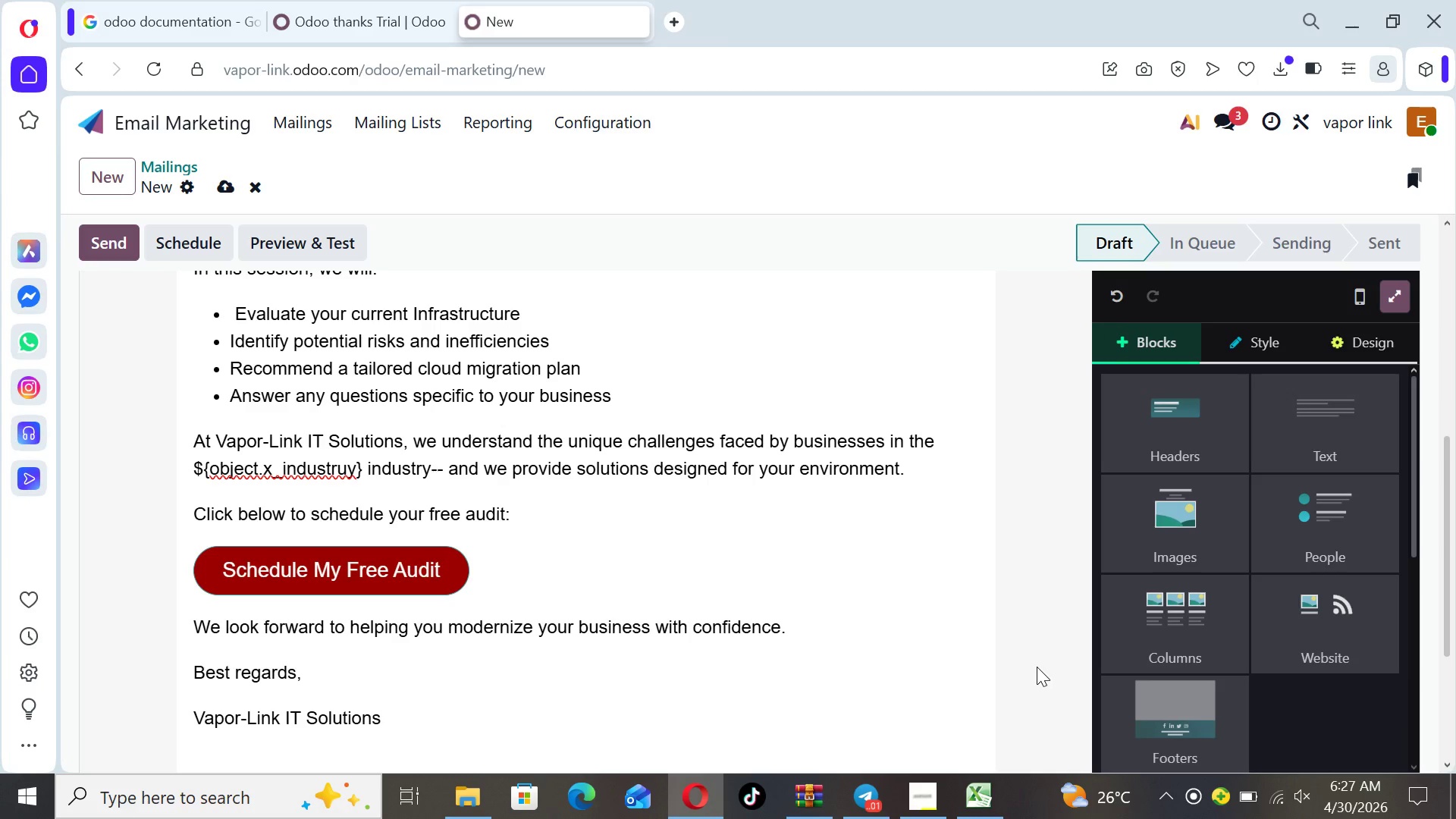 
key(ArrowUp)
 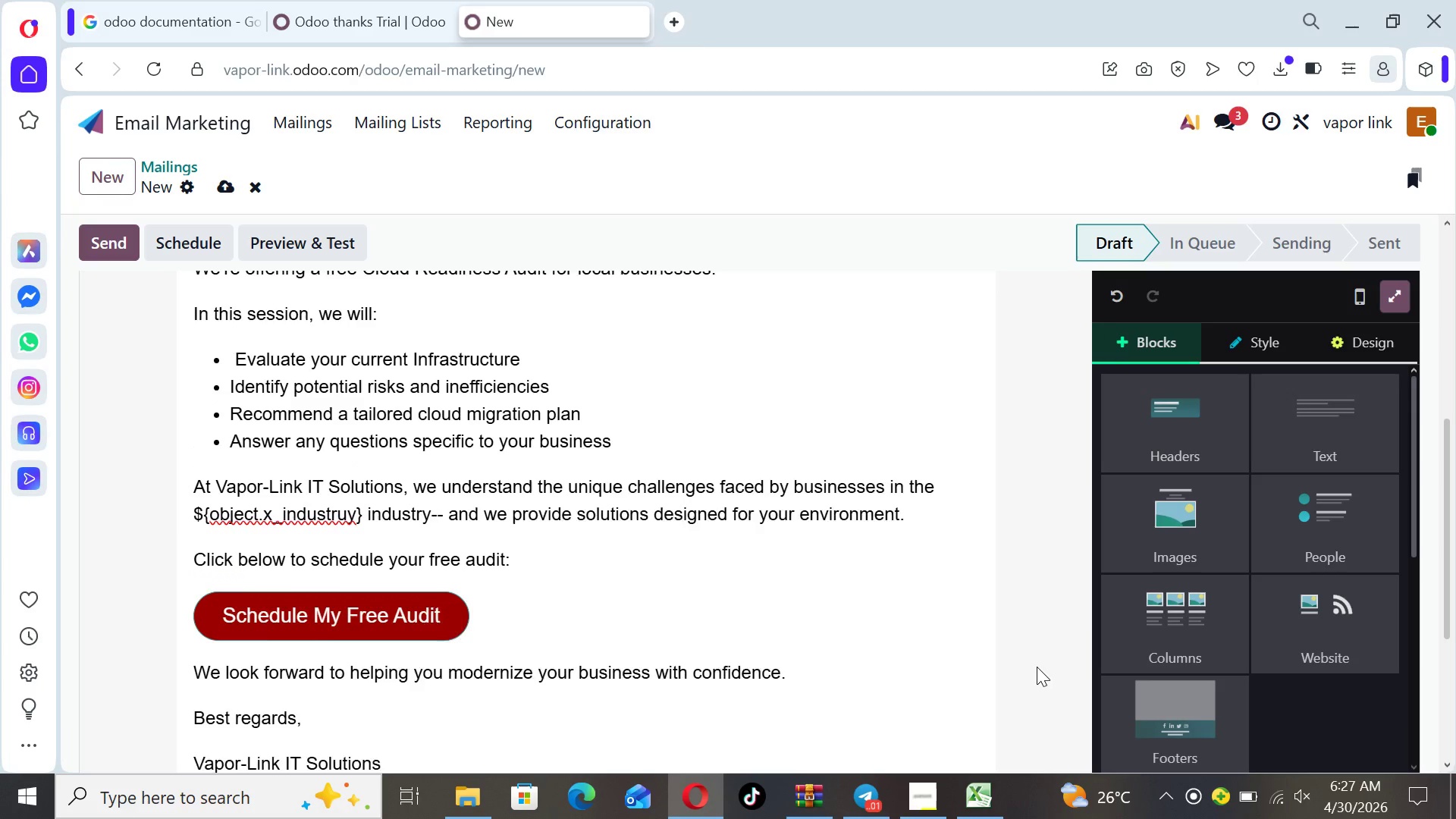 
key(ArrowUp)
 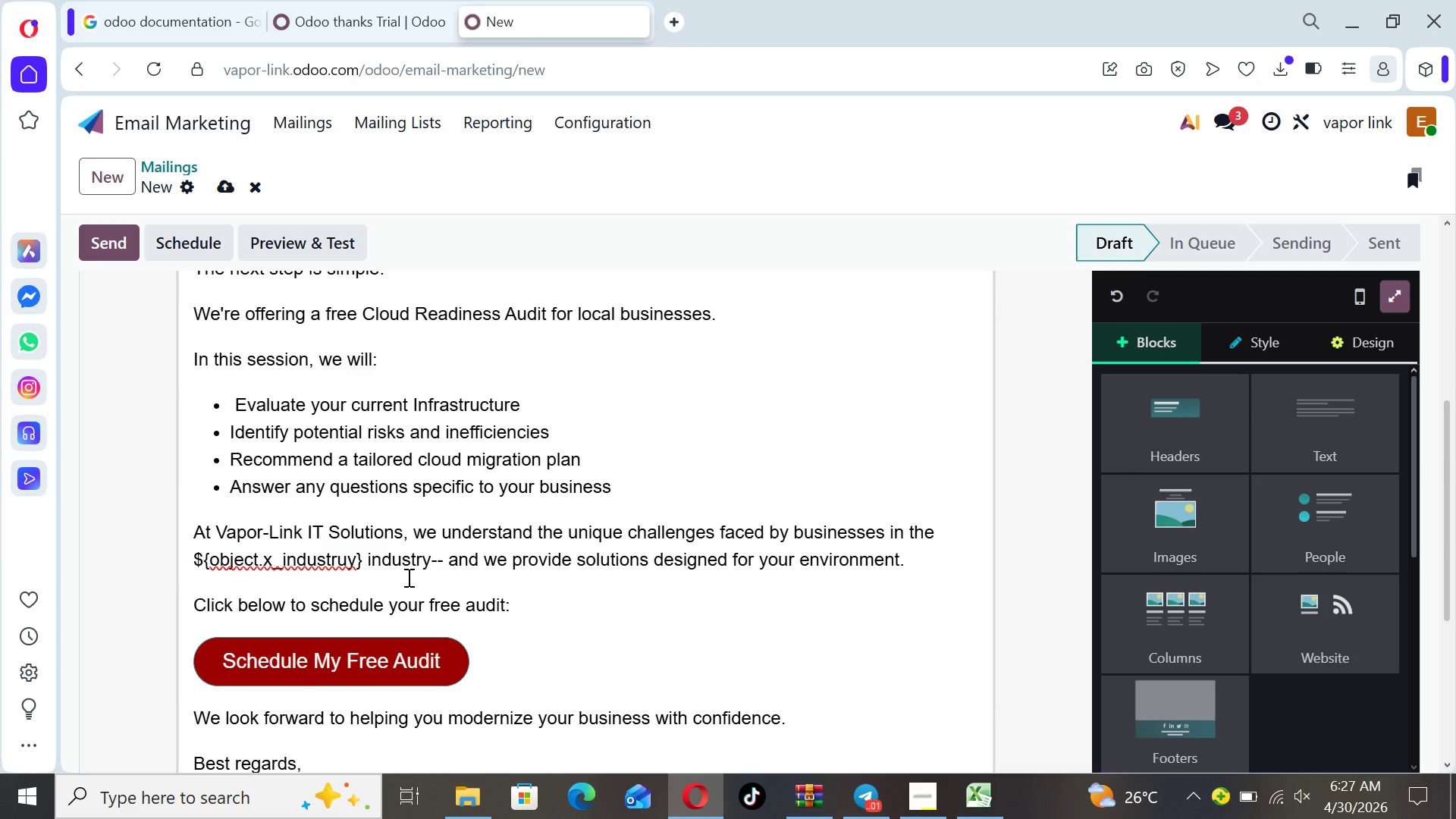 
wait(5.42)
 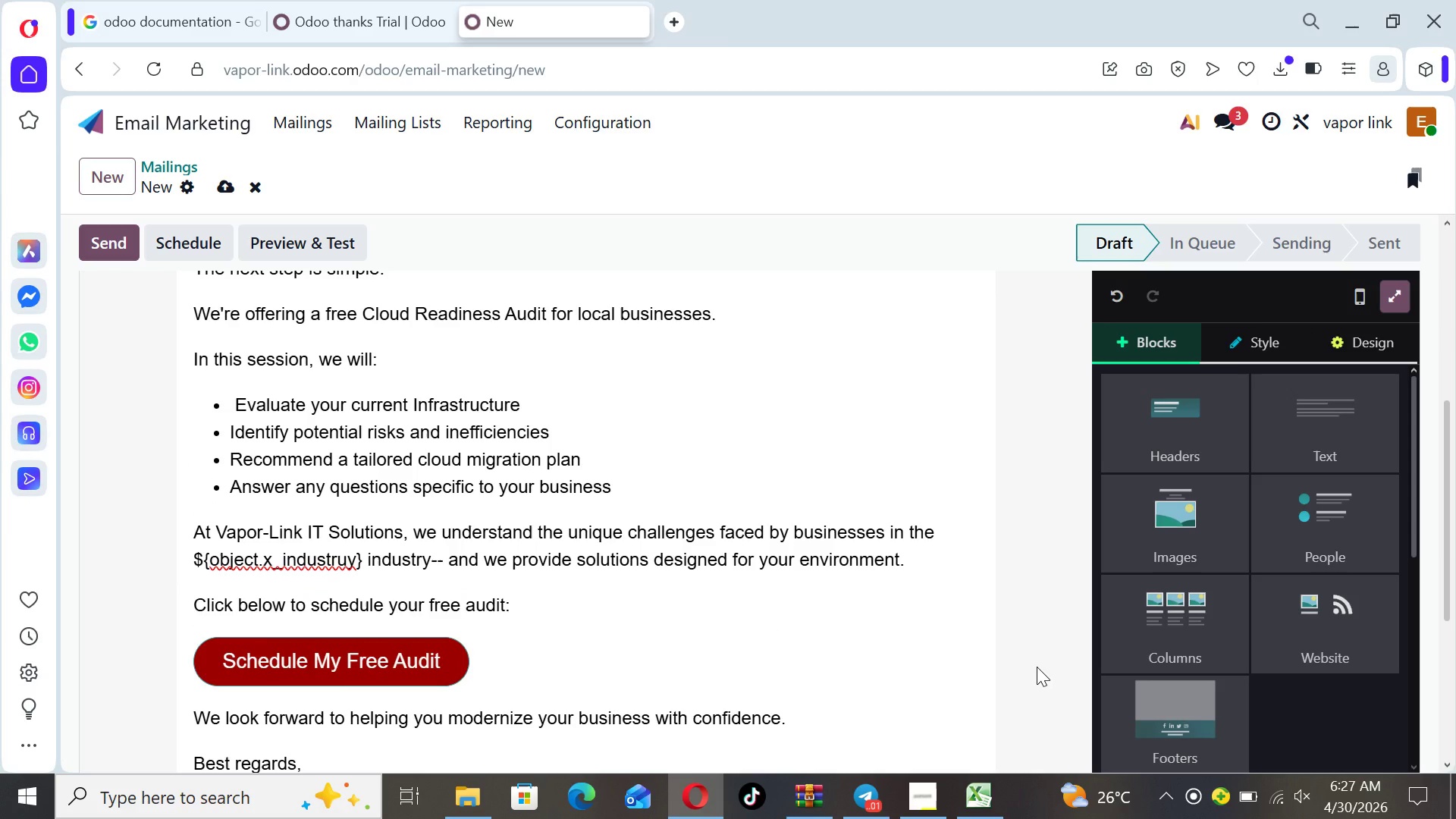 
left_click([351, 558])
 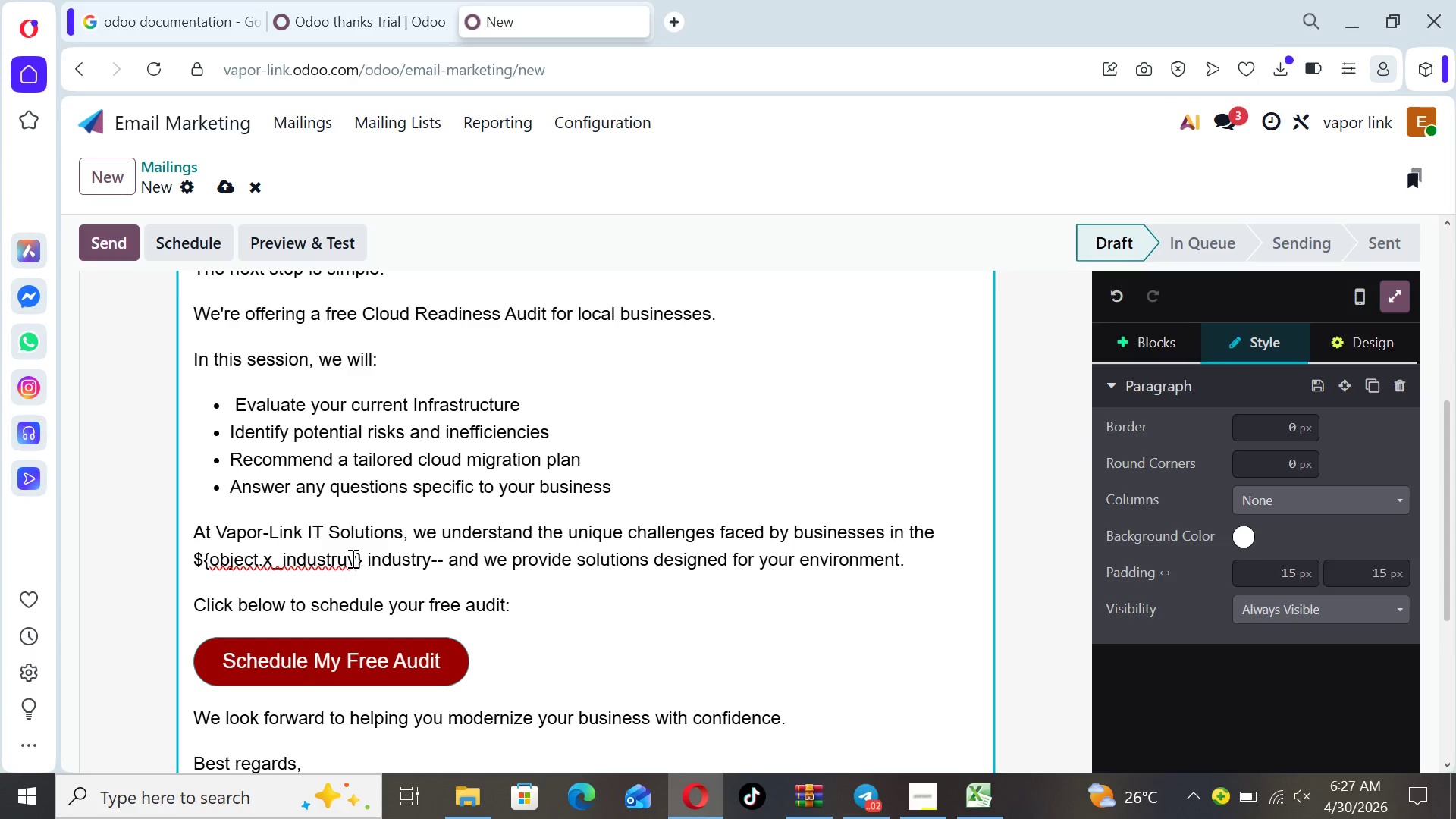 
key(Backspace)
 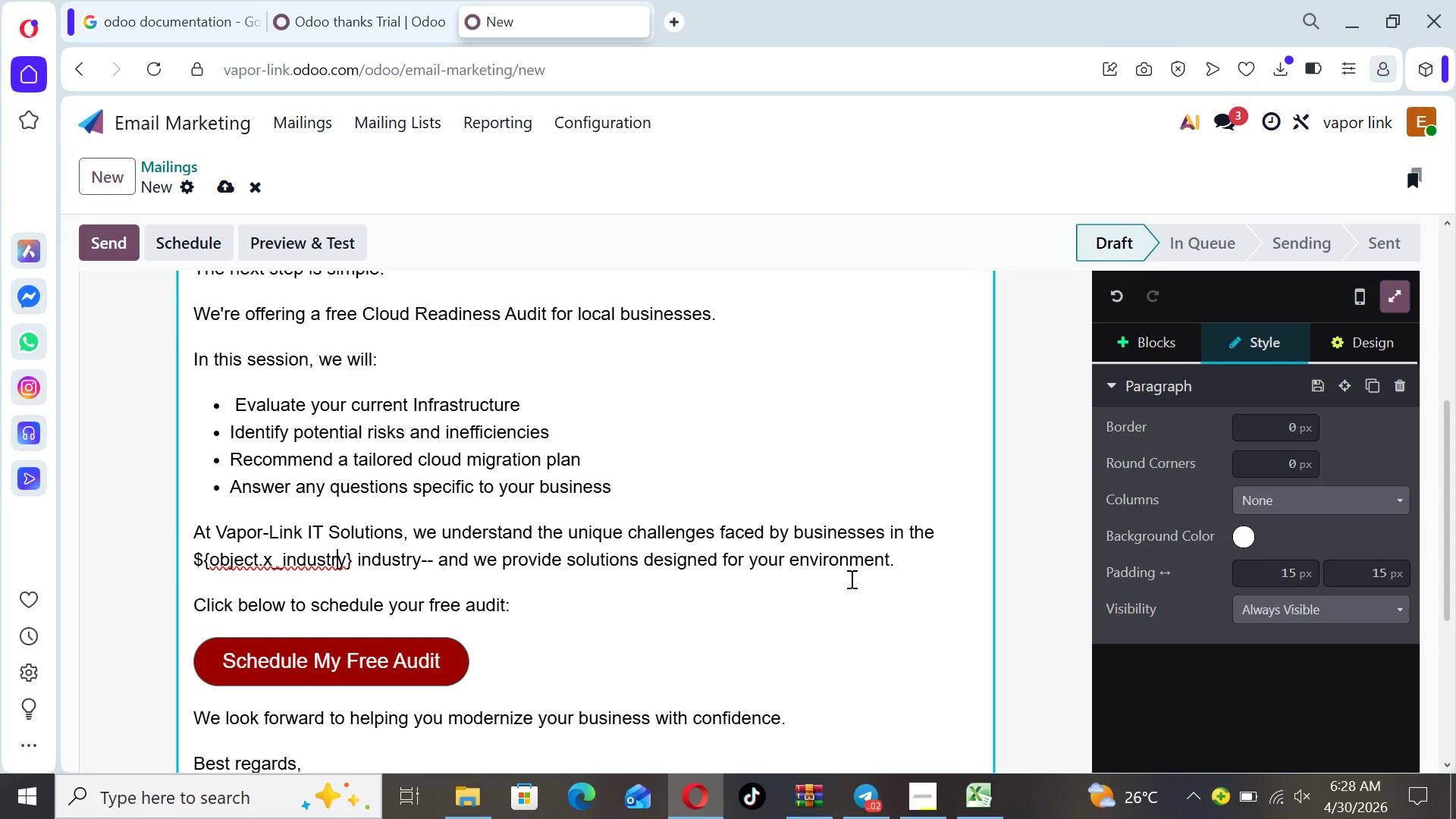 
left_click([1066, 619])
 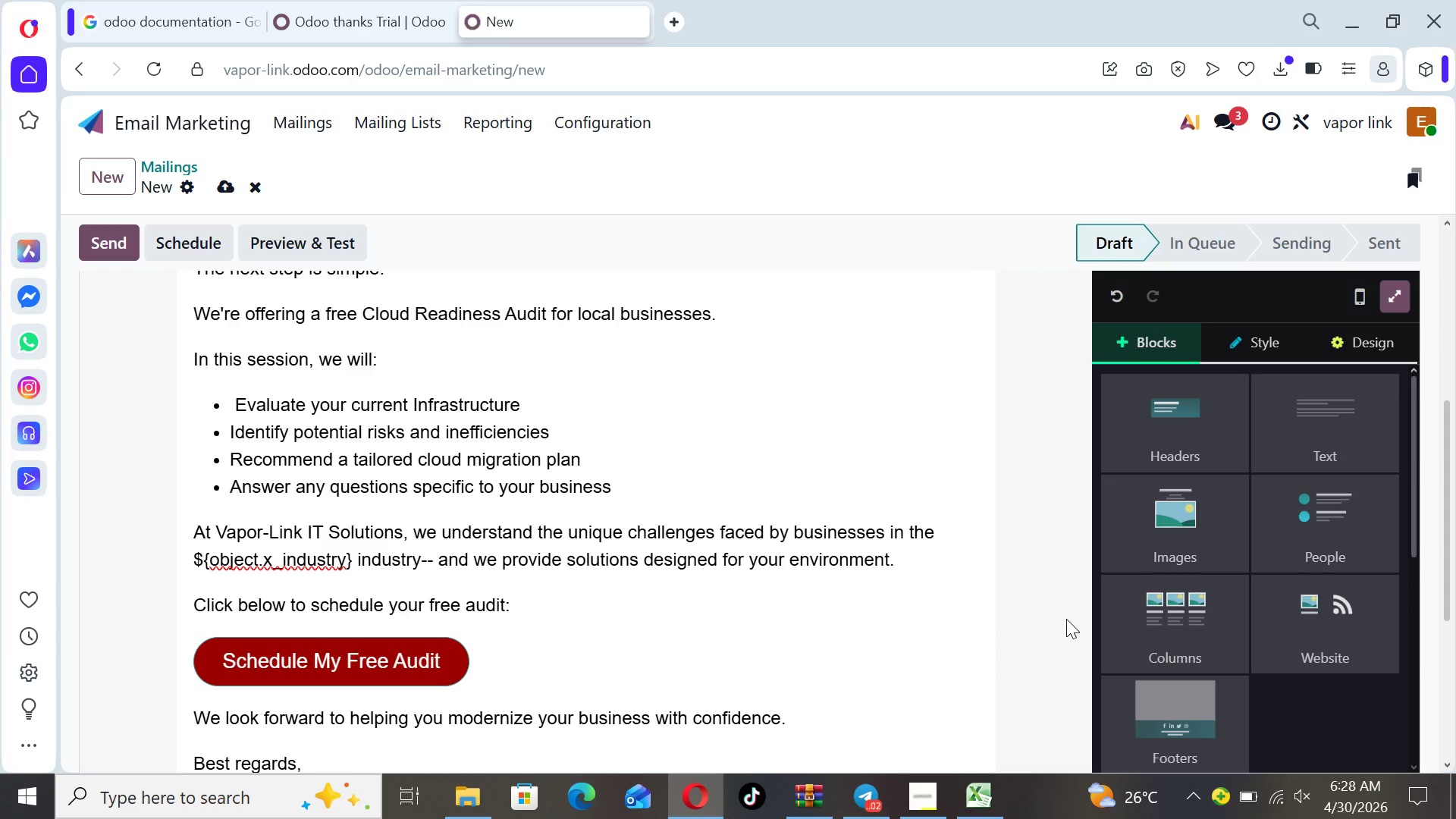 
key(ArrowUp)
 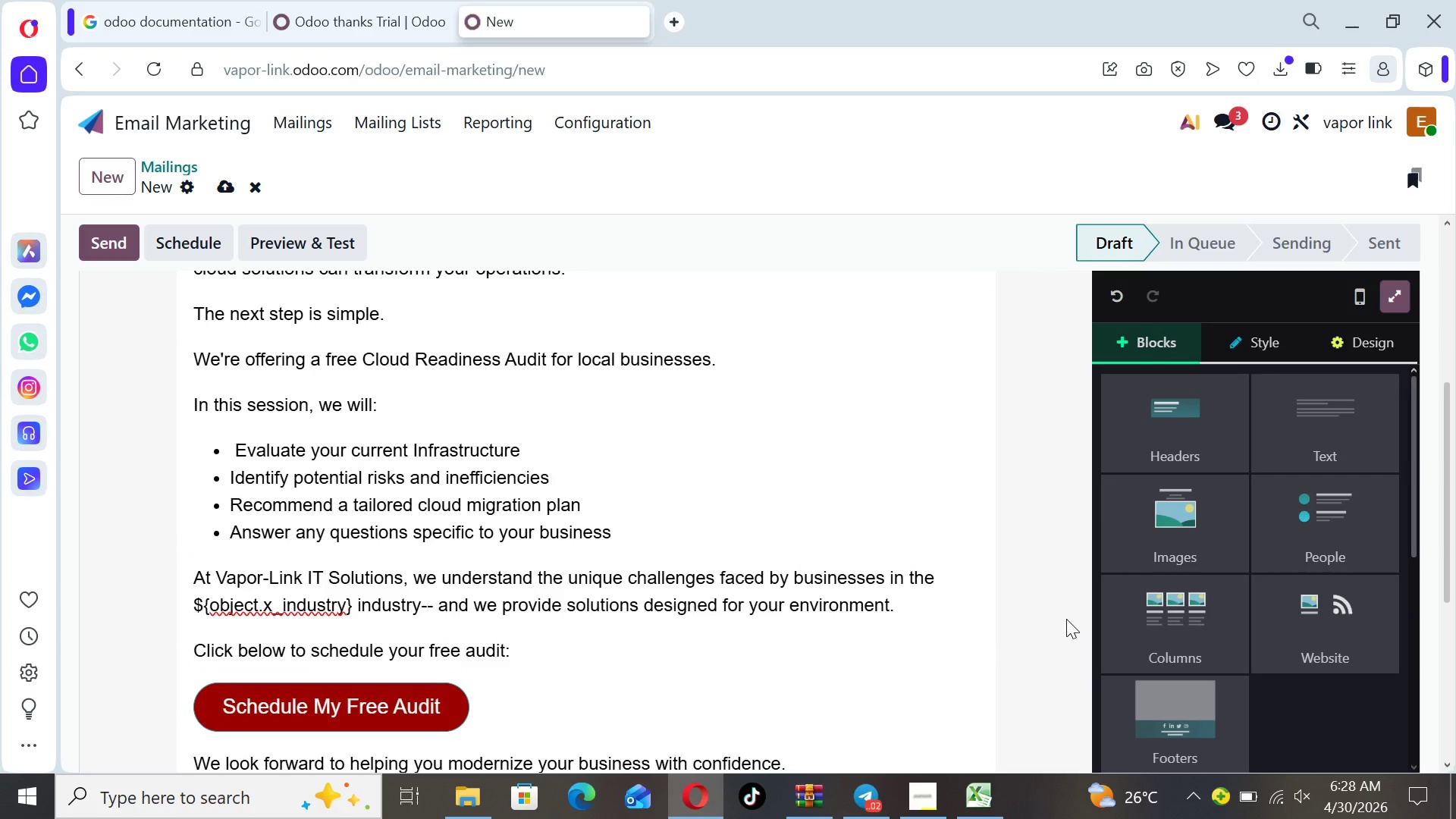 
key(ArrowUp)
 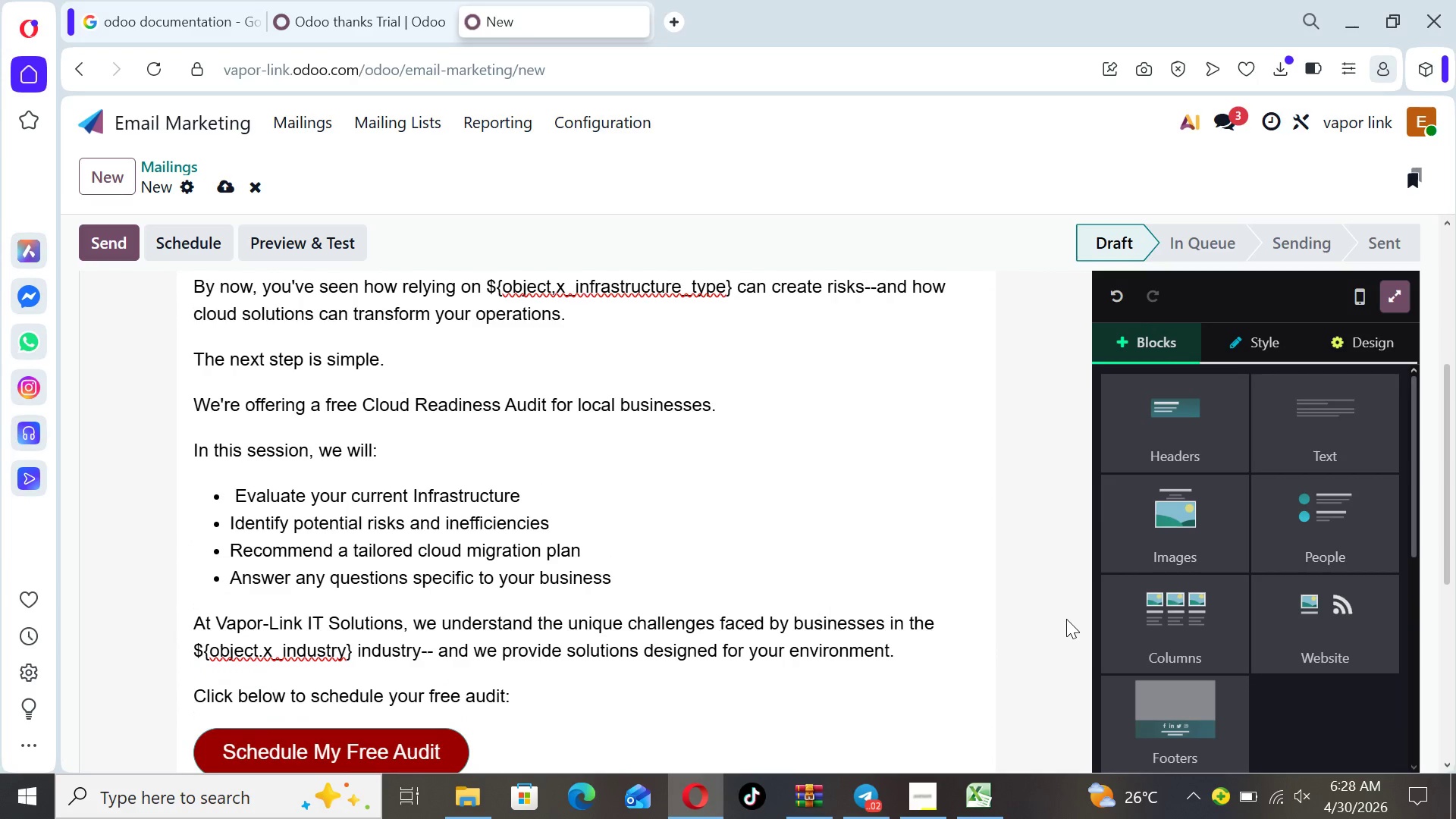 
key(ArrowUp)
 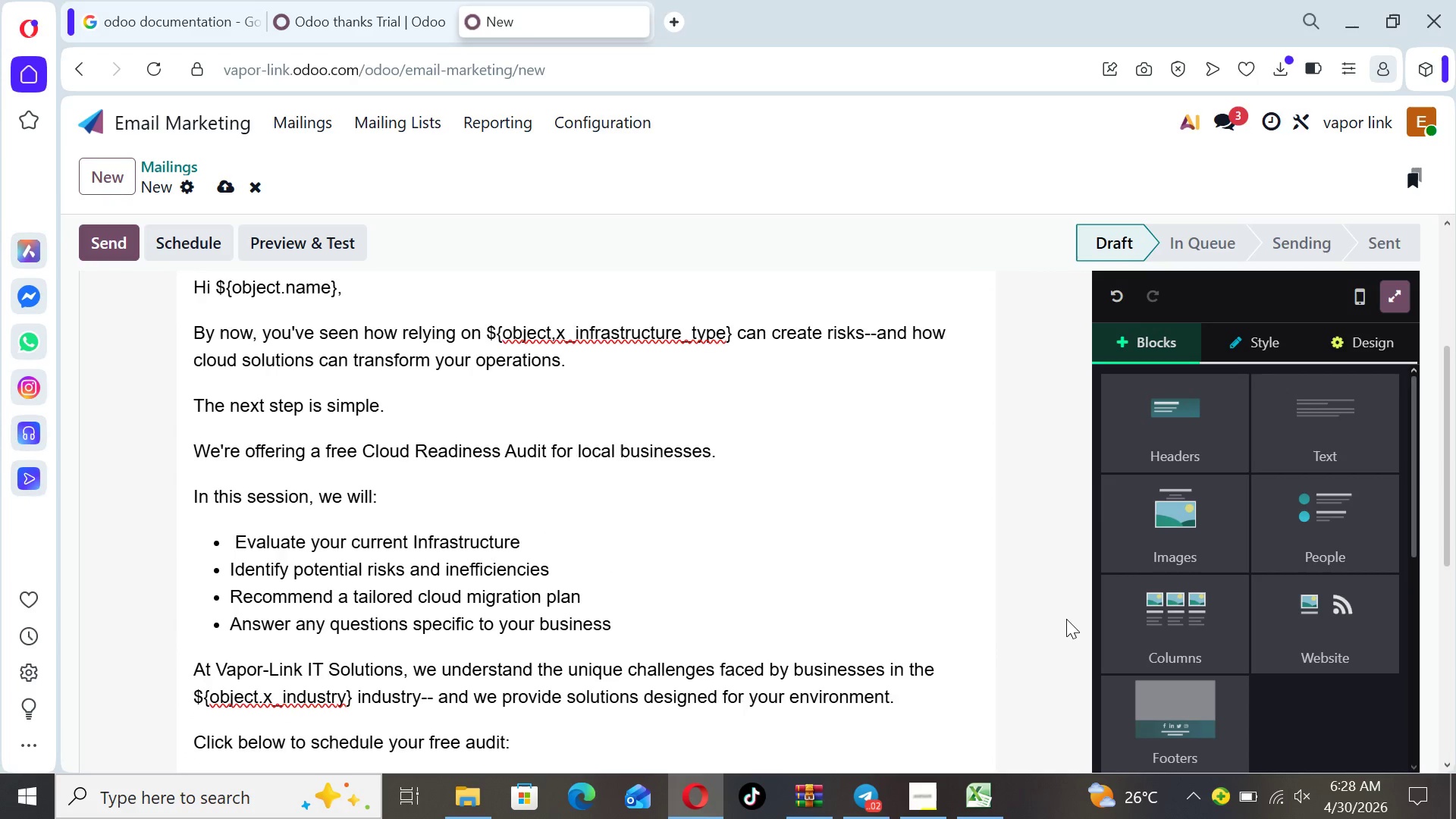 
key(ArrowUp)
 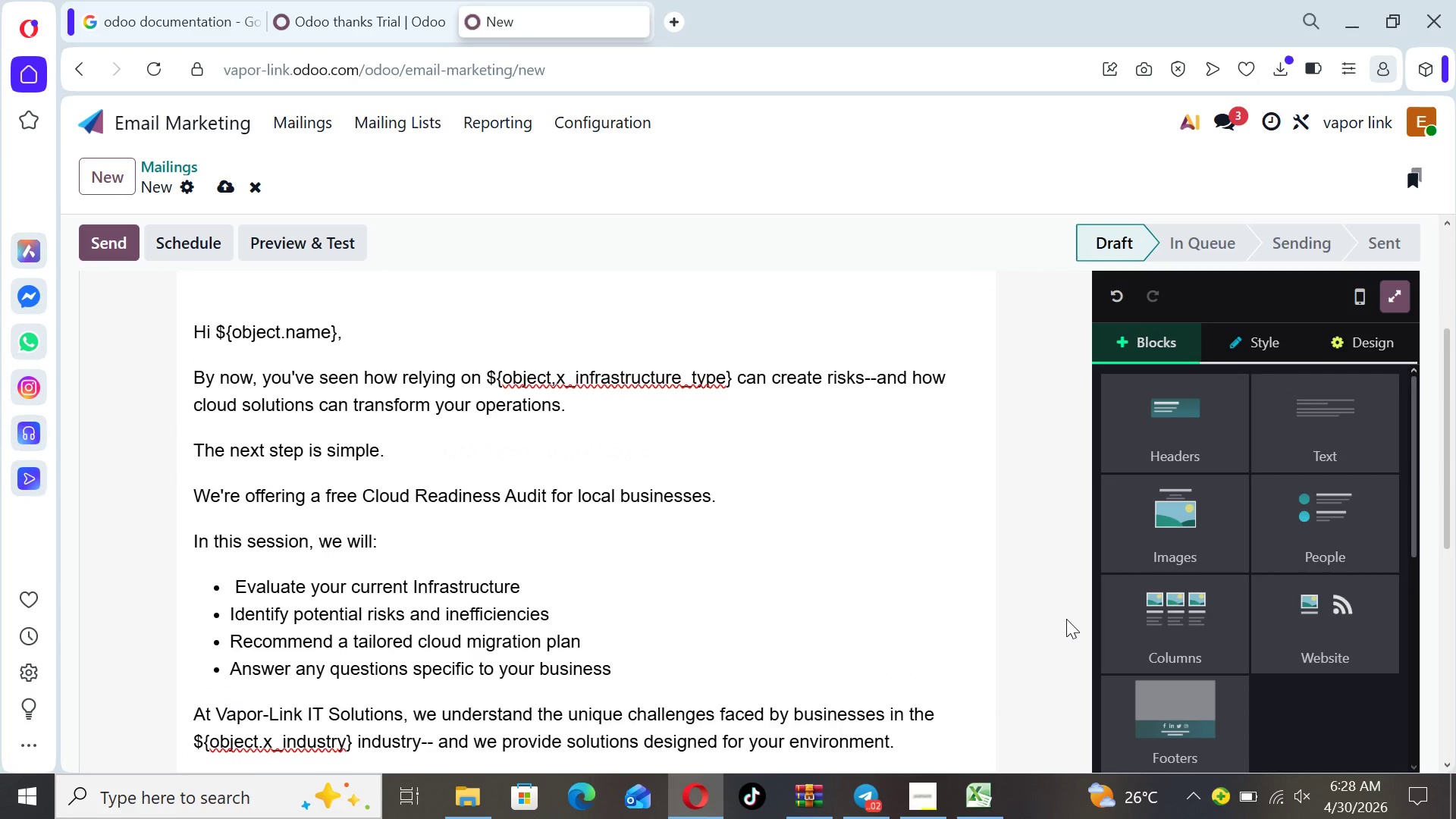 
key(ArrowUp)
 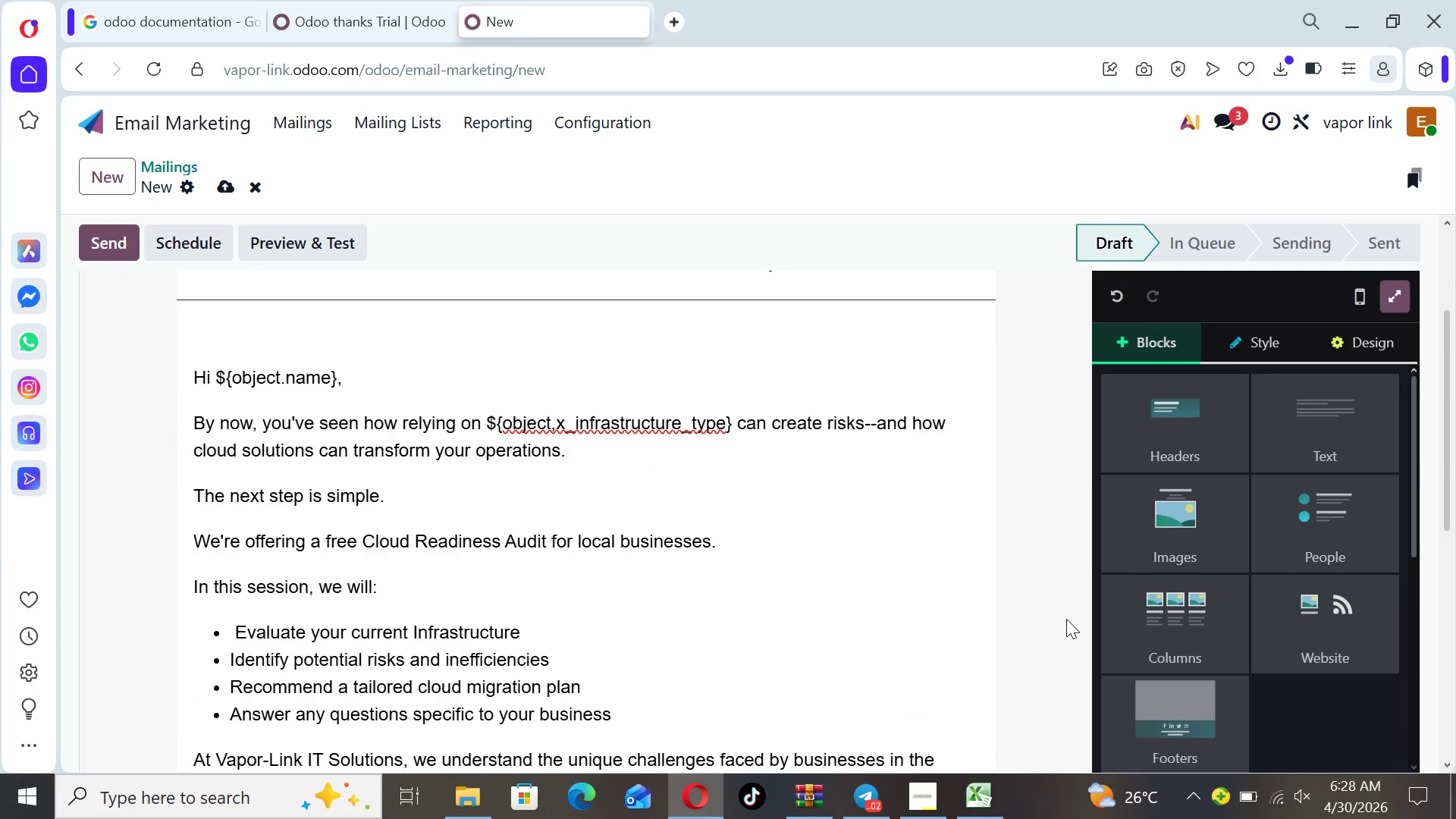 
key(ArrowUp)
 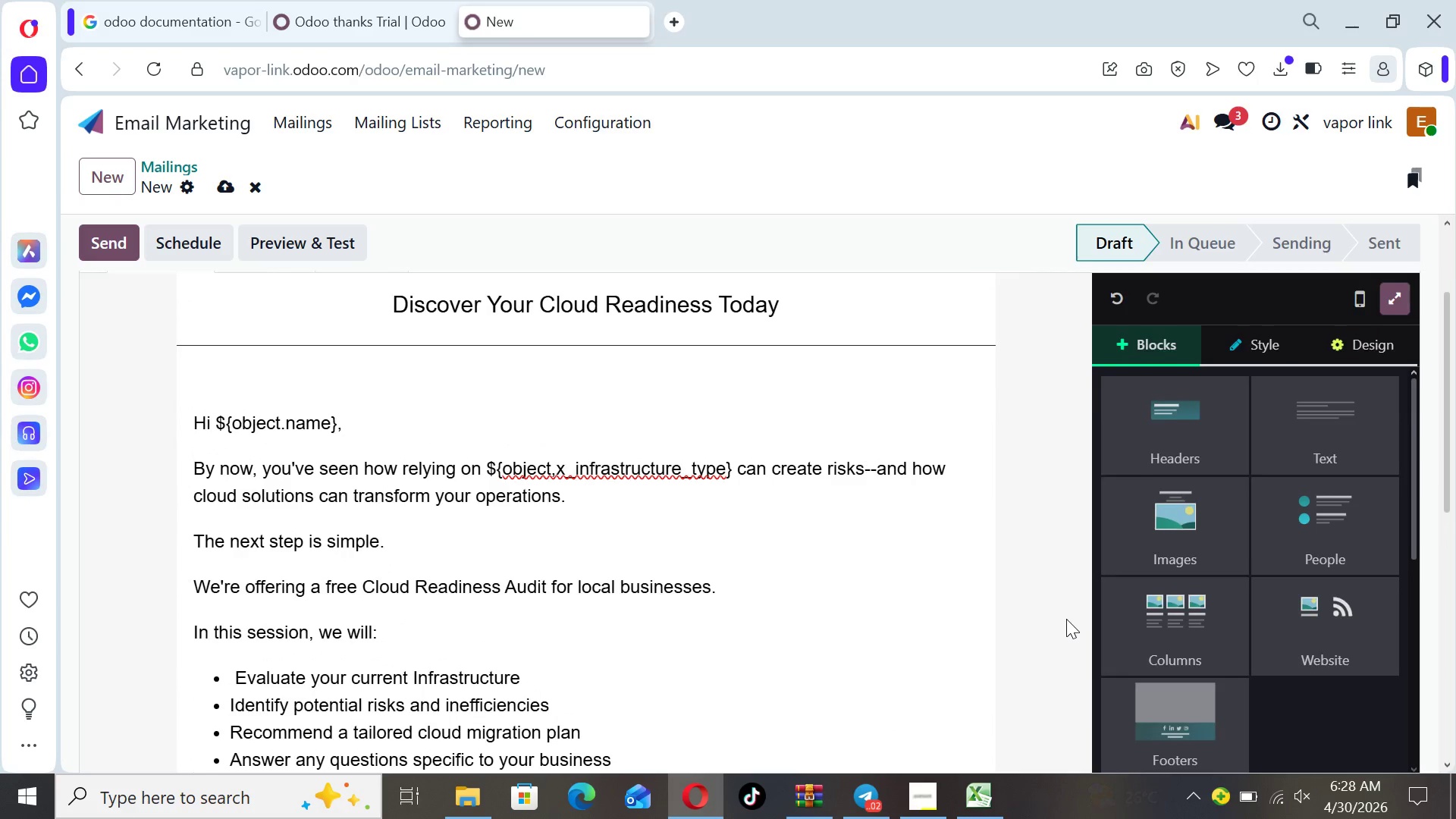 
key(ArrowUp)
 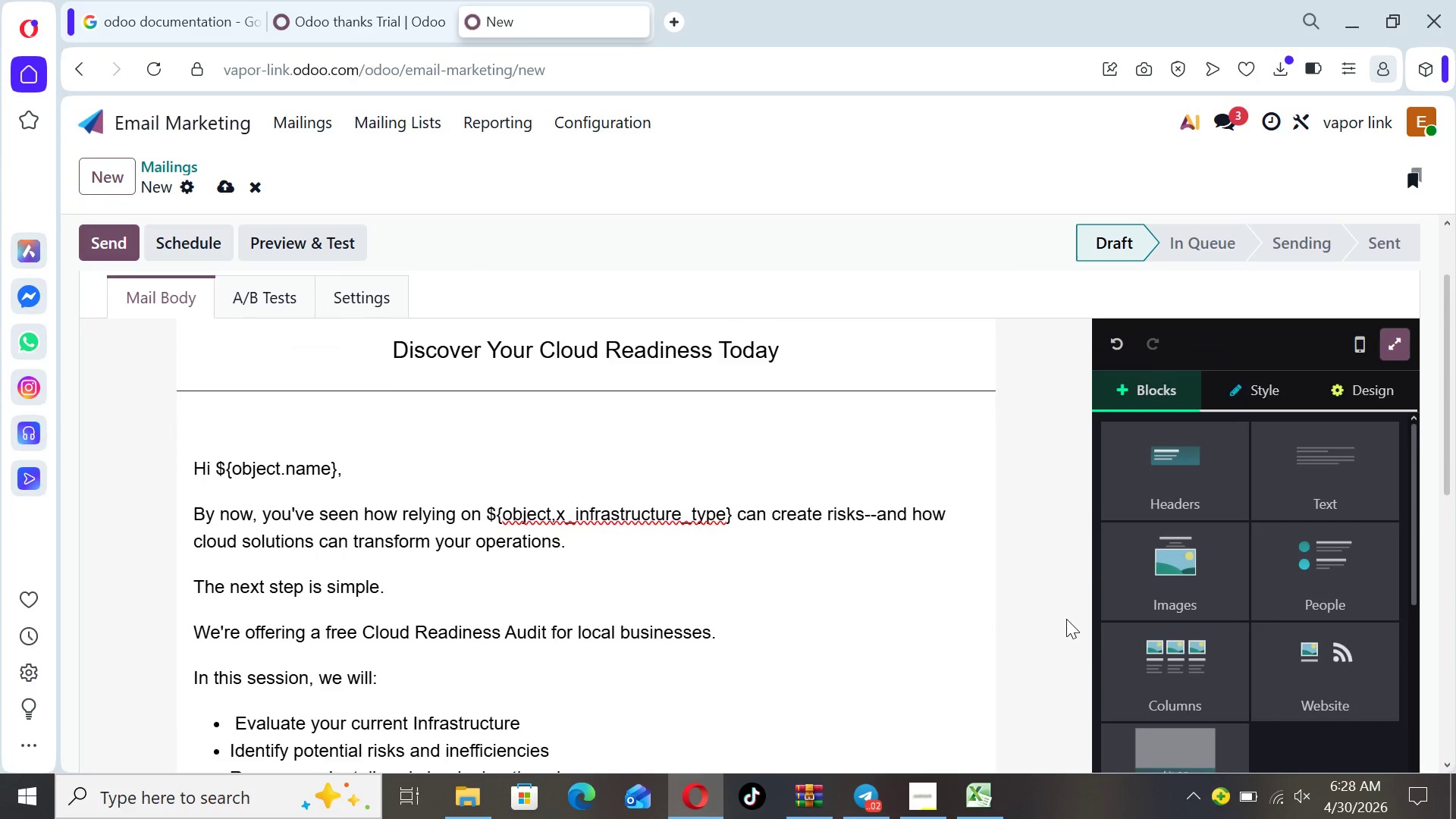 
key(ArrowUp)
 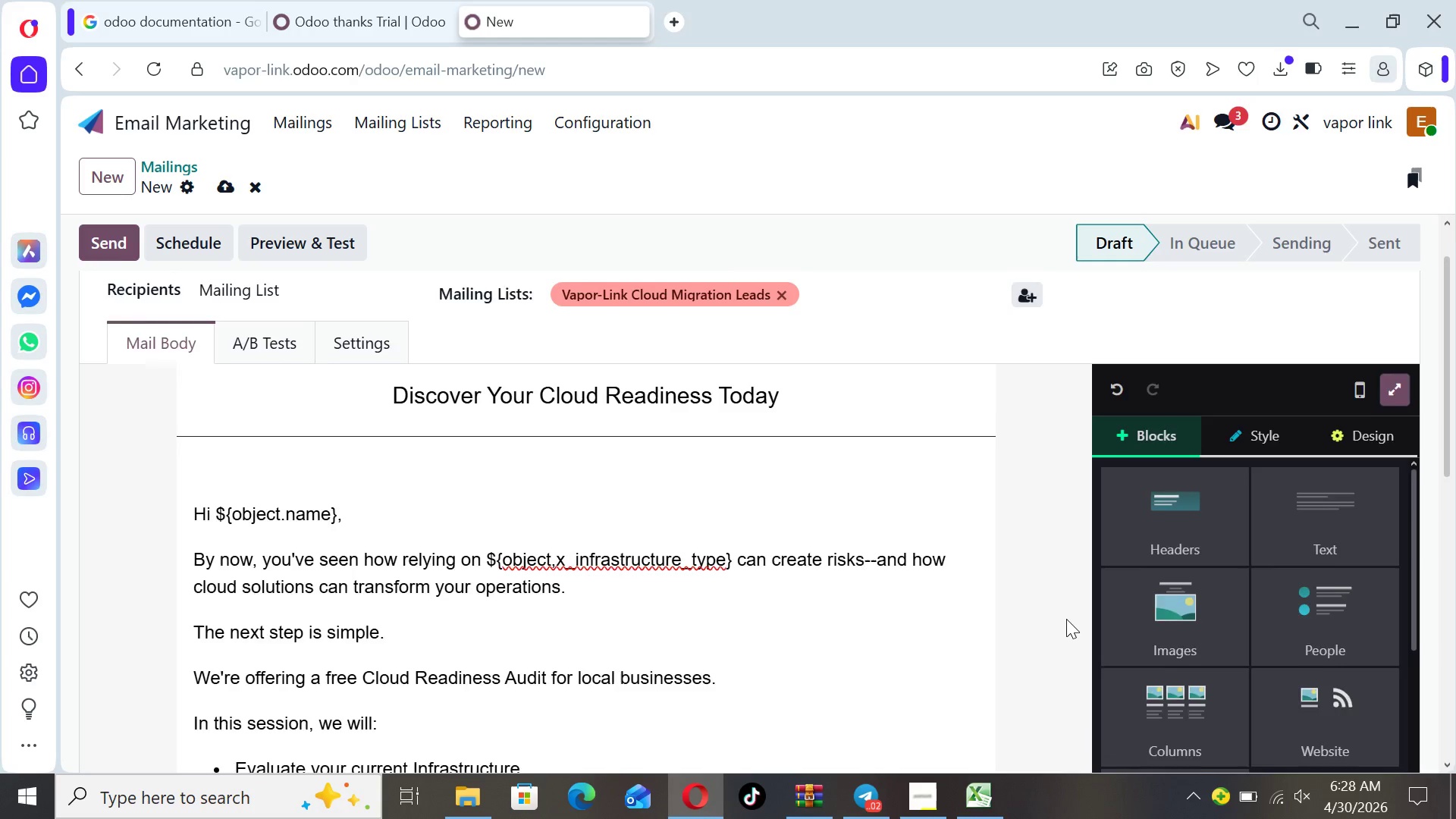 
key(ArrowUp)
 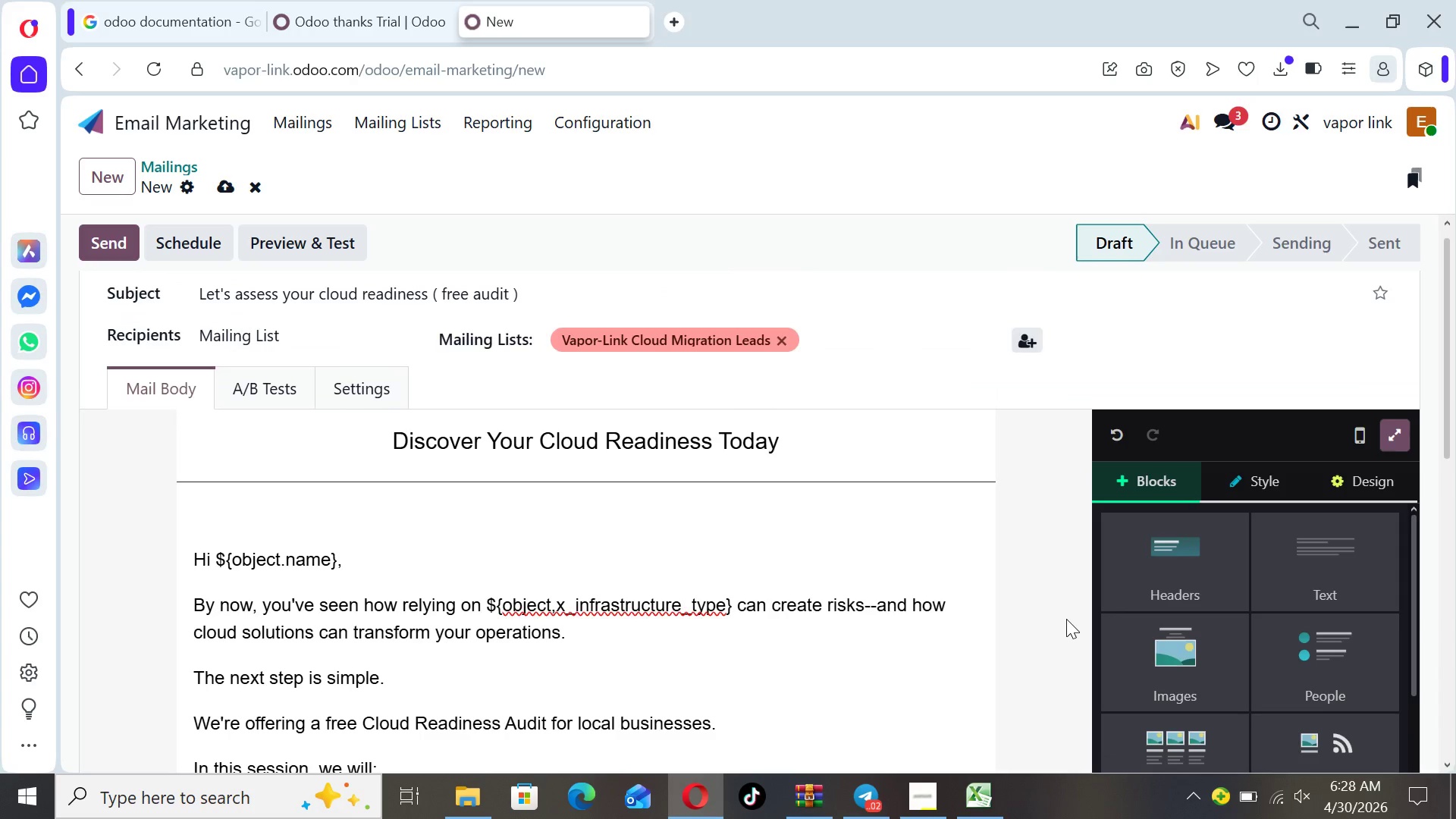 
key(ArrowDown)
 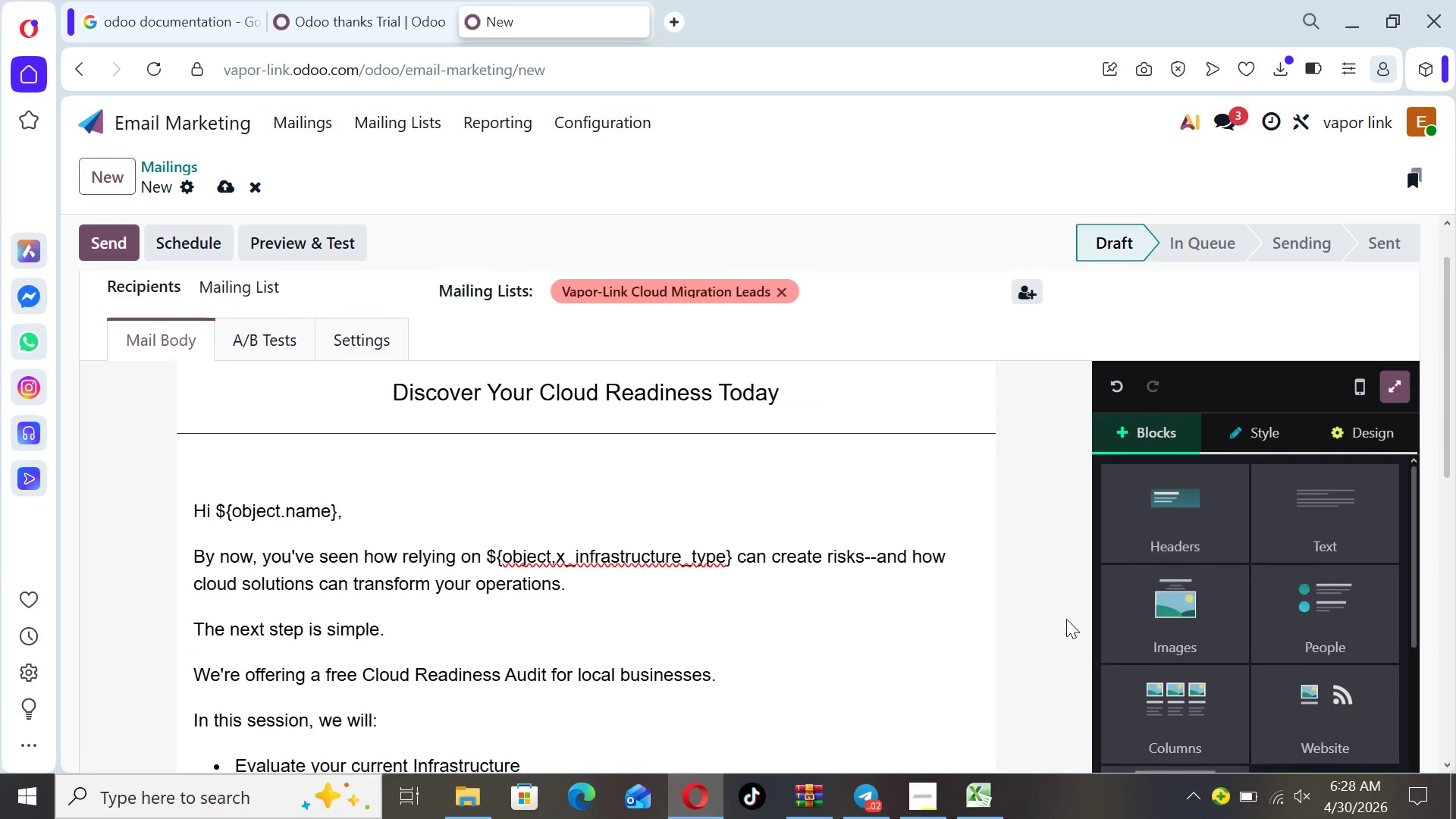 
key(ArrowDown)
 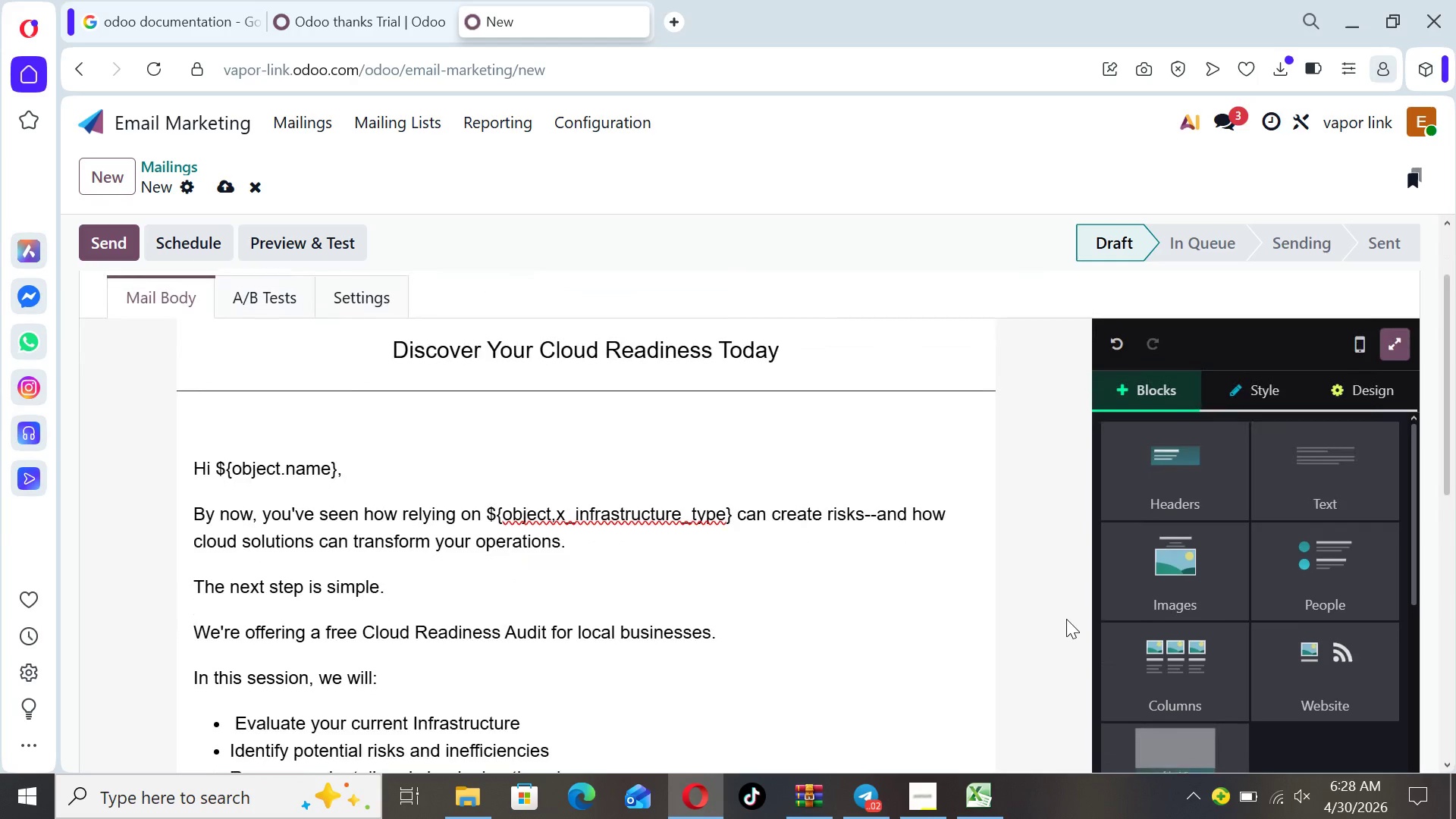 
key(ArrowDown)
 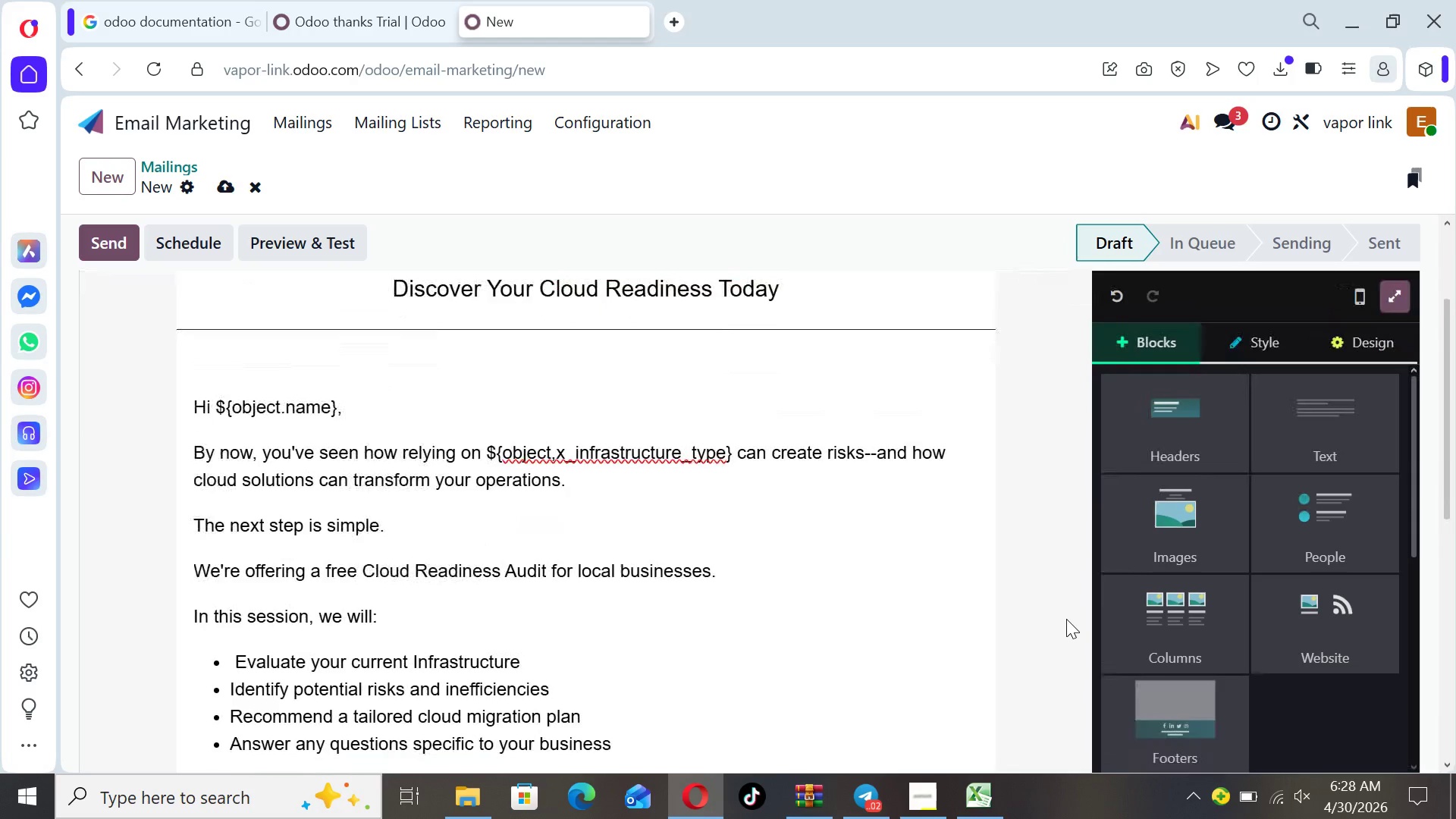 
key(ArrowDown)
 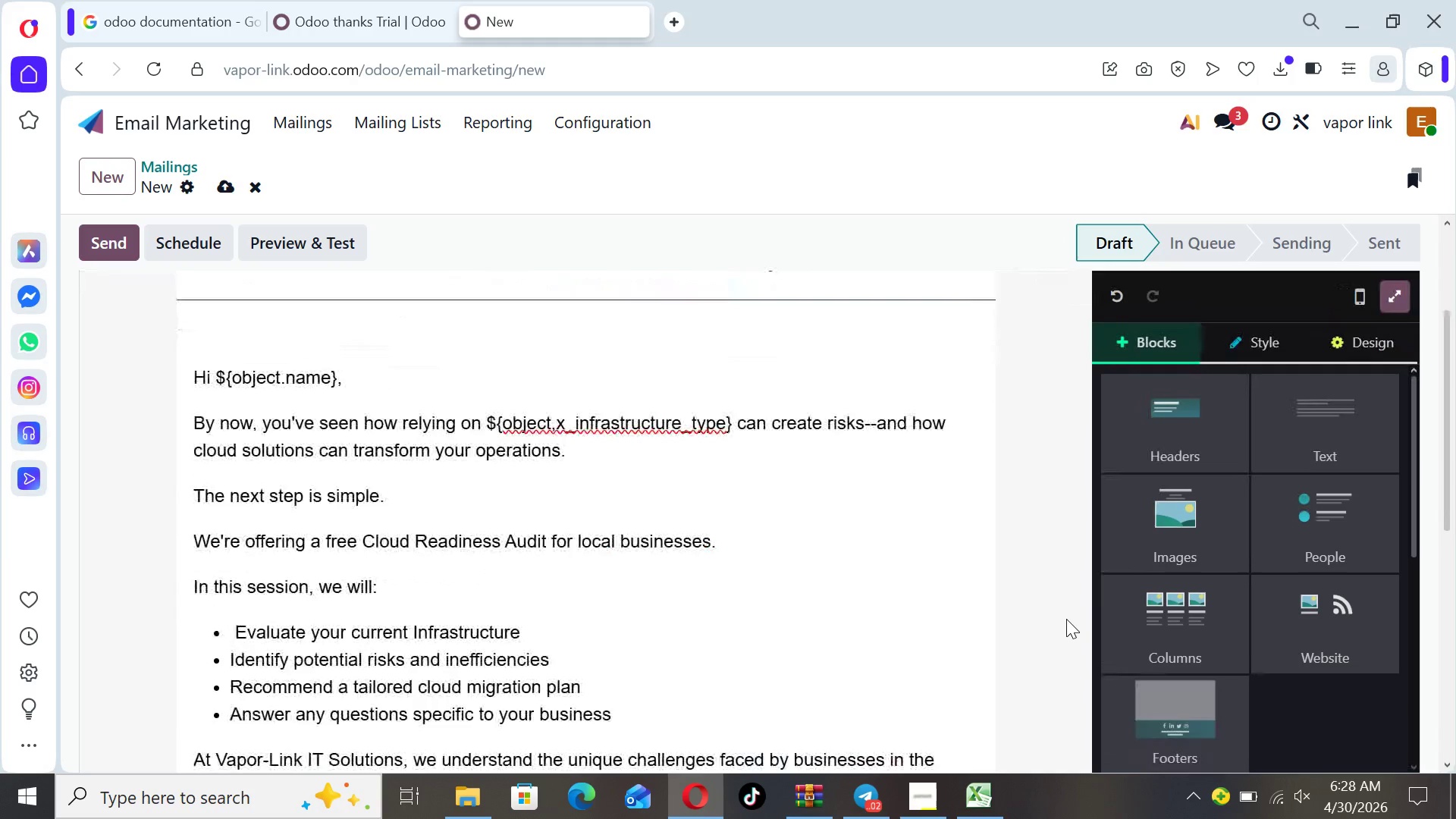 
key(ArrowDown)
 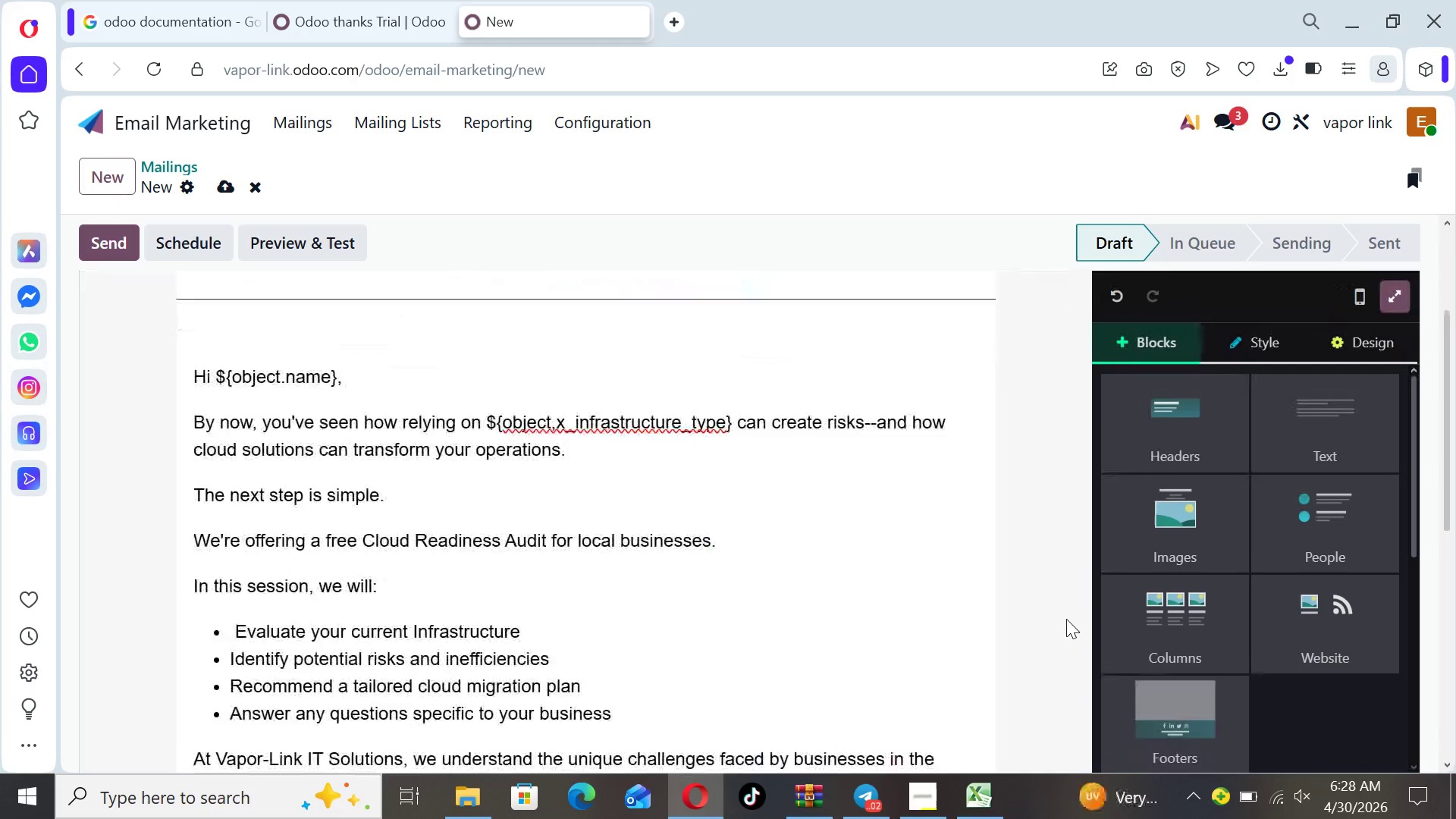 
key(ArrowDown)
 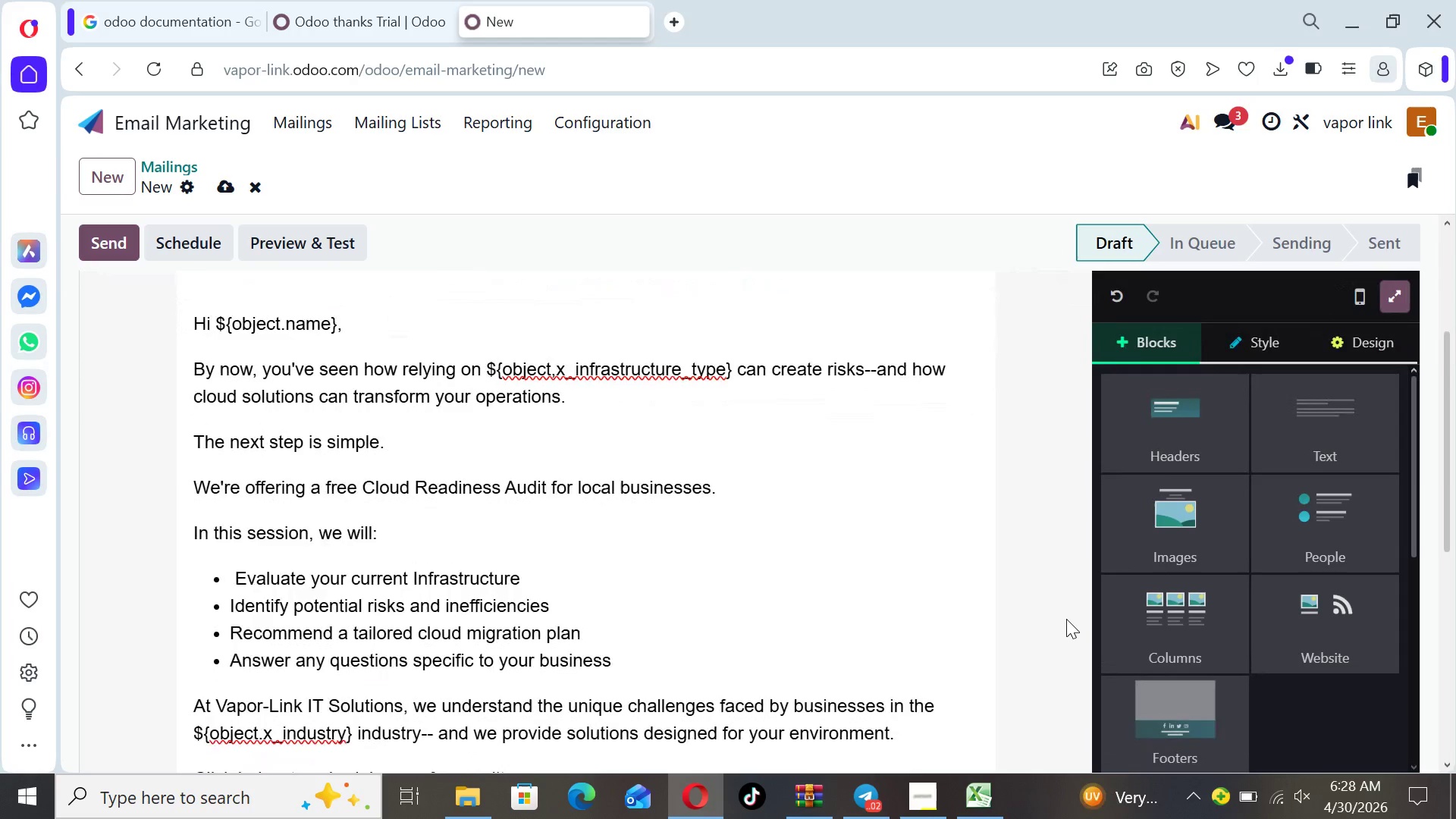 
key(ArrowDown)
 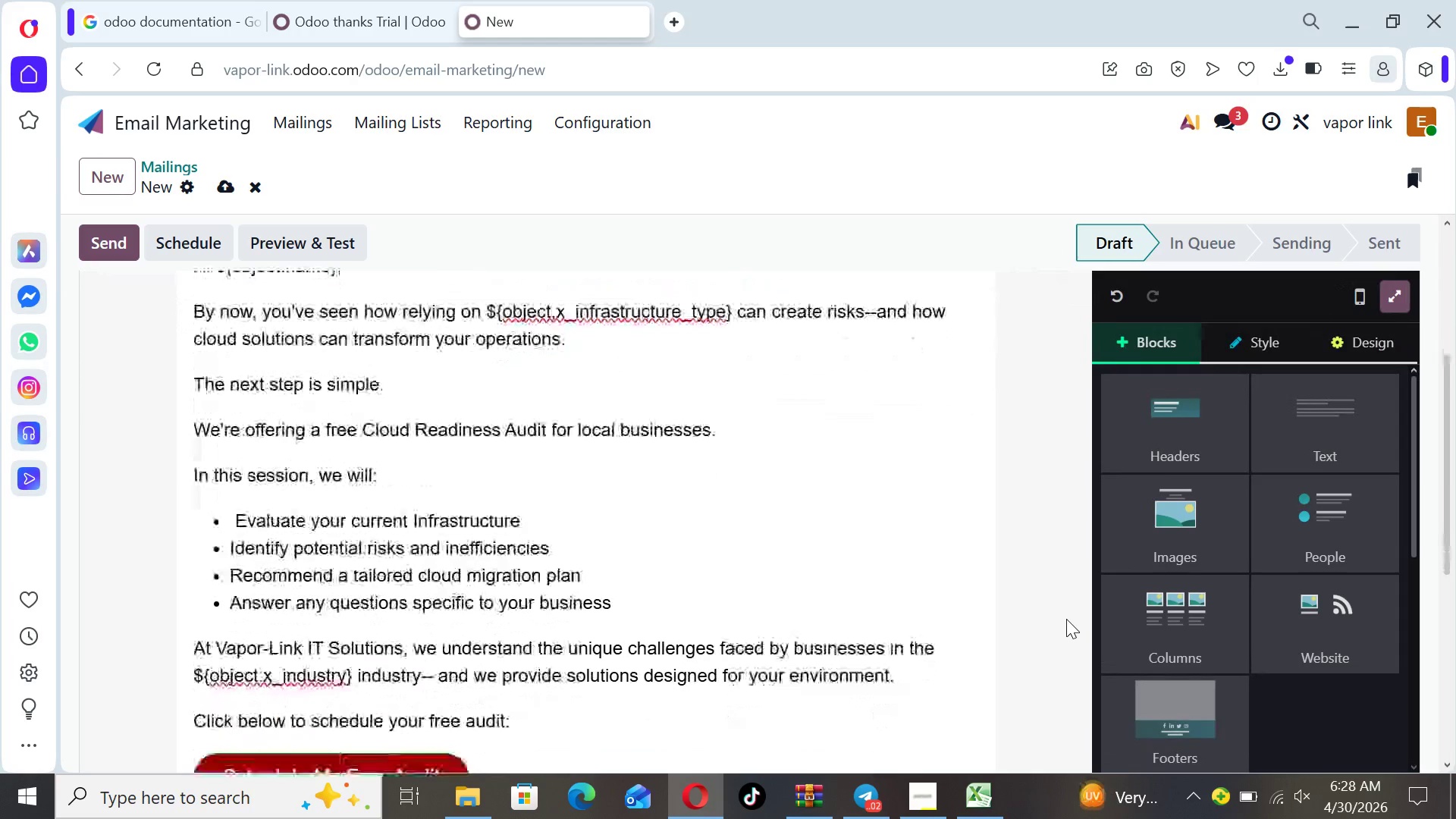 
key(ArrowDown)
 